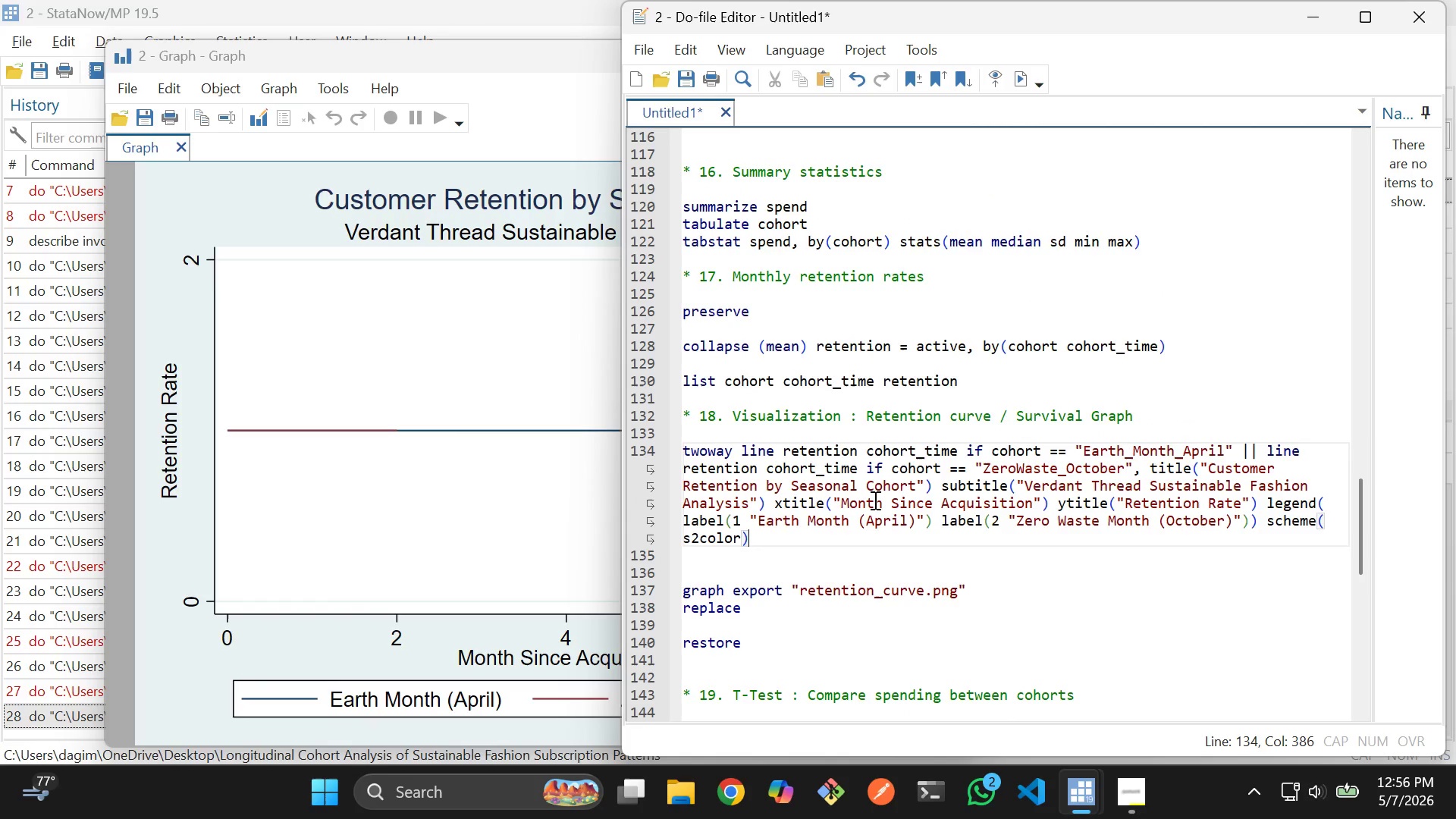 
scroll: coordinate [873, 480], scroll_direction: none, amount: 0.0
 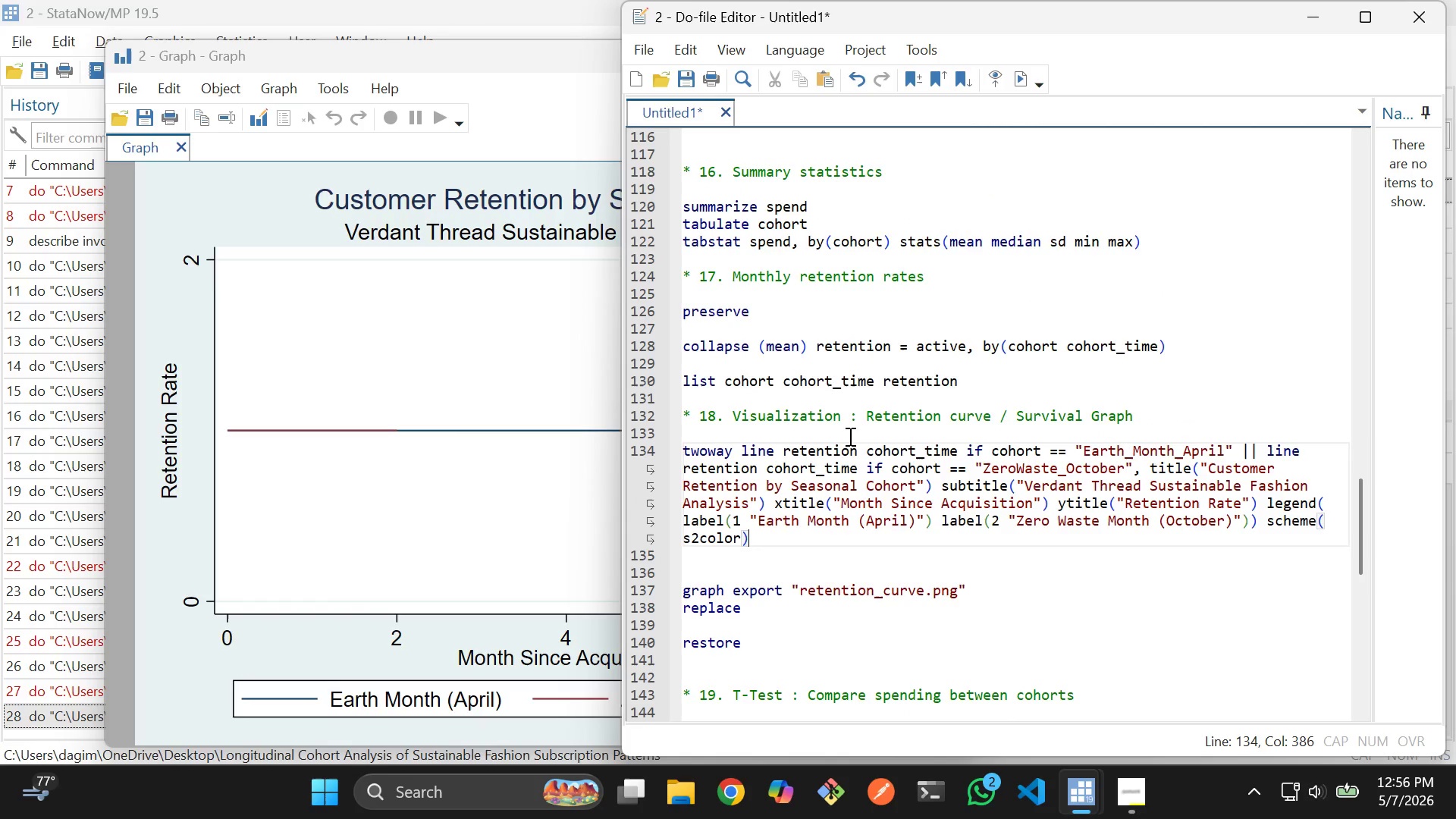 
scroll: coordinate [849, 436], scroll_direction: up, amount: 1.0
 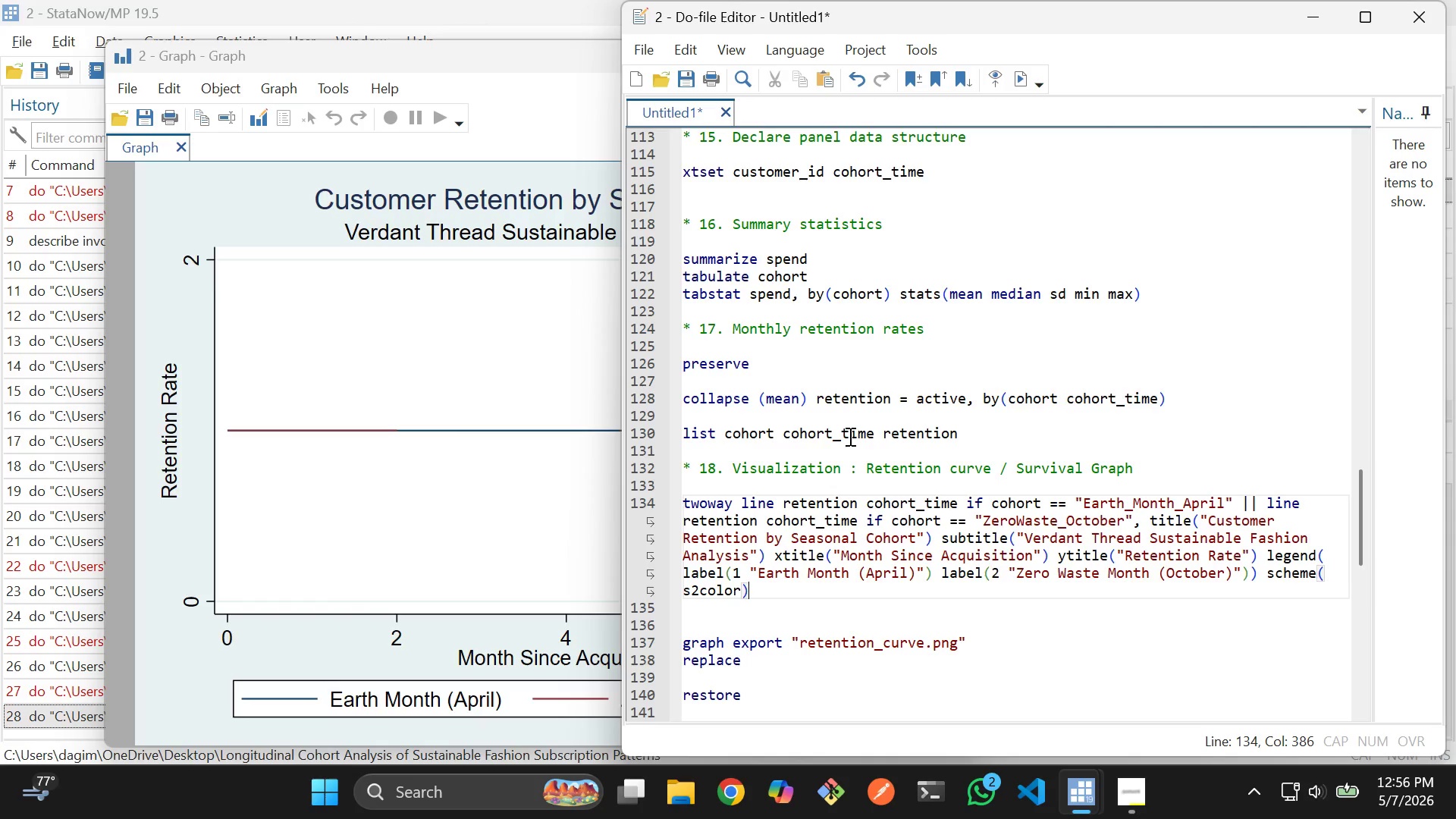 
scroll: coordinate [849, 436], scroll_direction: down, amount: 1.0
 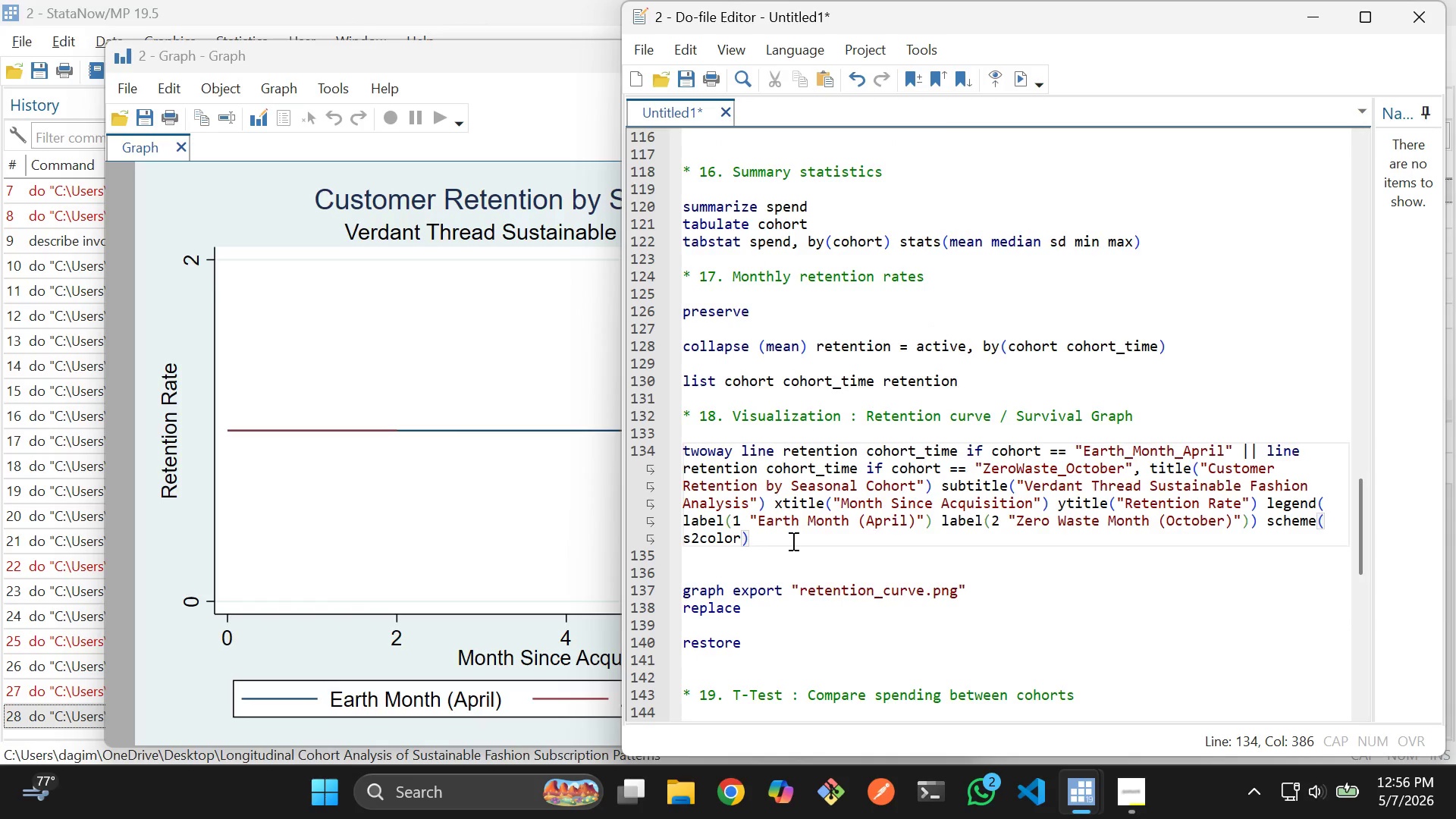 
wait(8.93)
 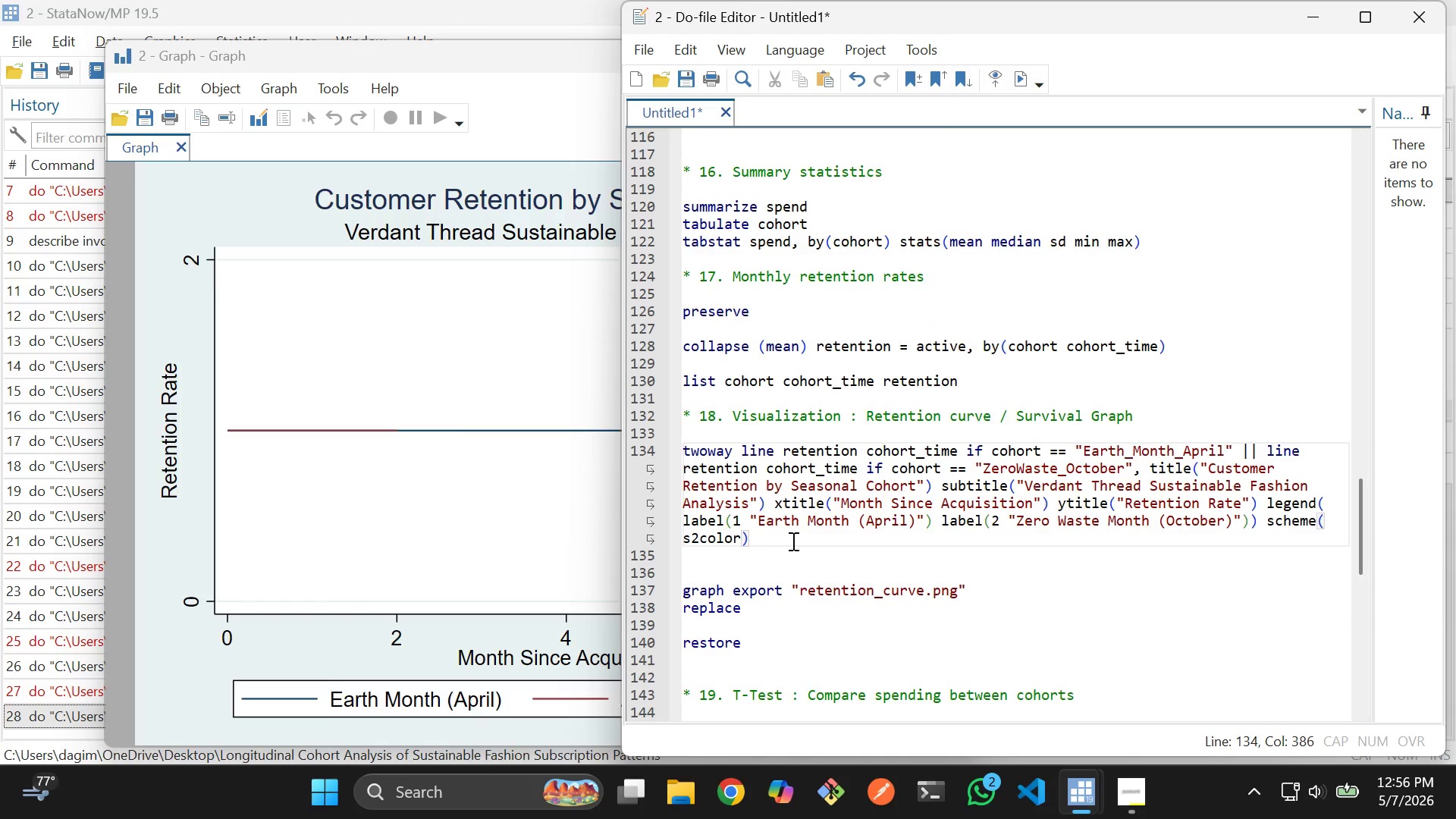 
scroll: coordinate [838, 415], scroll_direction: up, amount: 3.0
 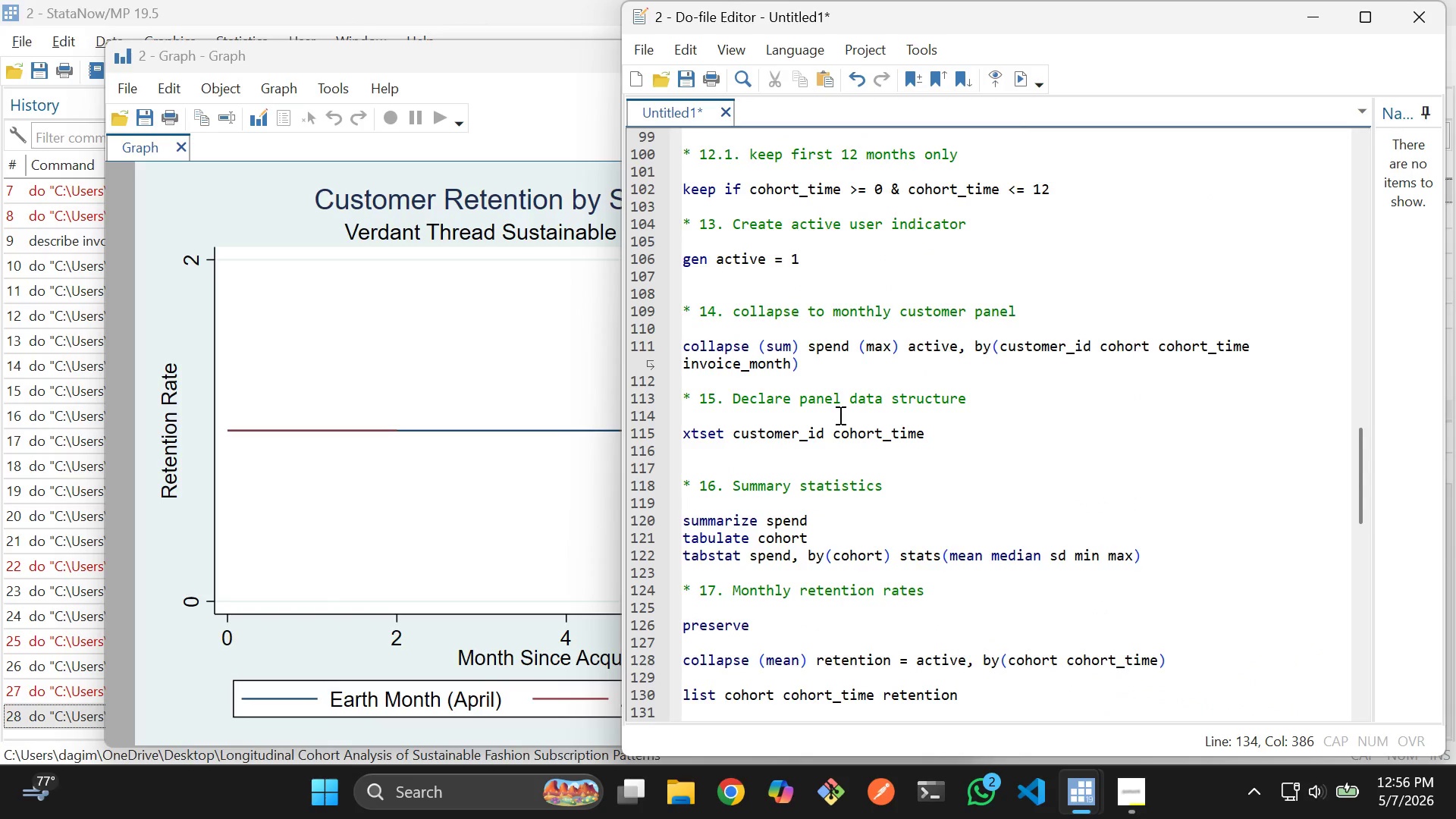 
wait(6.12)
 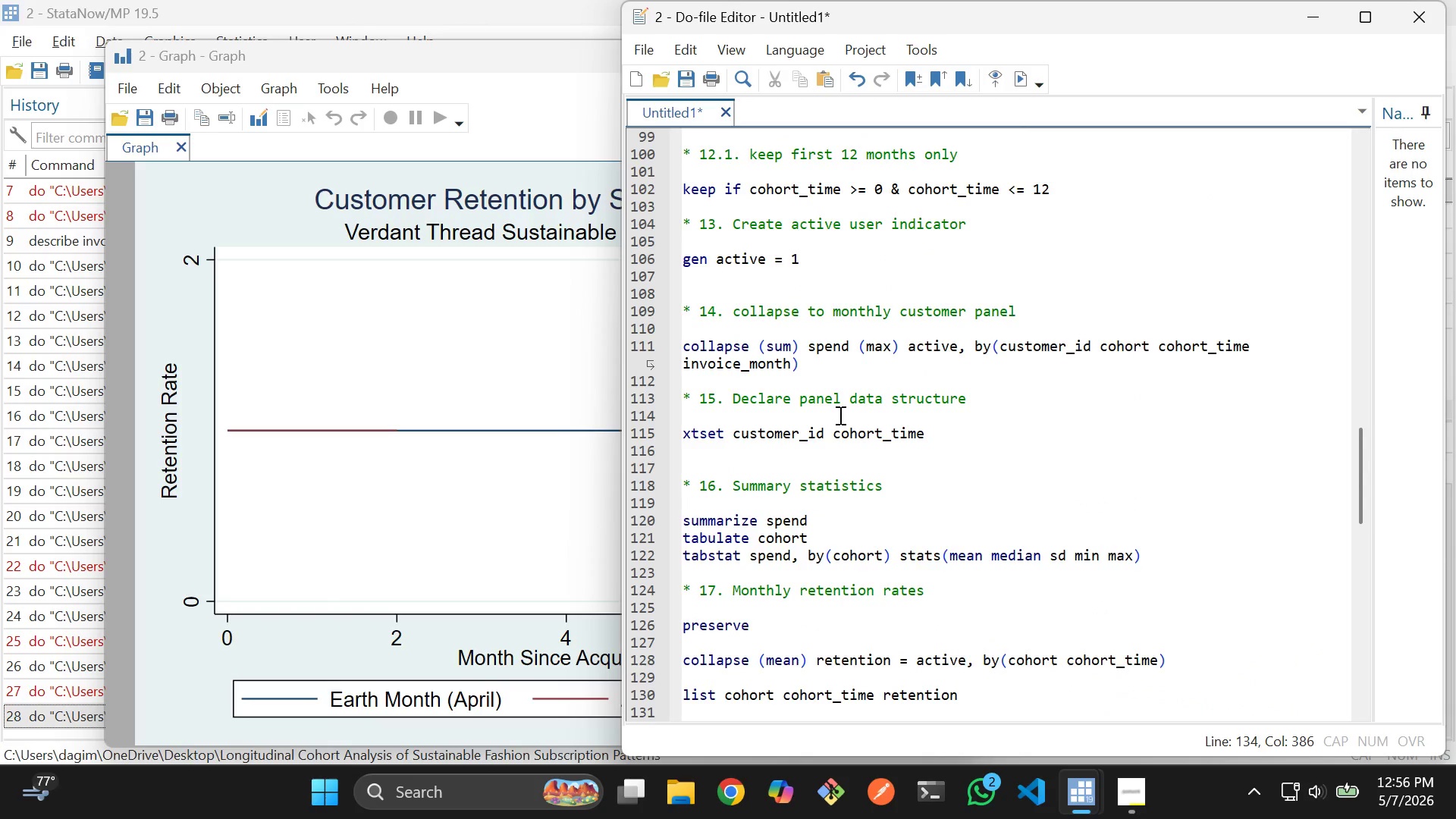 
scroll: coordinate [935, 322], scroll_direction: down, amount: 5.0
 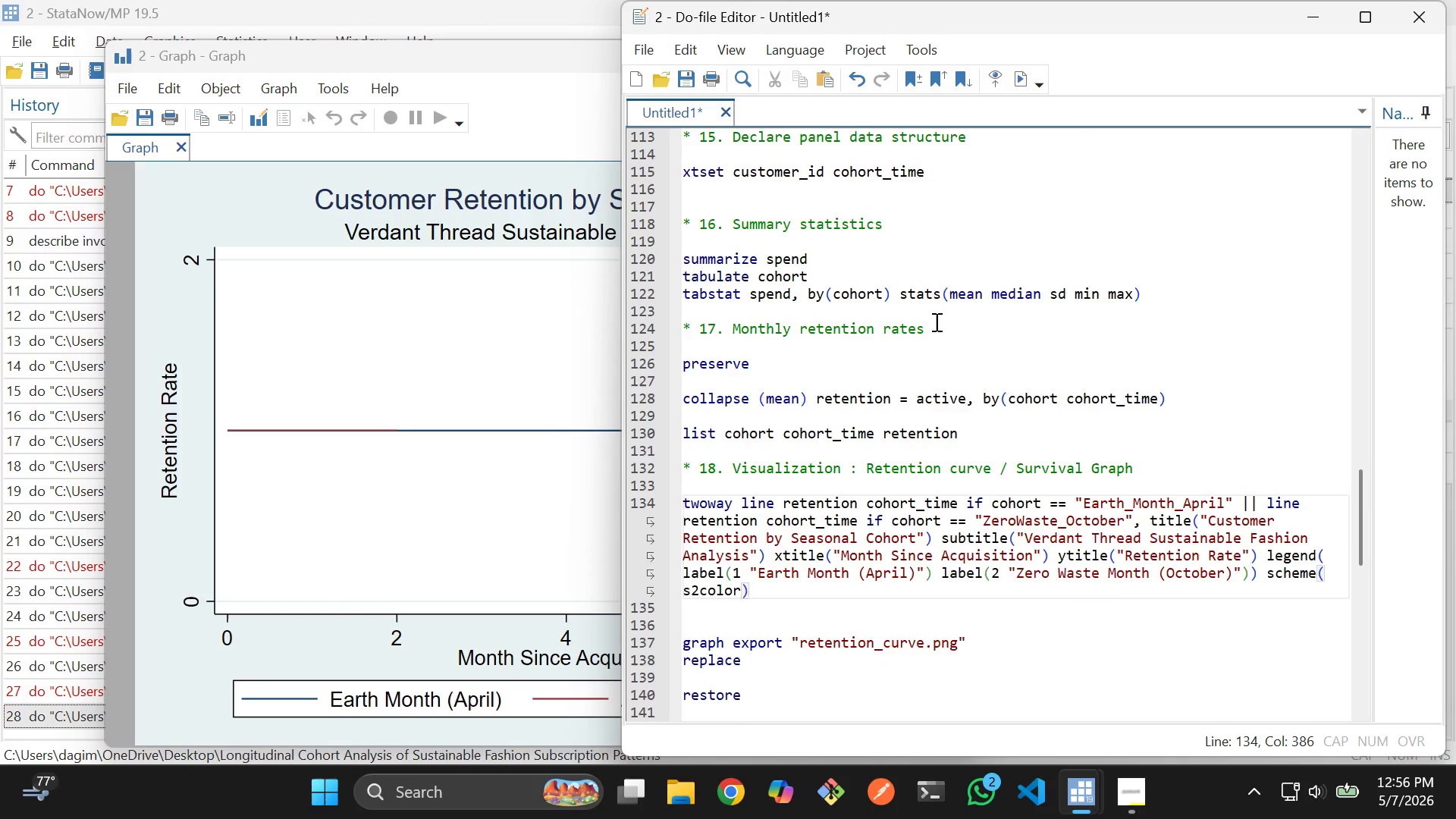 
scroll: coordinate [935, 322], scroll_direction: up, amount: 3.0
 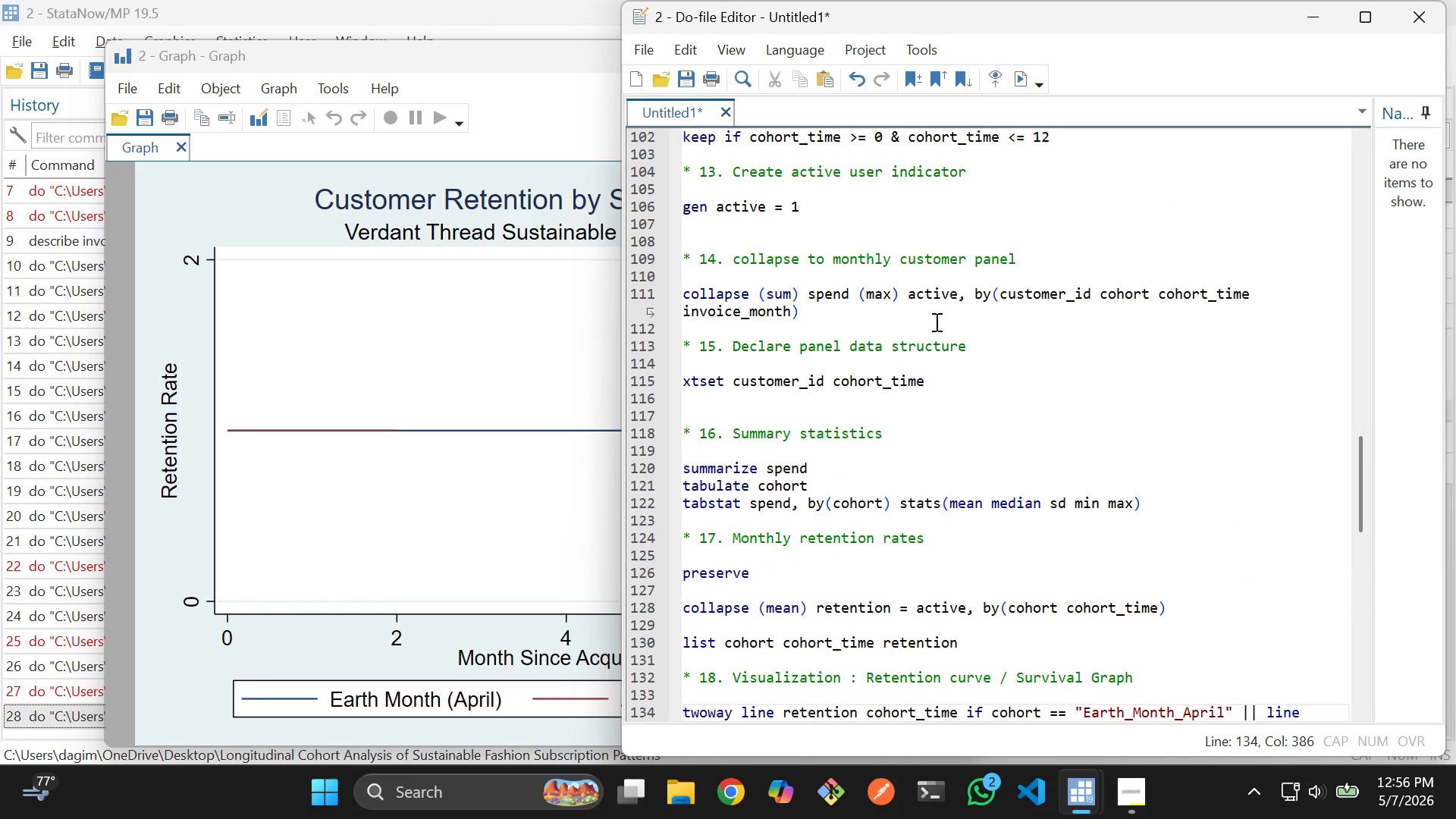 
scroll: coordinate [935, 322], scroll_direction: none, amount: 0.0
 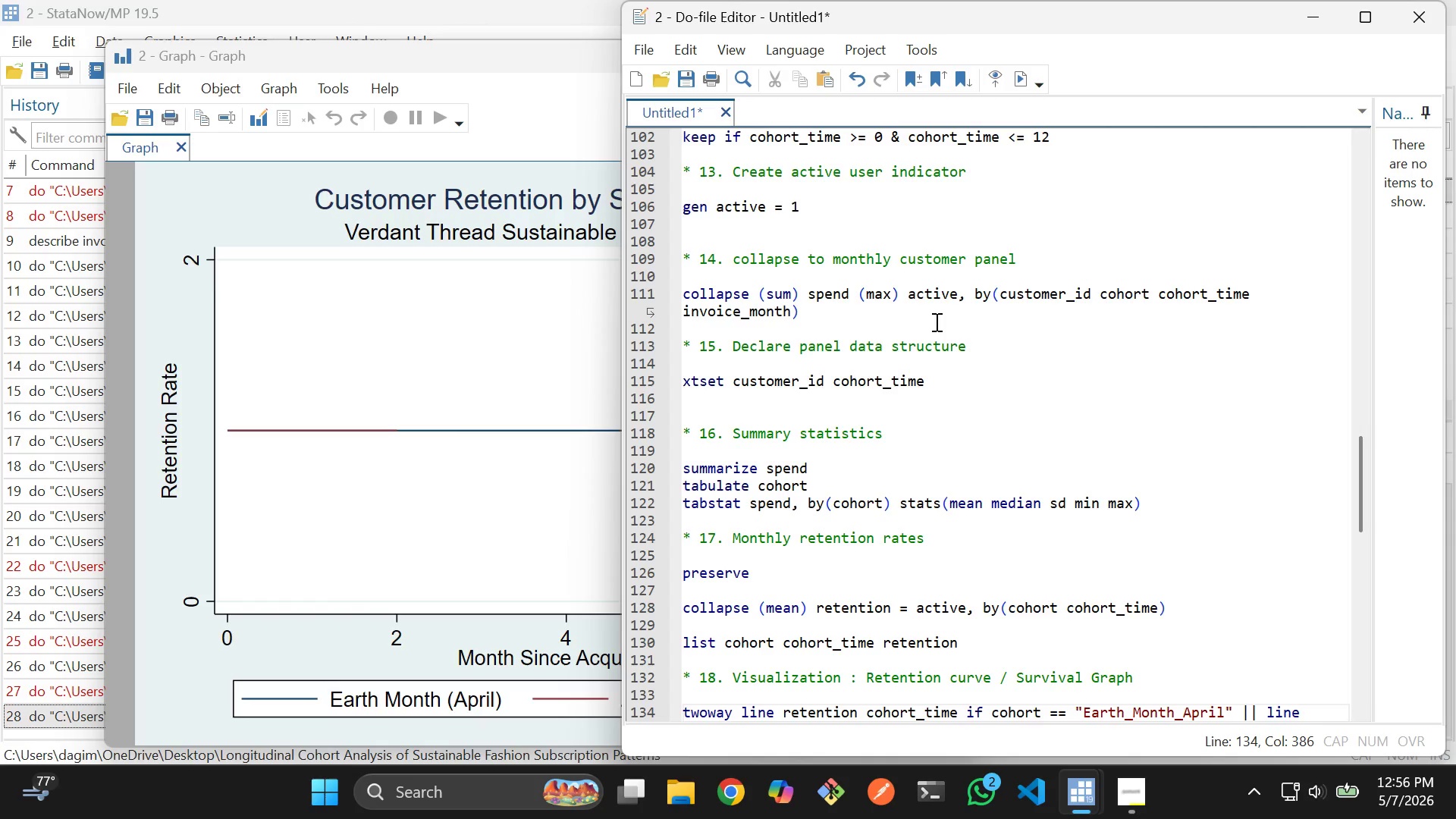 
scroll: coordinate [935, 322], scroll_direction: up, amount: 1.0
 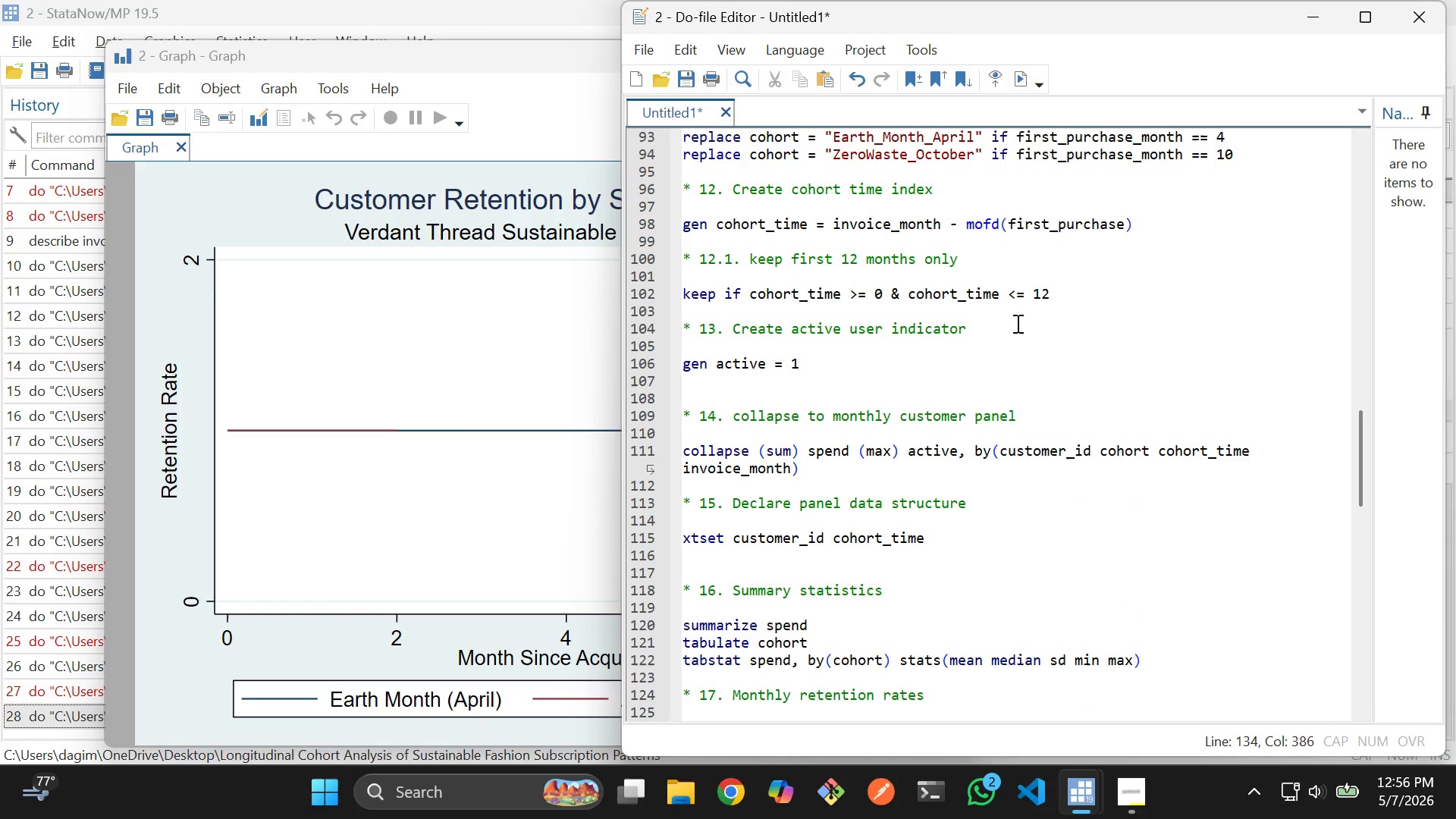 
scroll: coordinate [994, 355], scroll_direction: down, amount: 12.0
 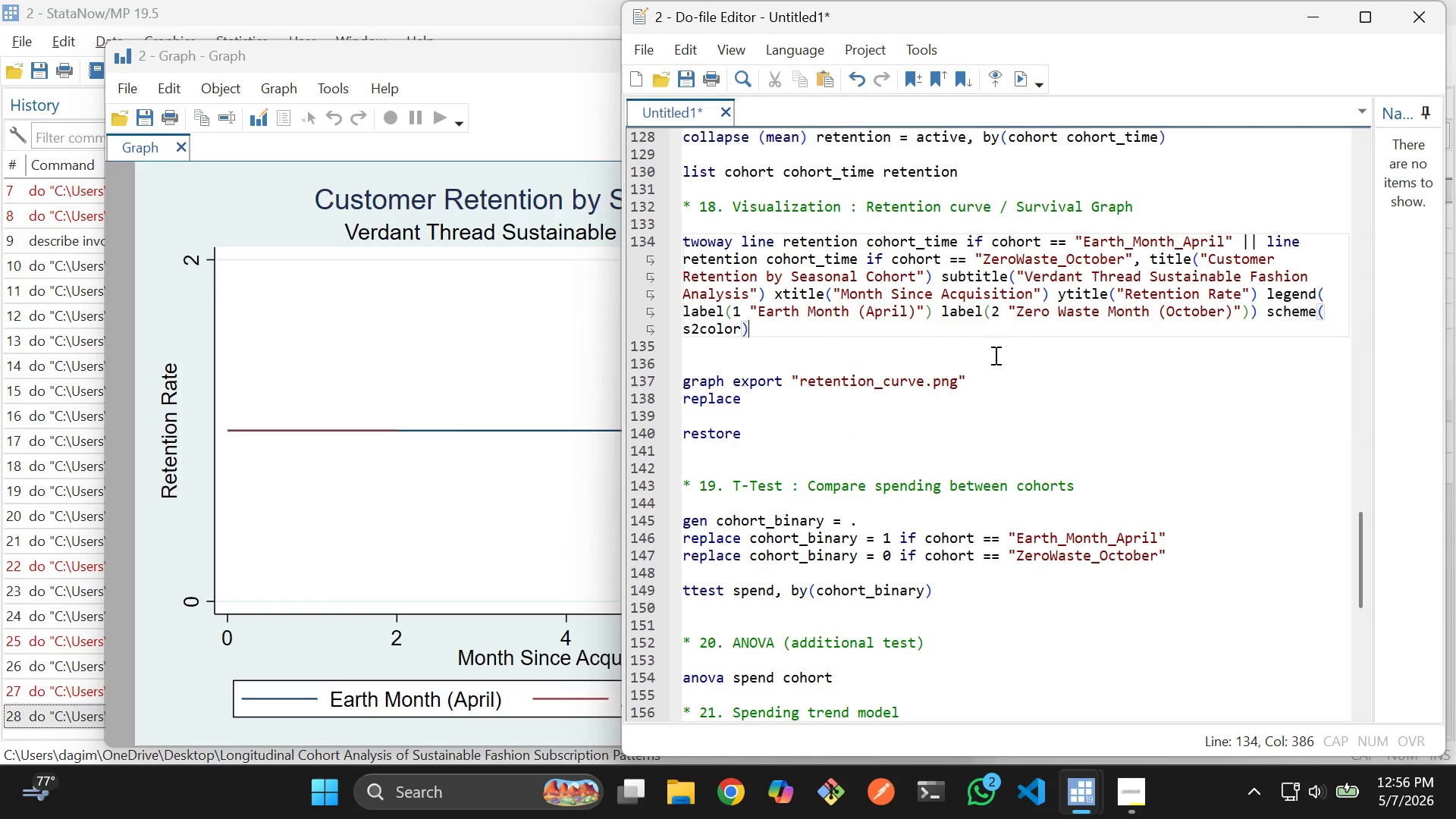 
scroll: coordinate [994, 355], scroll_direction: up, amount: 4.0
 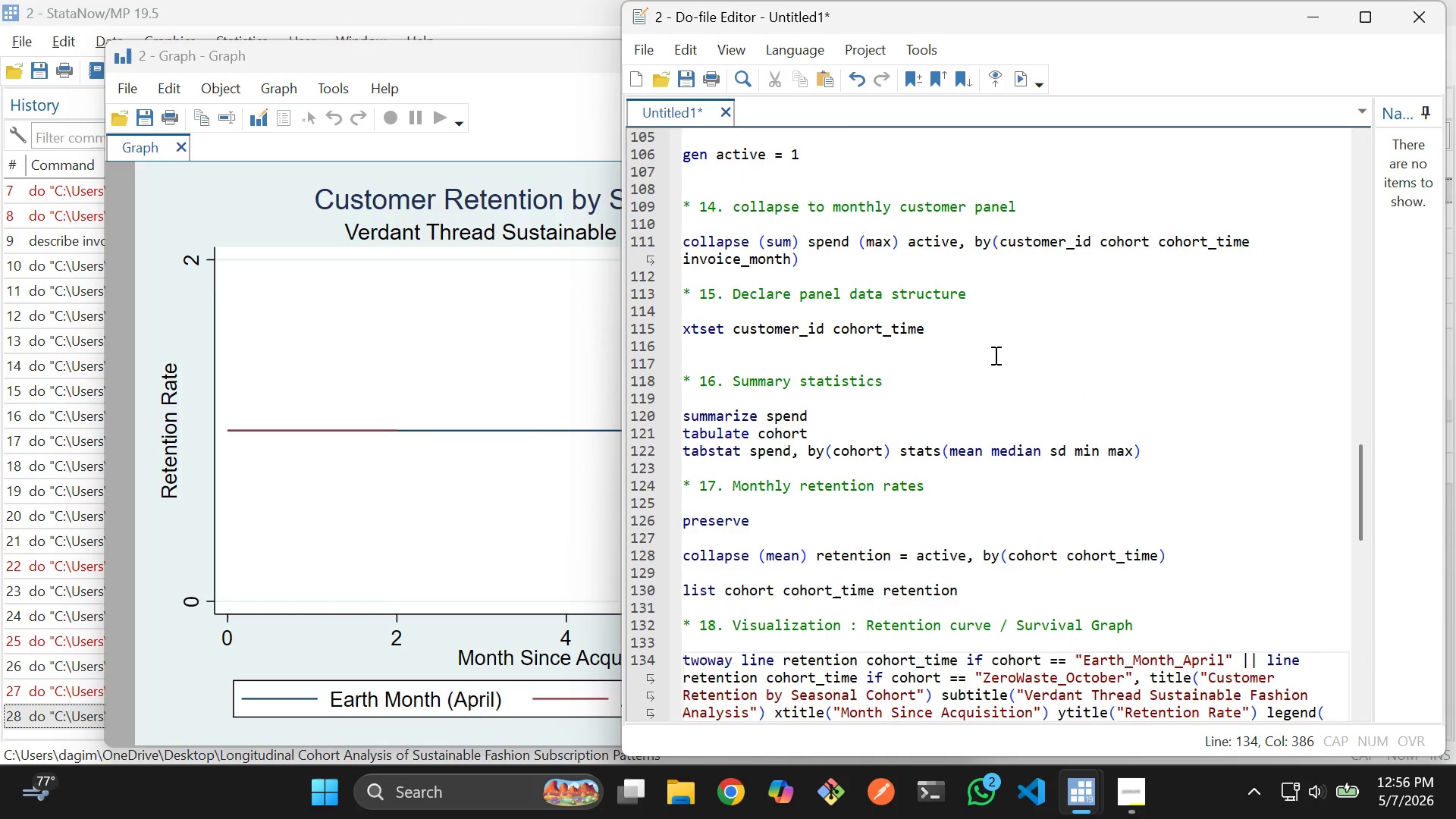 
scroll: coordinate [1007, 340], scroll_direction: down, amount: 7.0
 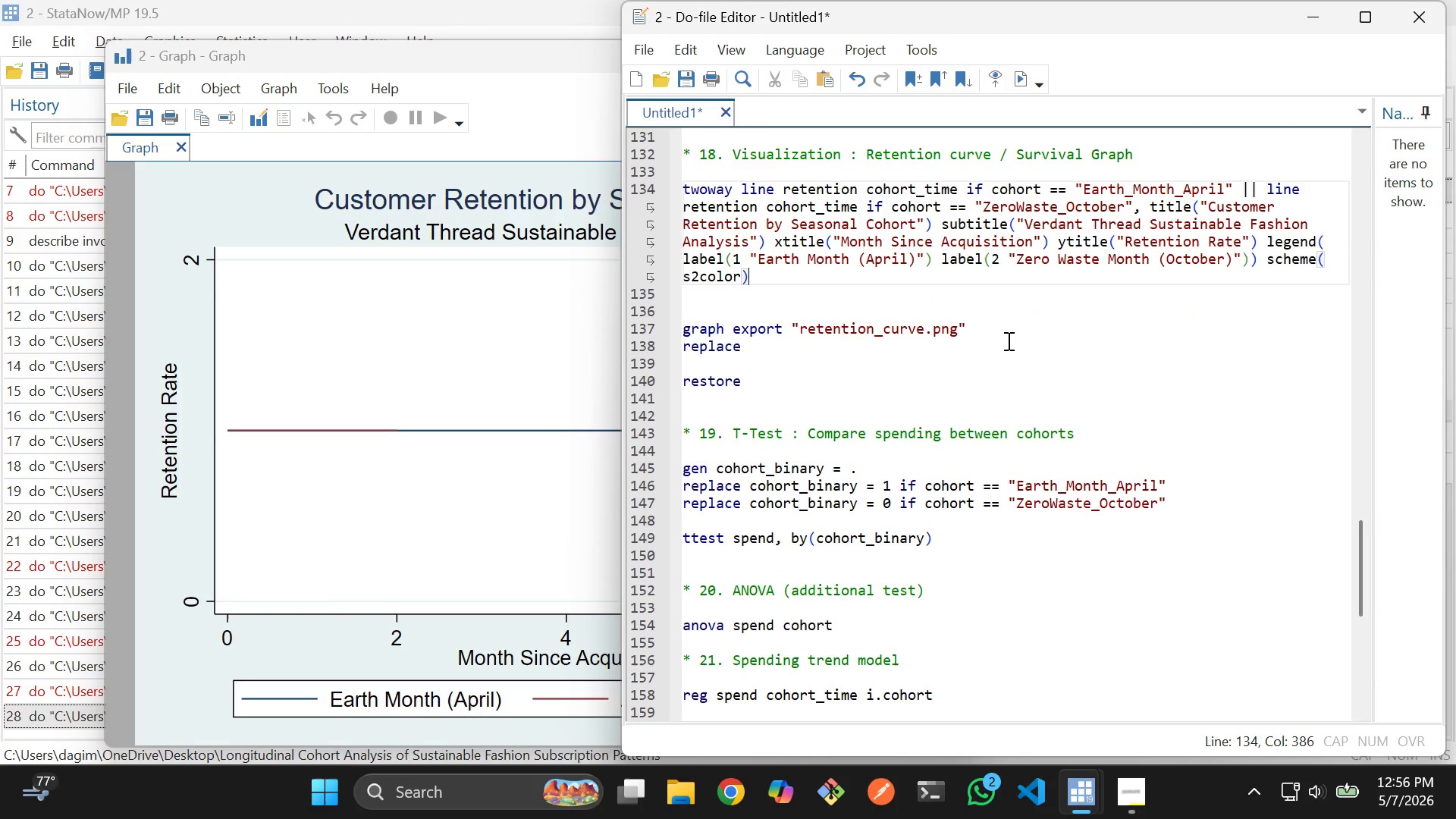 
scroll: coordinate [430, 342], scroll_direction: up, amount: 5.0
 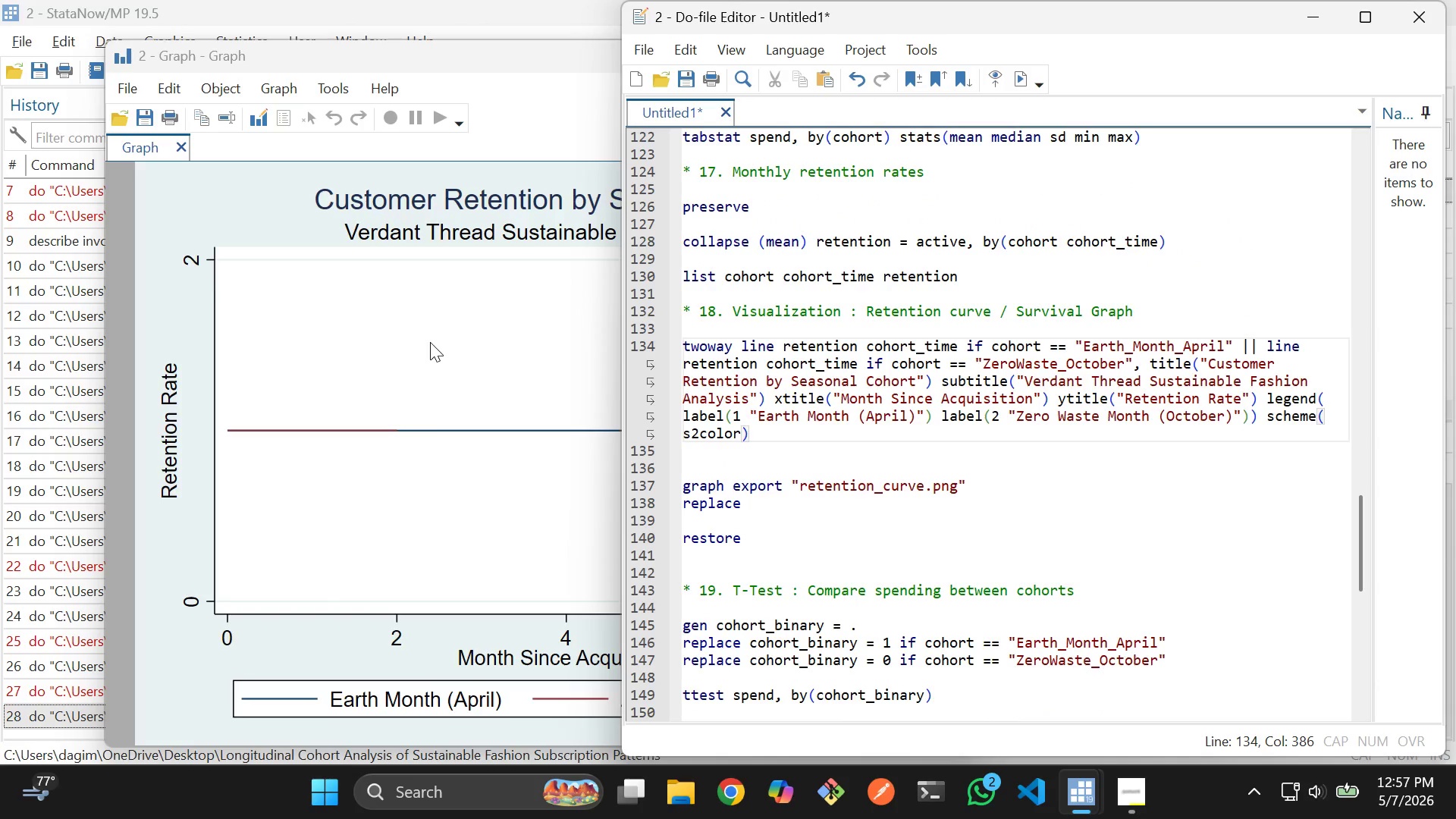 
scroll: coordinate [432, 341], scroll_direction: none, amount: 0.0
 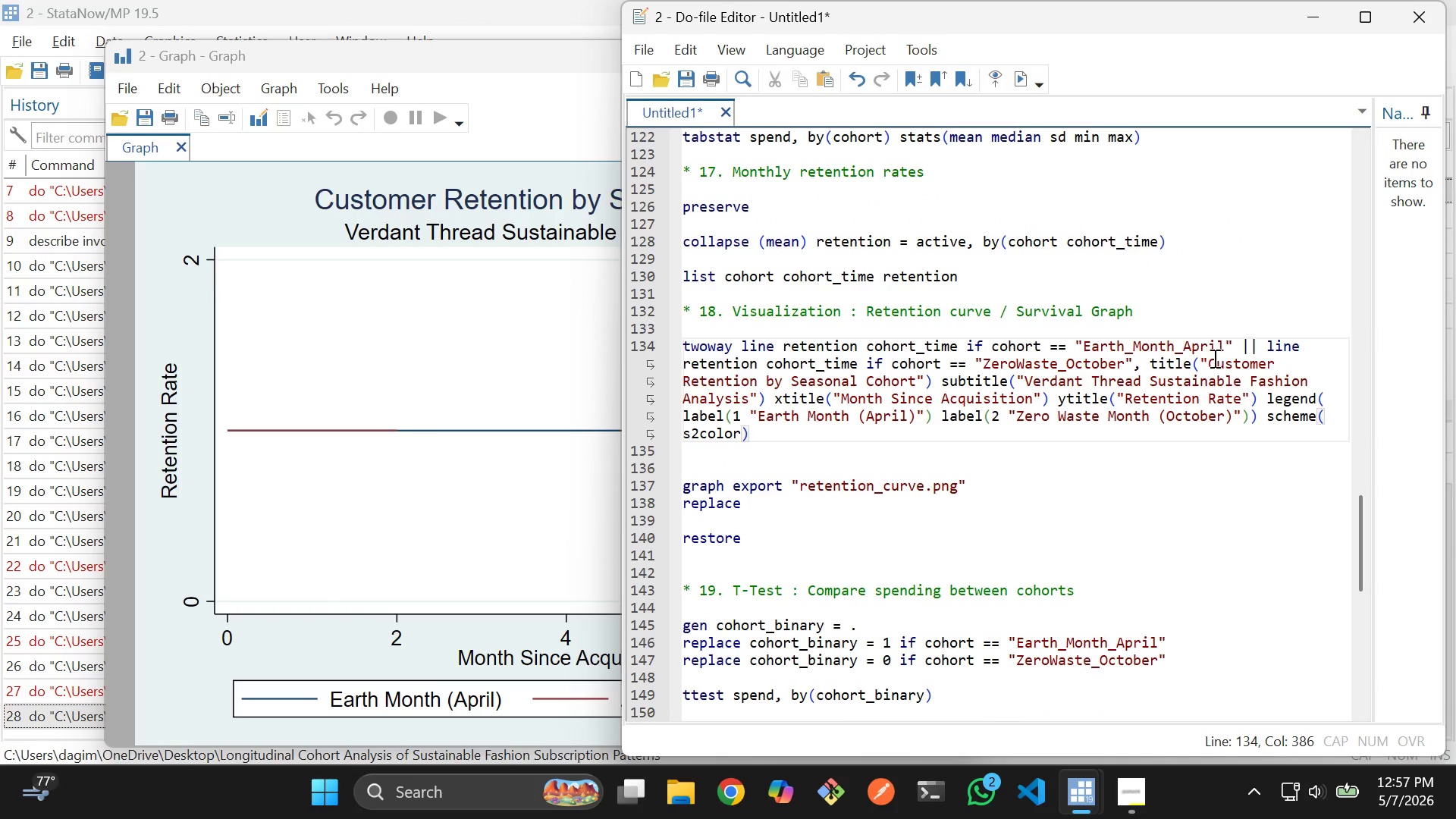 
scroll: coordinate [1213, 360], scroll_direction: down, amount: 1.0
 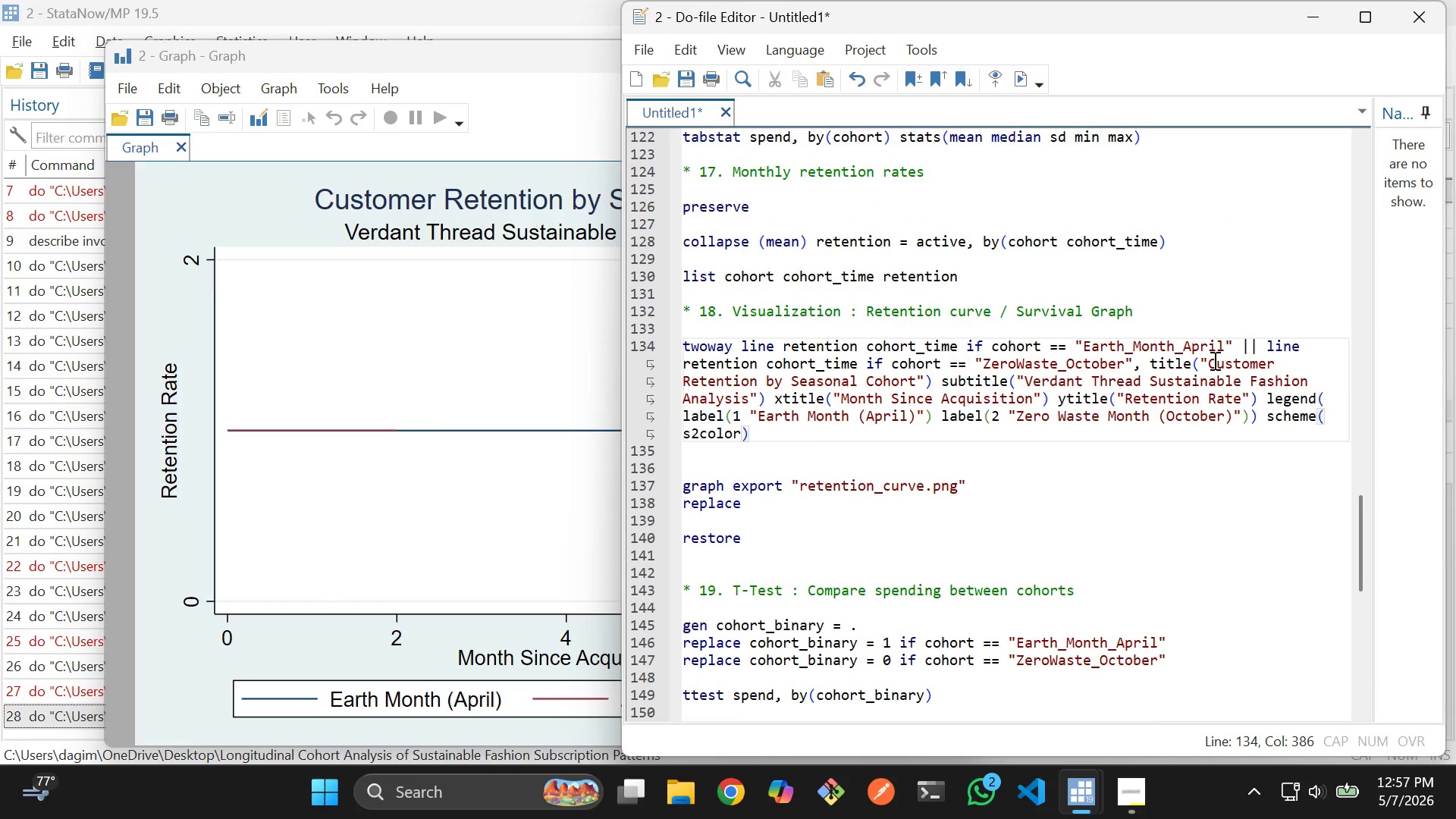 
scroll: coordinate [1213, 360], scroll_direction: up, amount: 5.0
 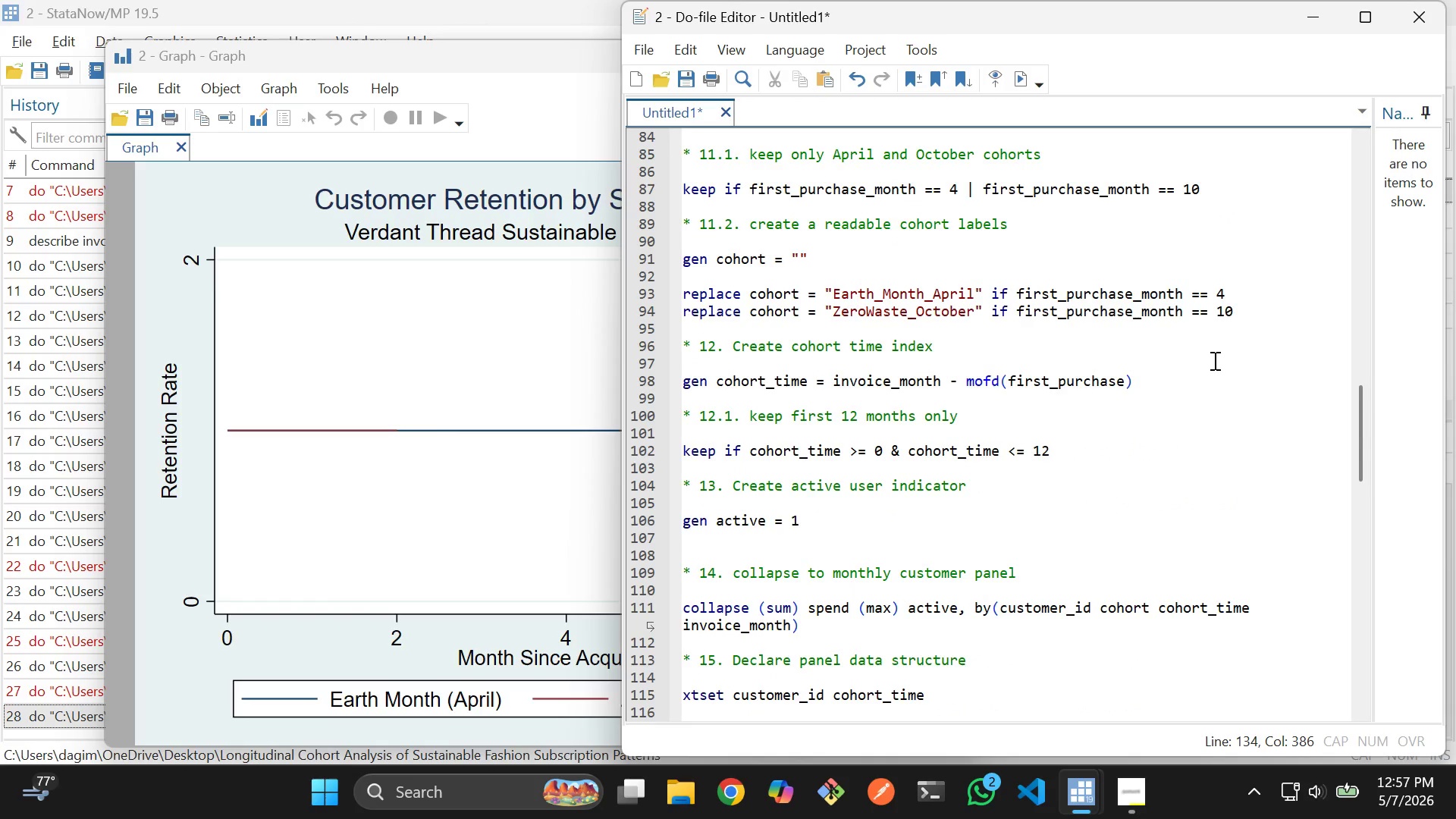 
scroll: coordinate [1213, 358], scroll_direction: down, amount: 5.0
 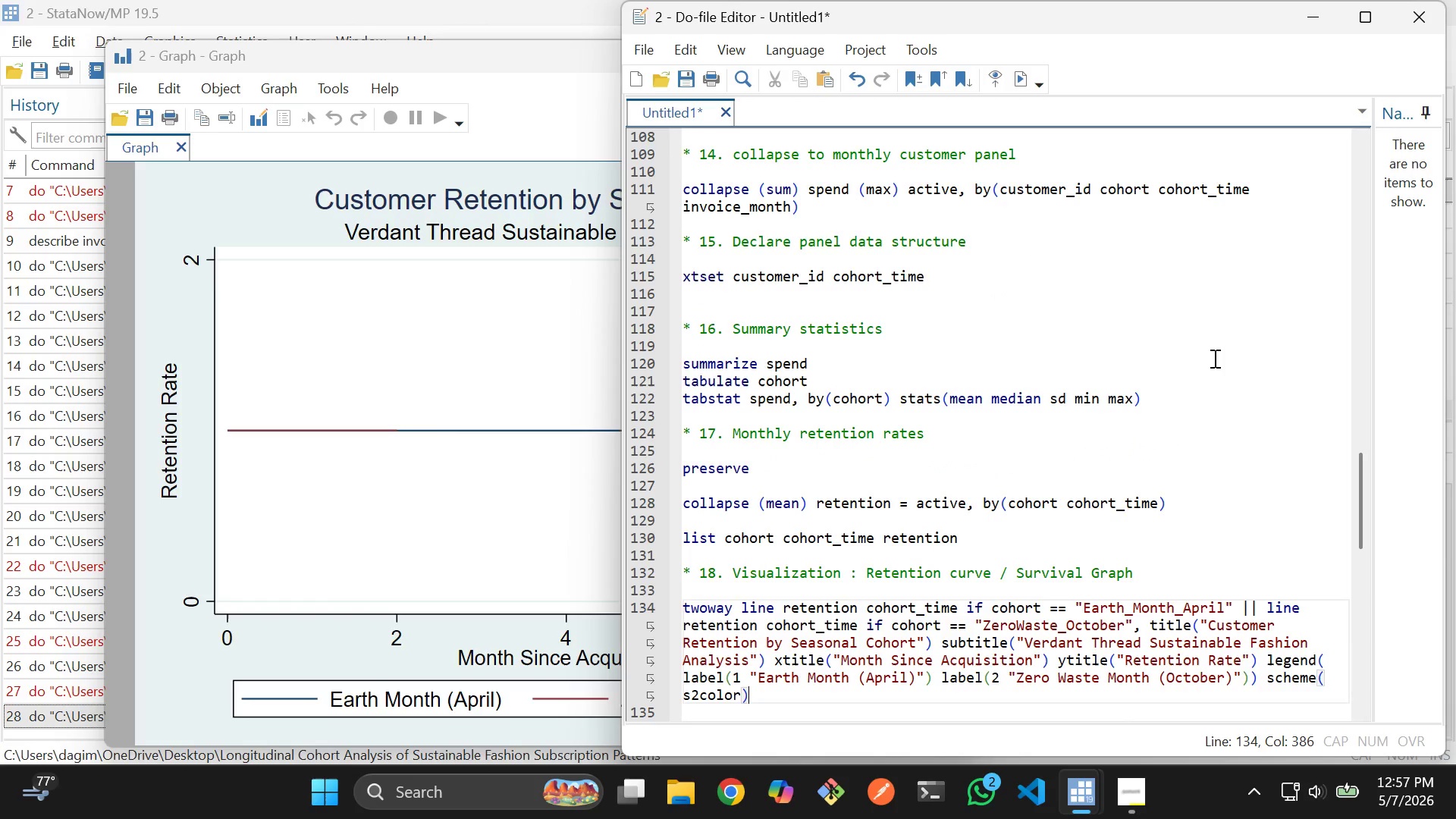 
scroll: coordinate [1213, 358], scroll_direction: up, amount: 8.0
 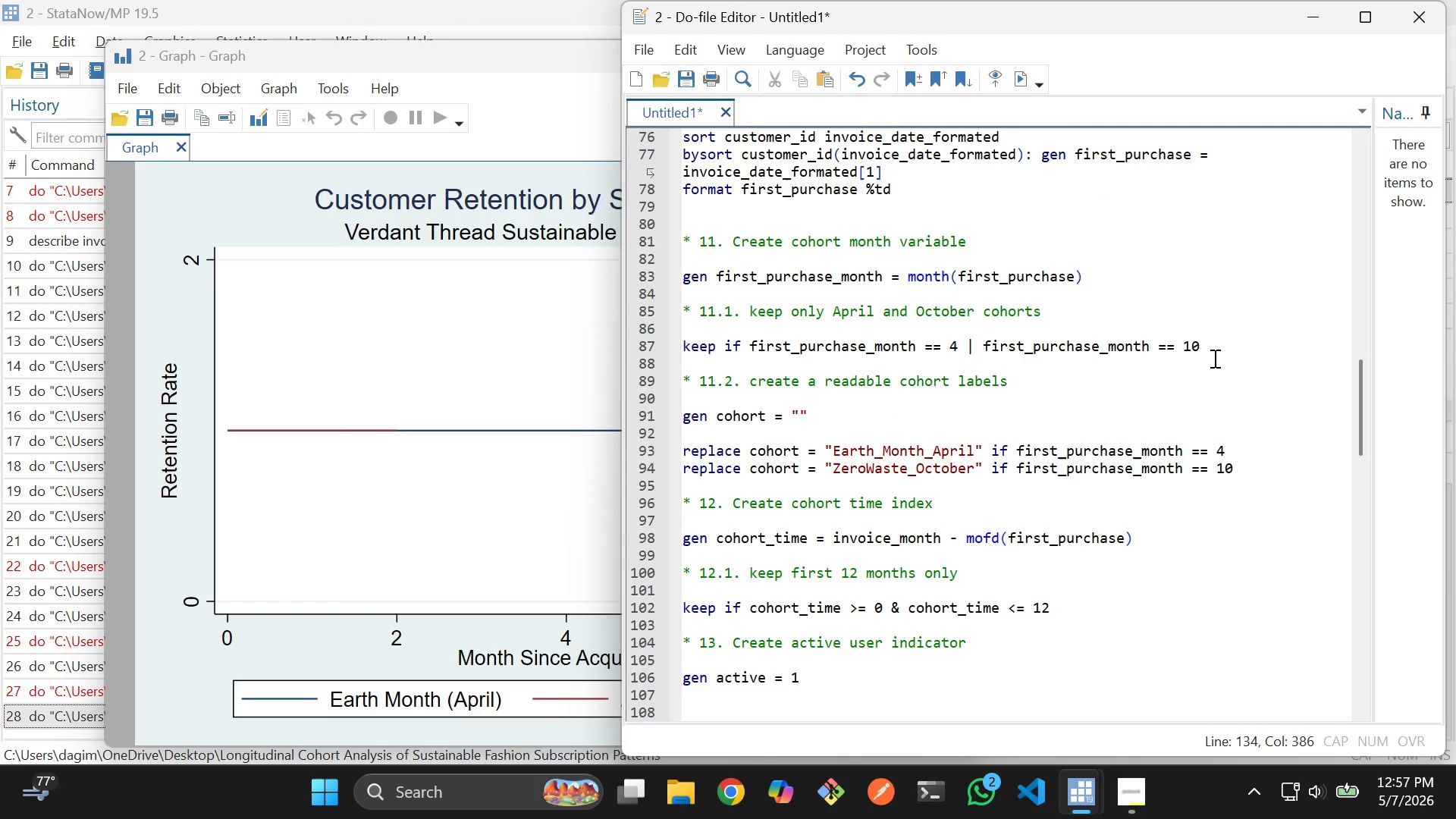 
wait(5.82)
 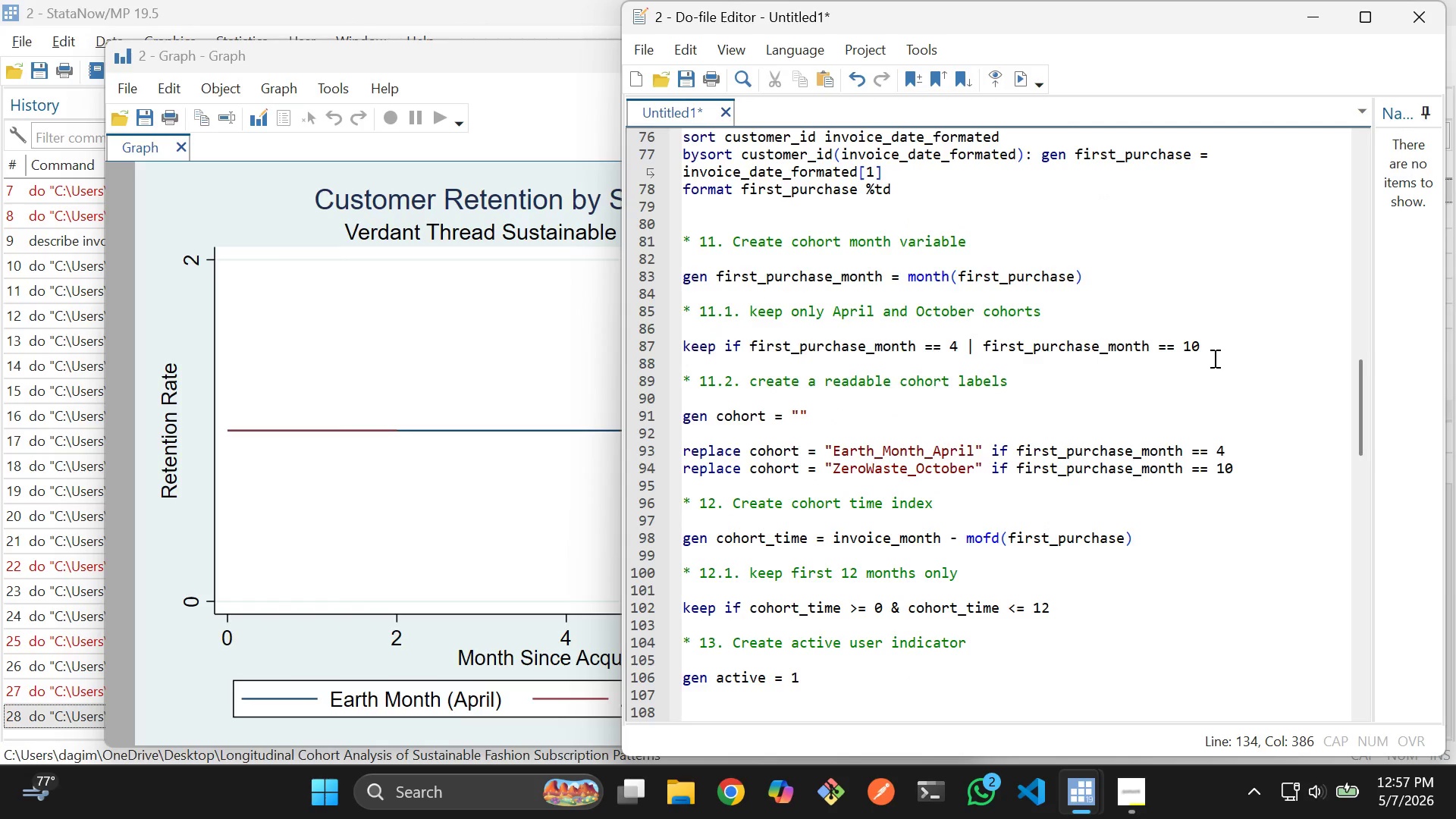 
scroll: coordinate [1050, 419], scroll_direction: down, amount: 7.0
 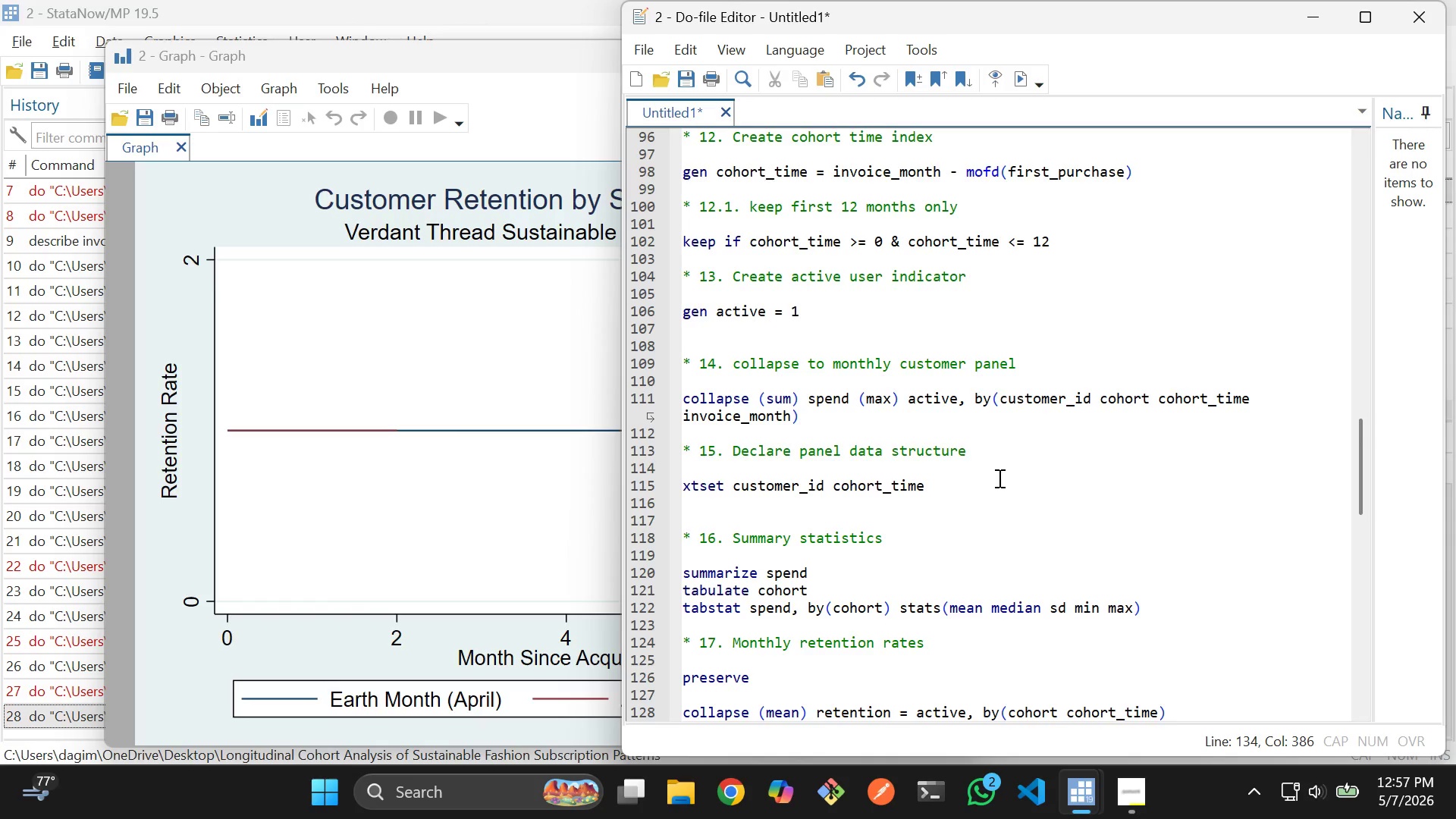 
scroll: coordinate [974, 397], scroll_direction: up, amount: 4.0
 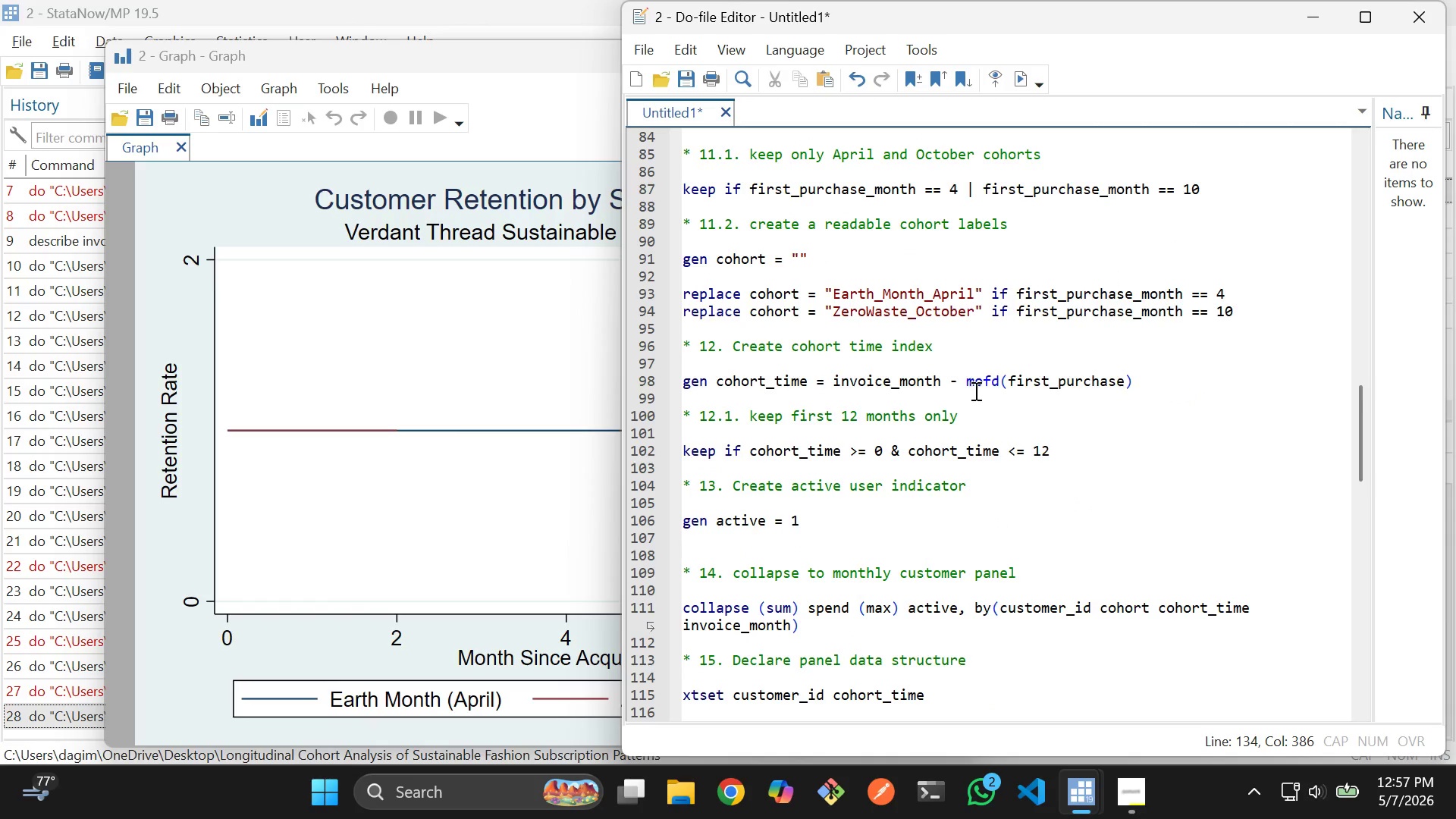 
scroll: coordinate [974, 391], scroll_direction: down, amount: 9.0
 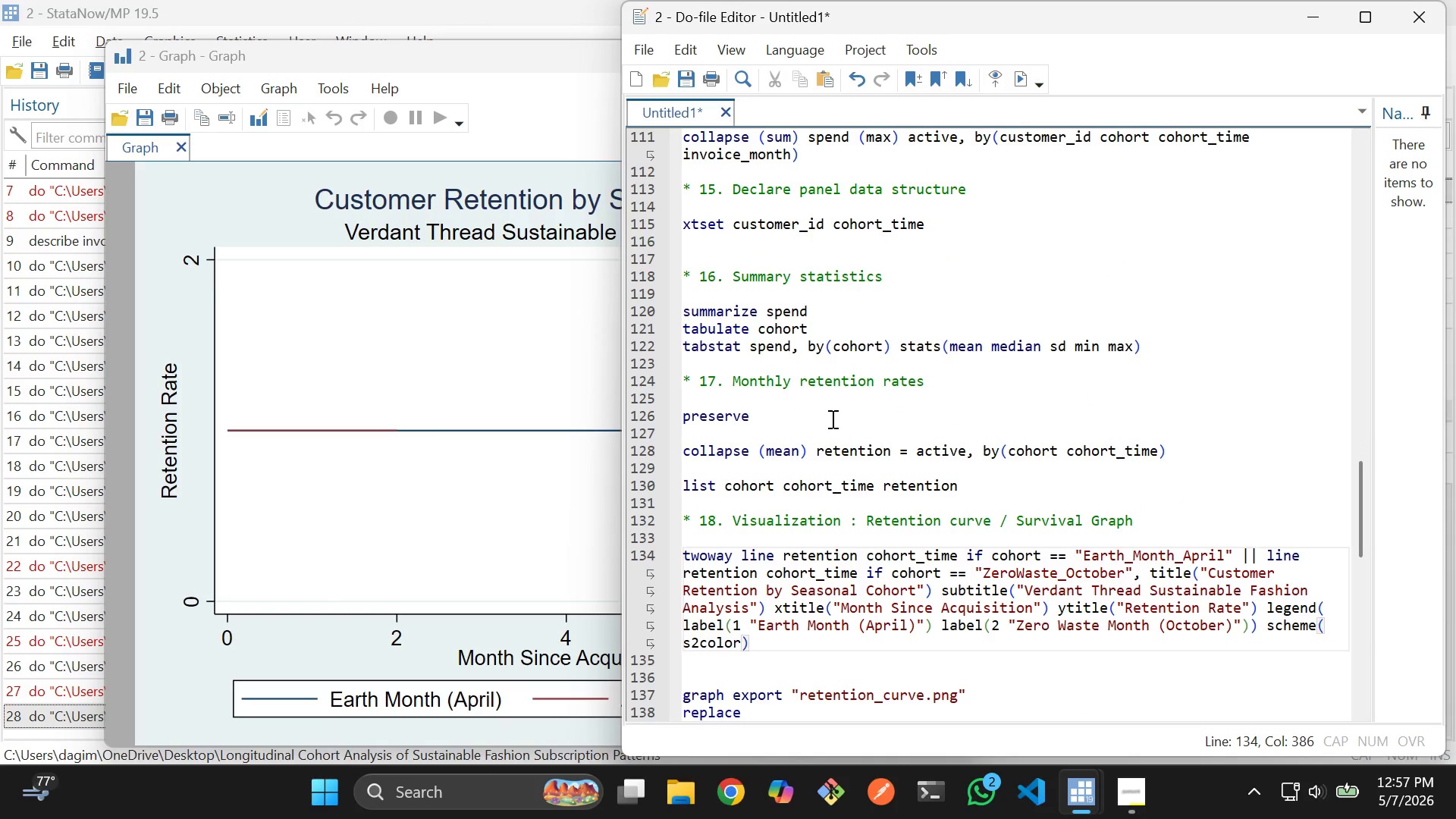 
wait(10.01)
 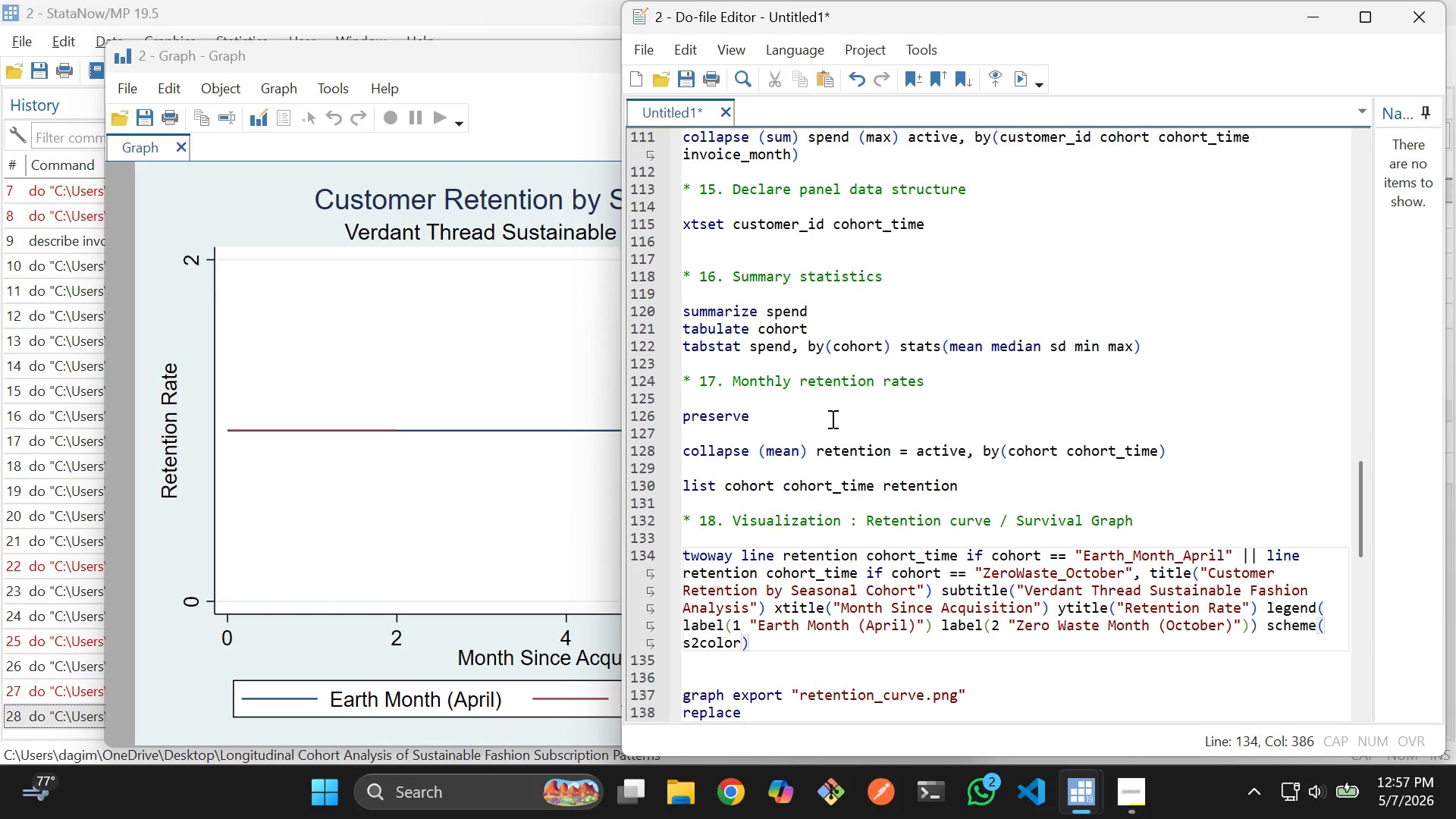 
scroll: coordinate [819, 535], scroll_direction: down, amount: 3.0
 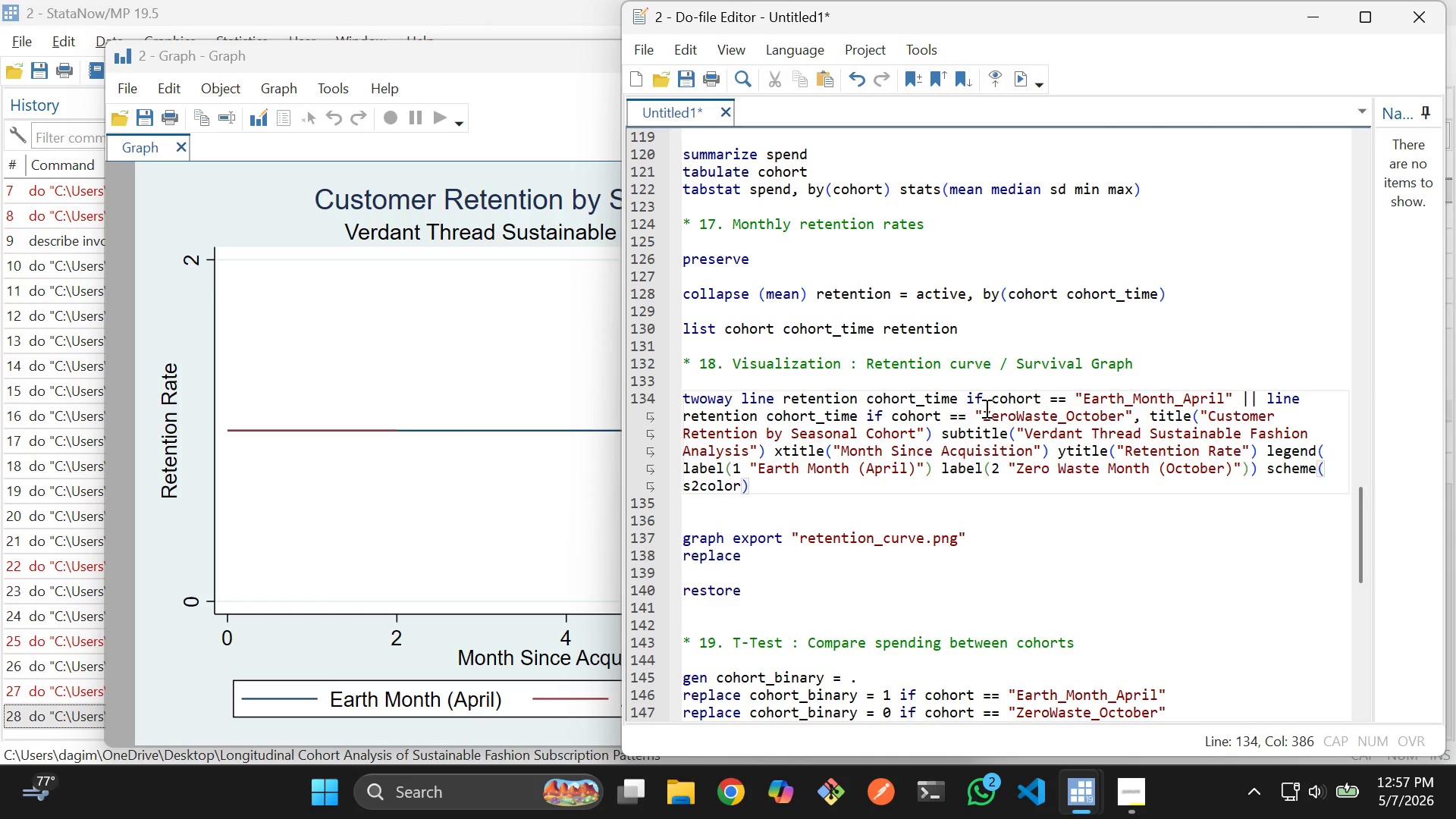 
wait(19.53)
 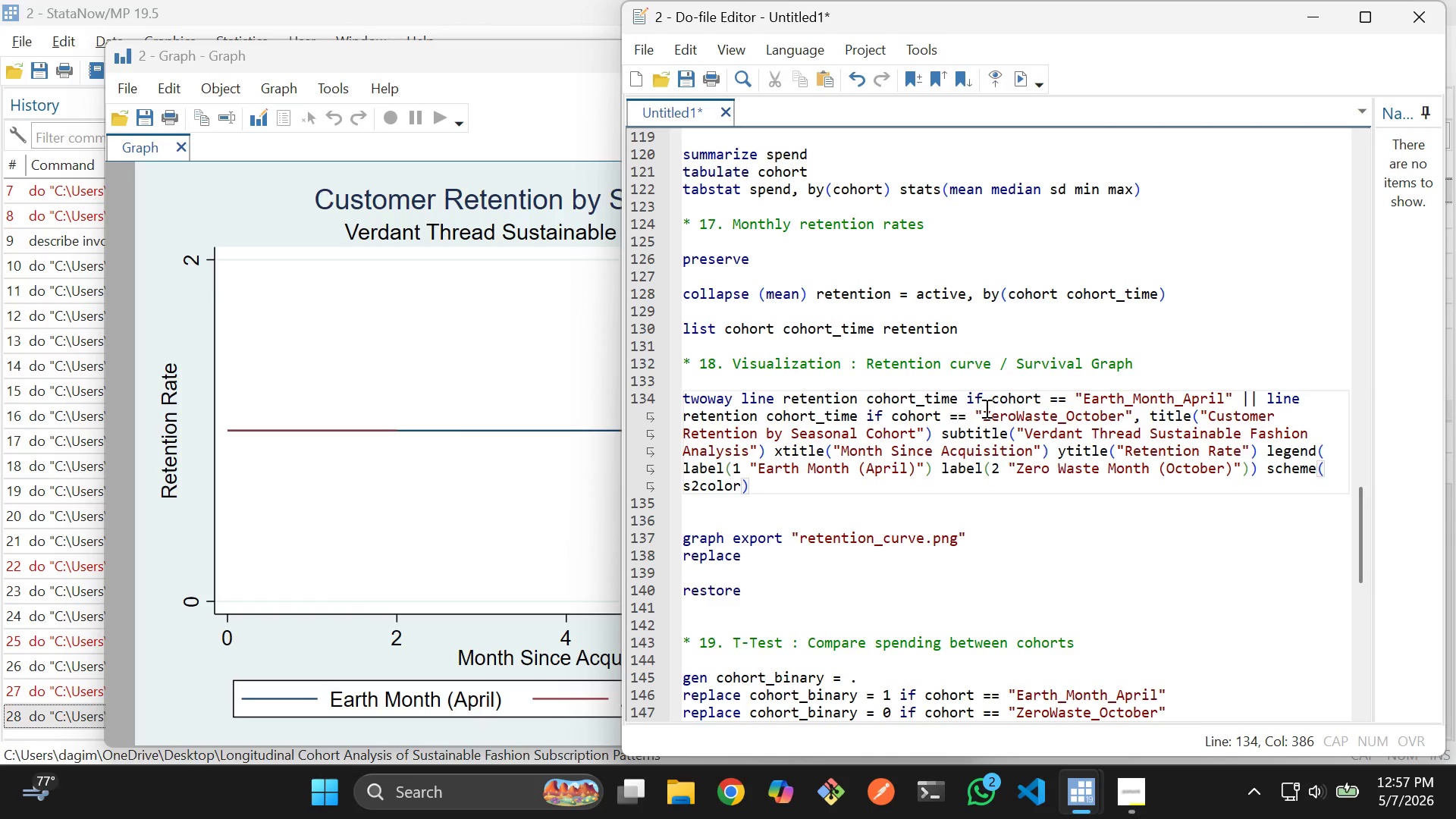 
left_click_drag(start_coordinate=[764, 246], to_coordinate=[802, 334])
 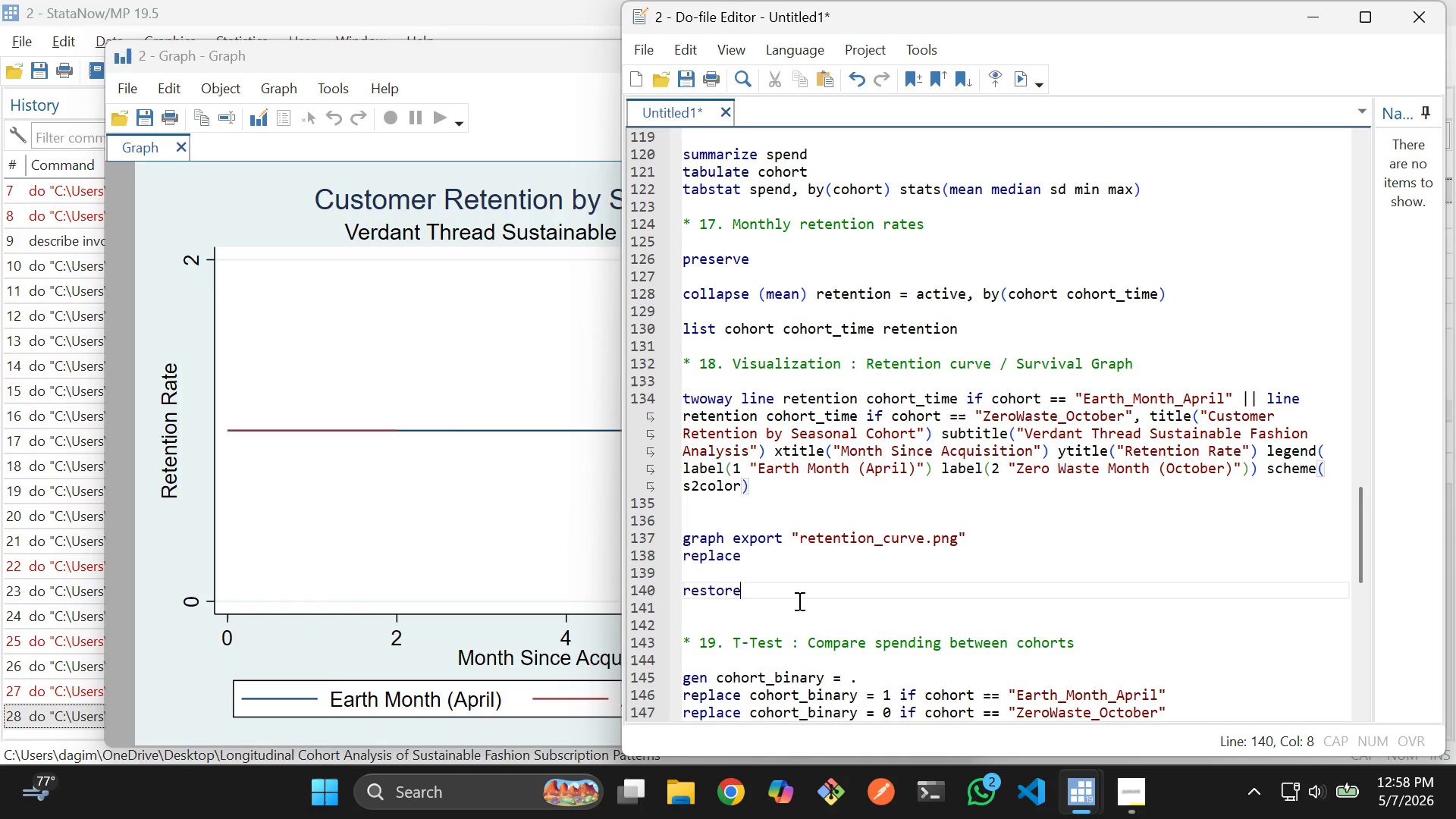 
left_click_drag(start_coordinate=[788, 603], to_coordinate=[685, 263])
 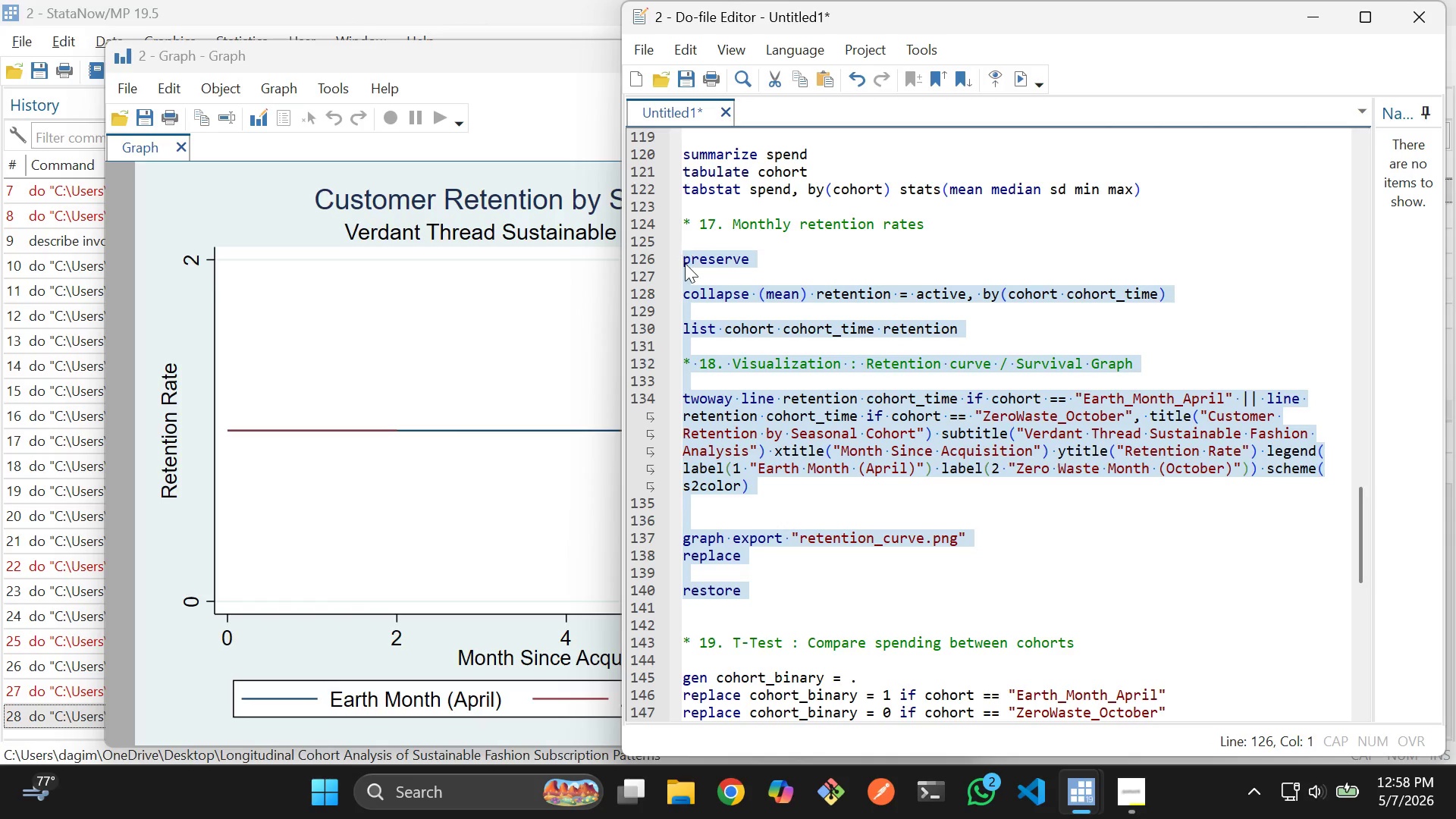 
key(Control+D)
 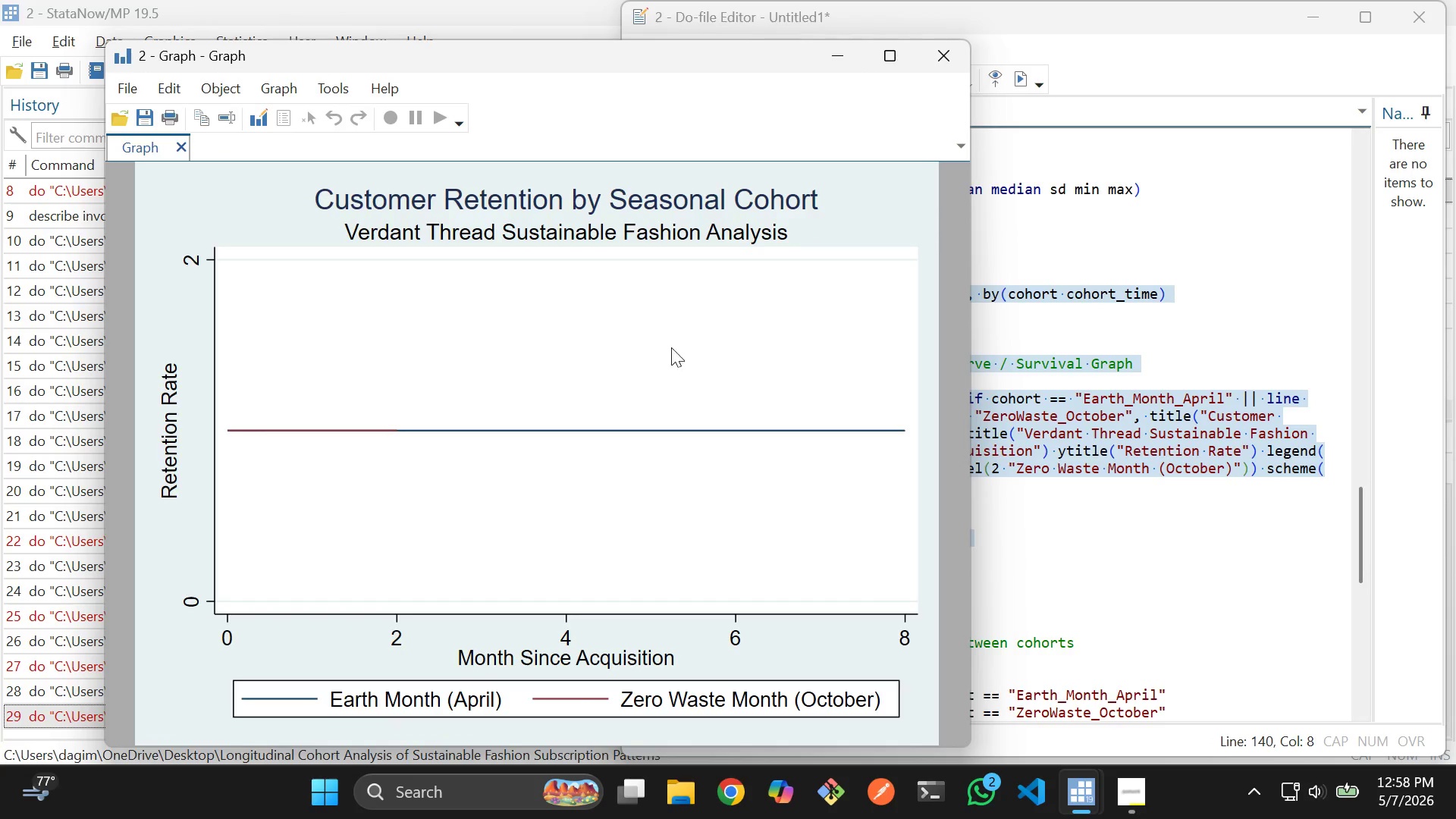 
left_click([956, 65])
 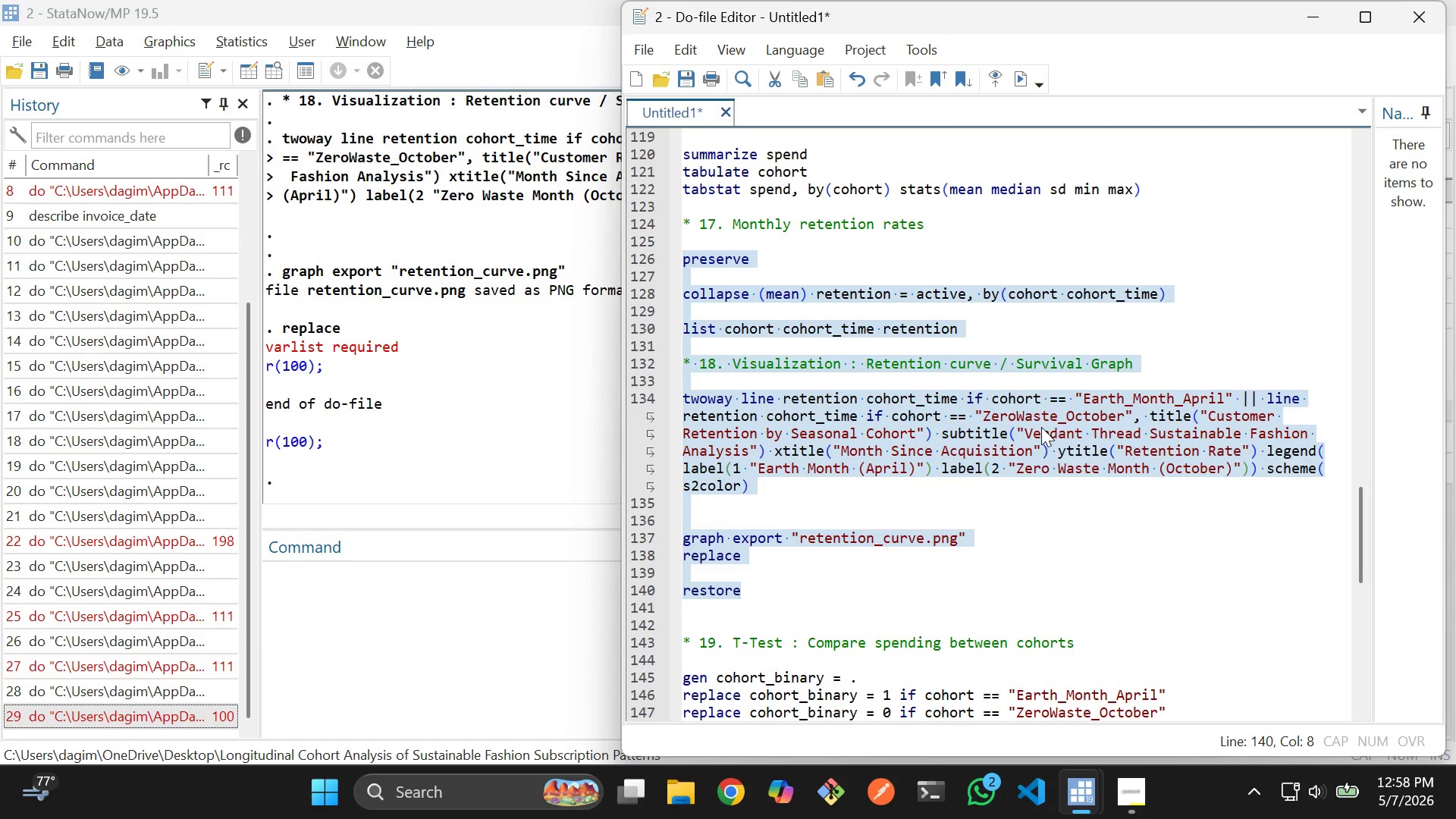 
key(Backspace)
type(gen active_purchase)
 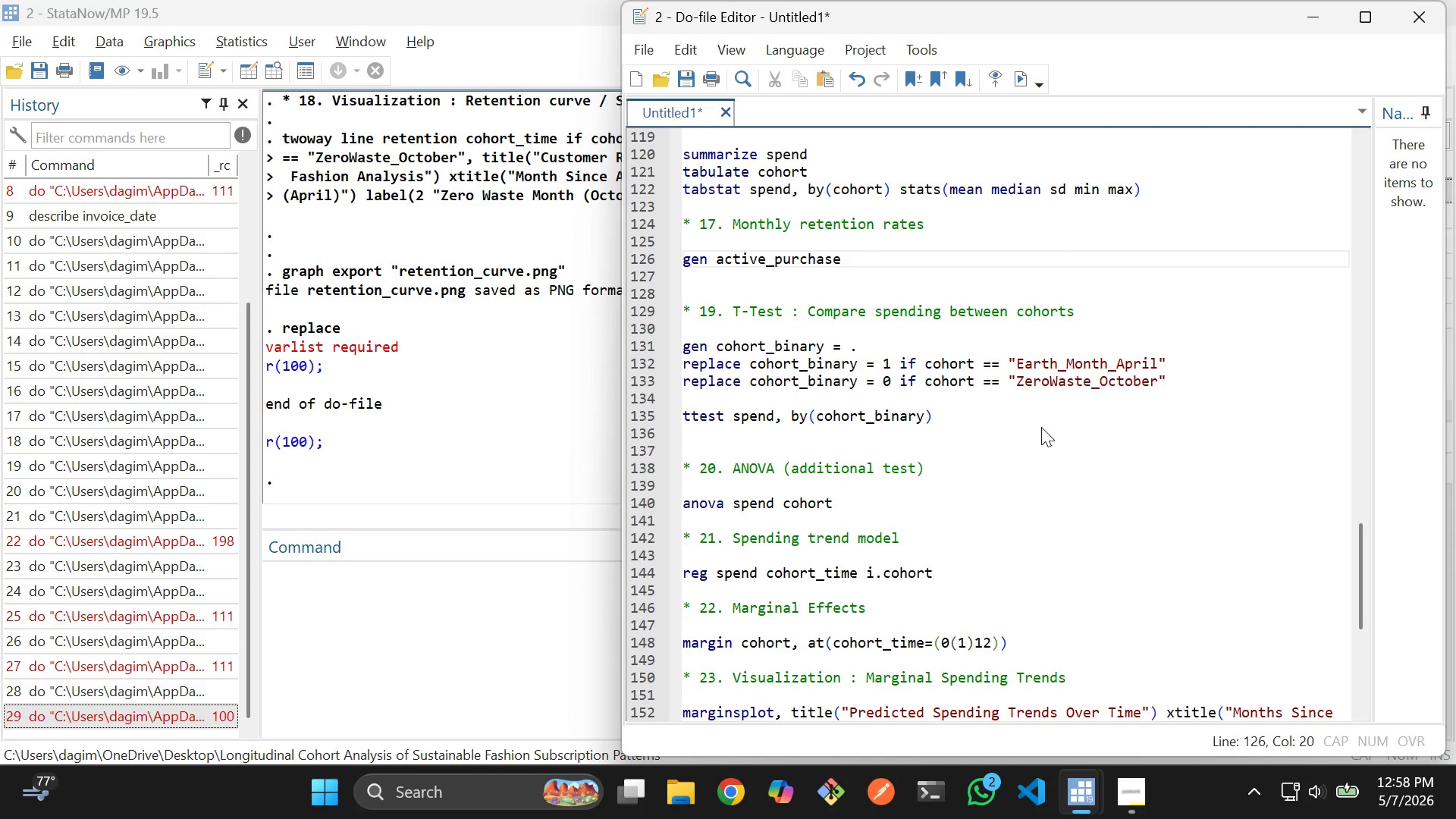 
key(Space)
 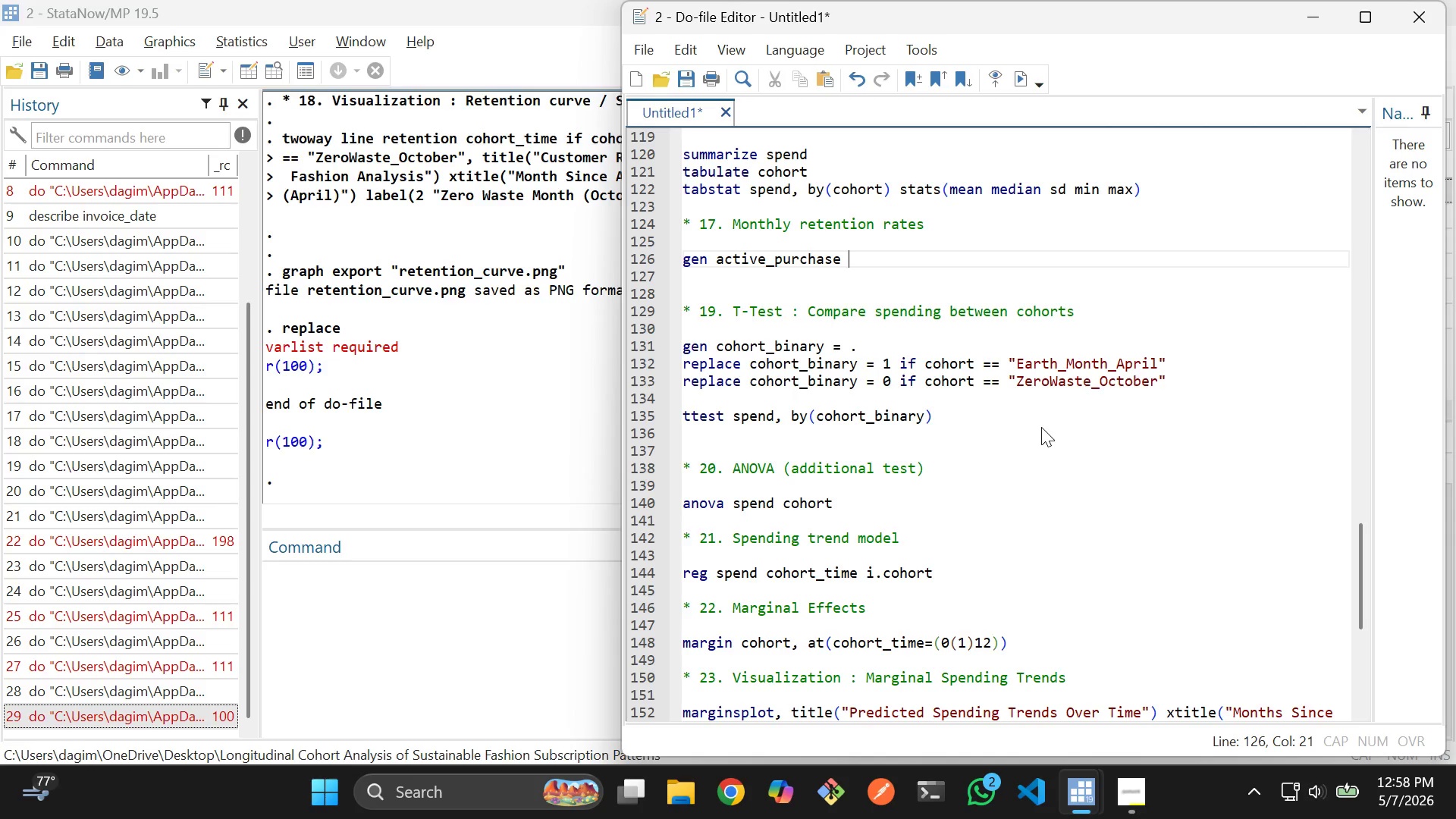 
key(Equal)
 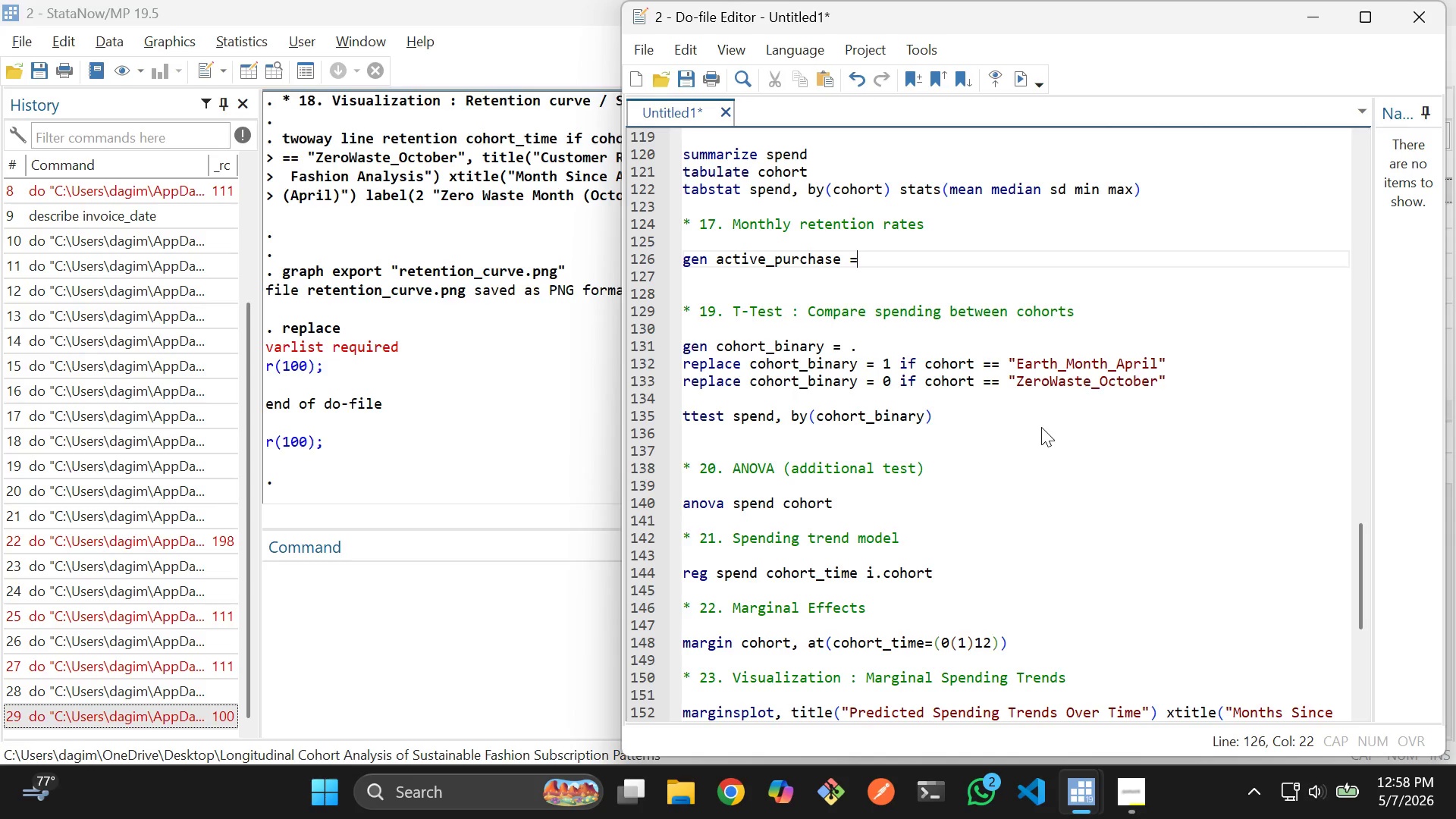 
key(Space)
 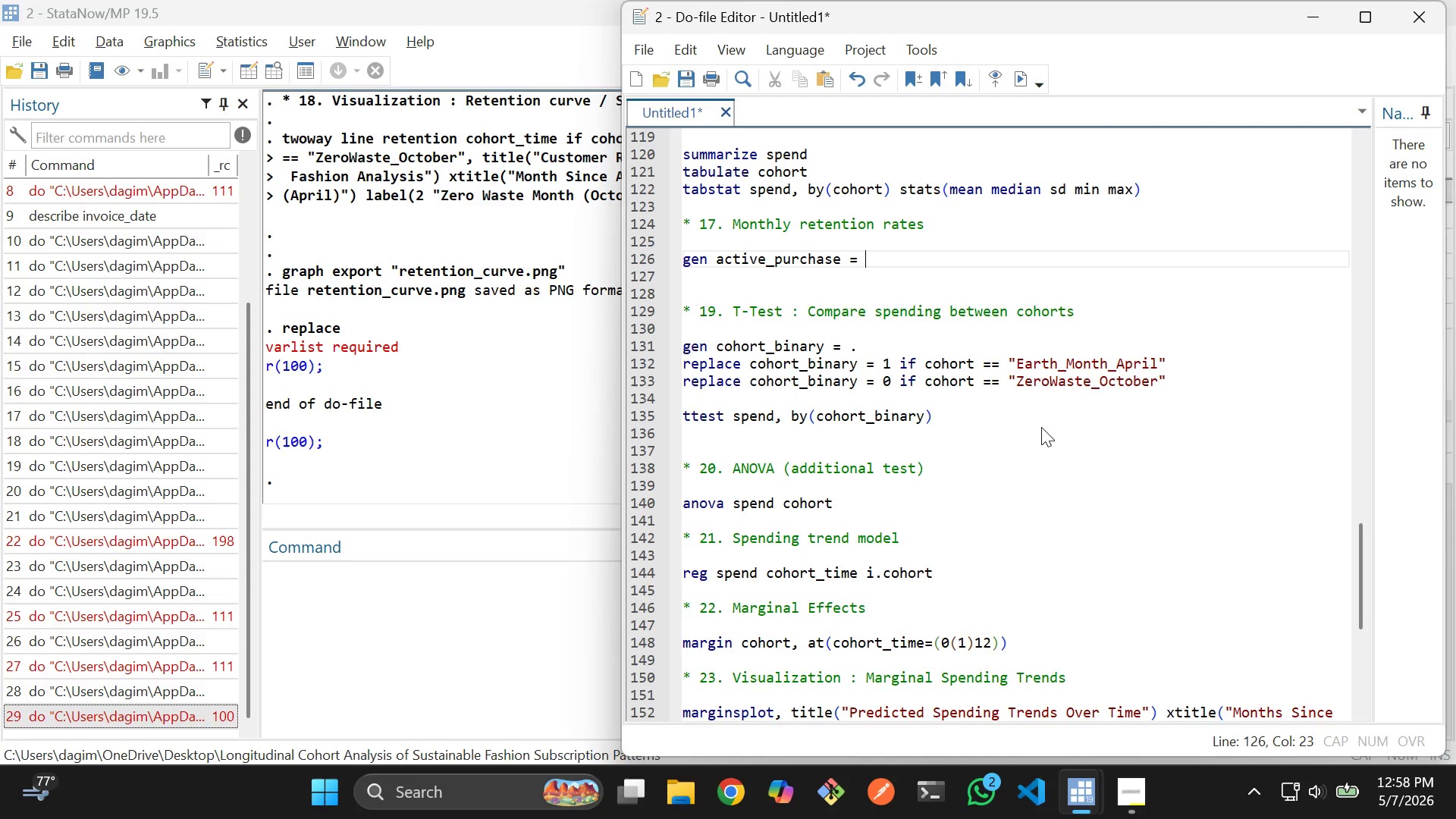 
key(1)
 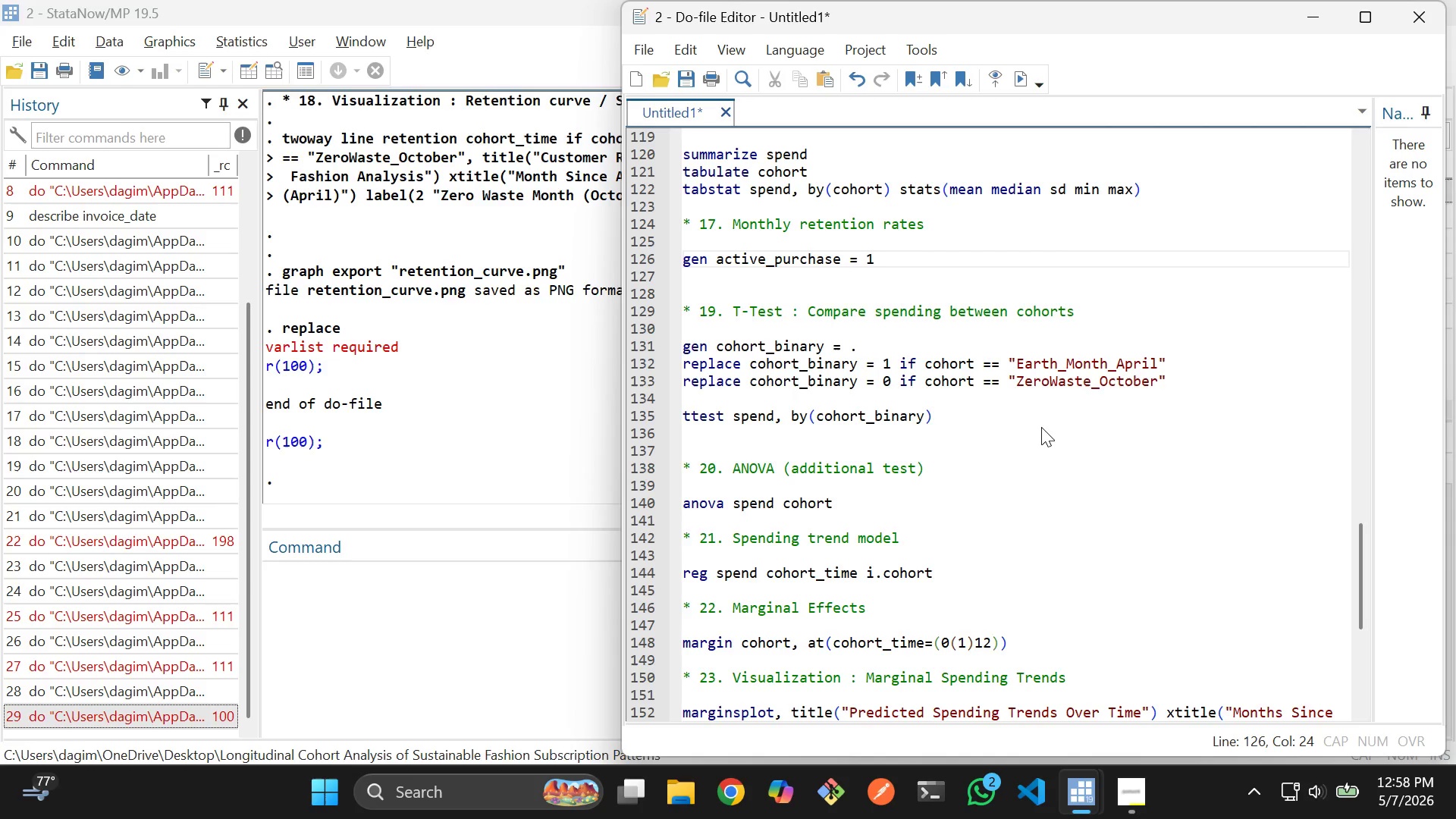 
key(Enter)
 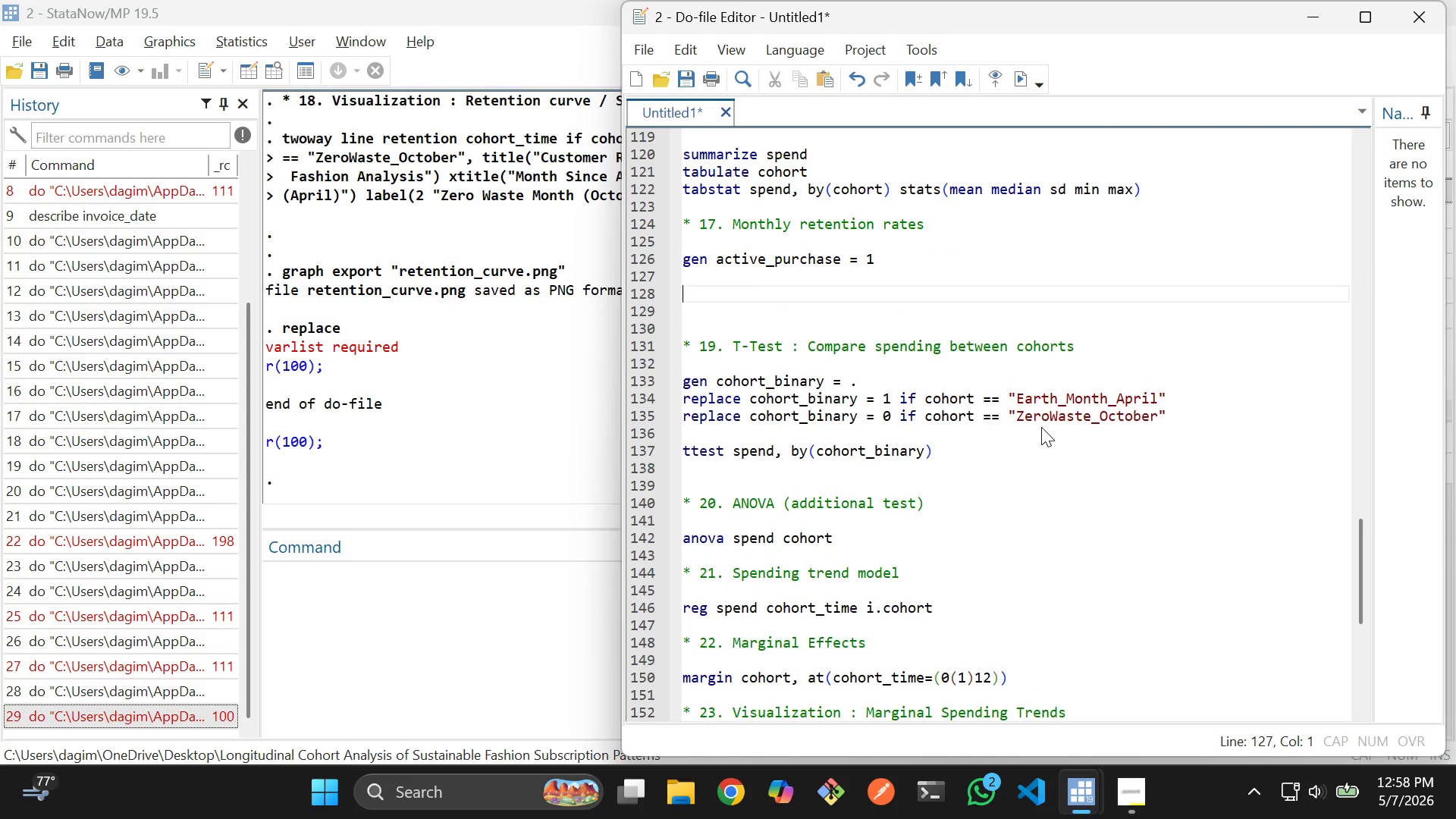 
key(Enter)
 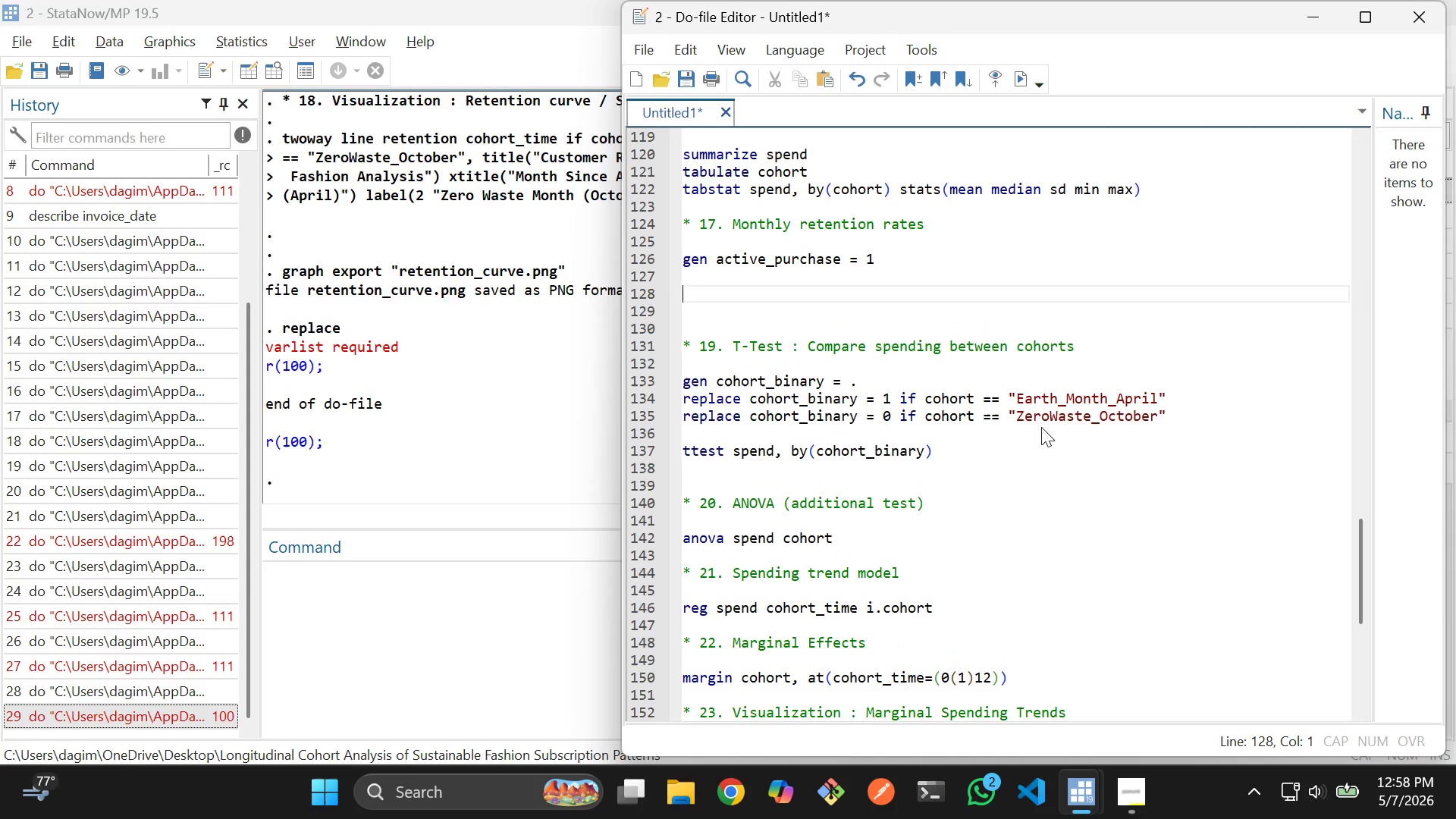 
type(colla)
 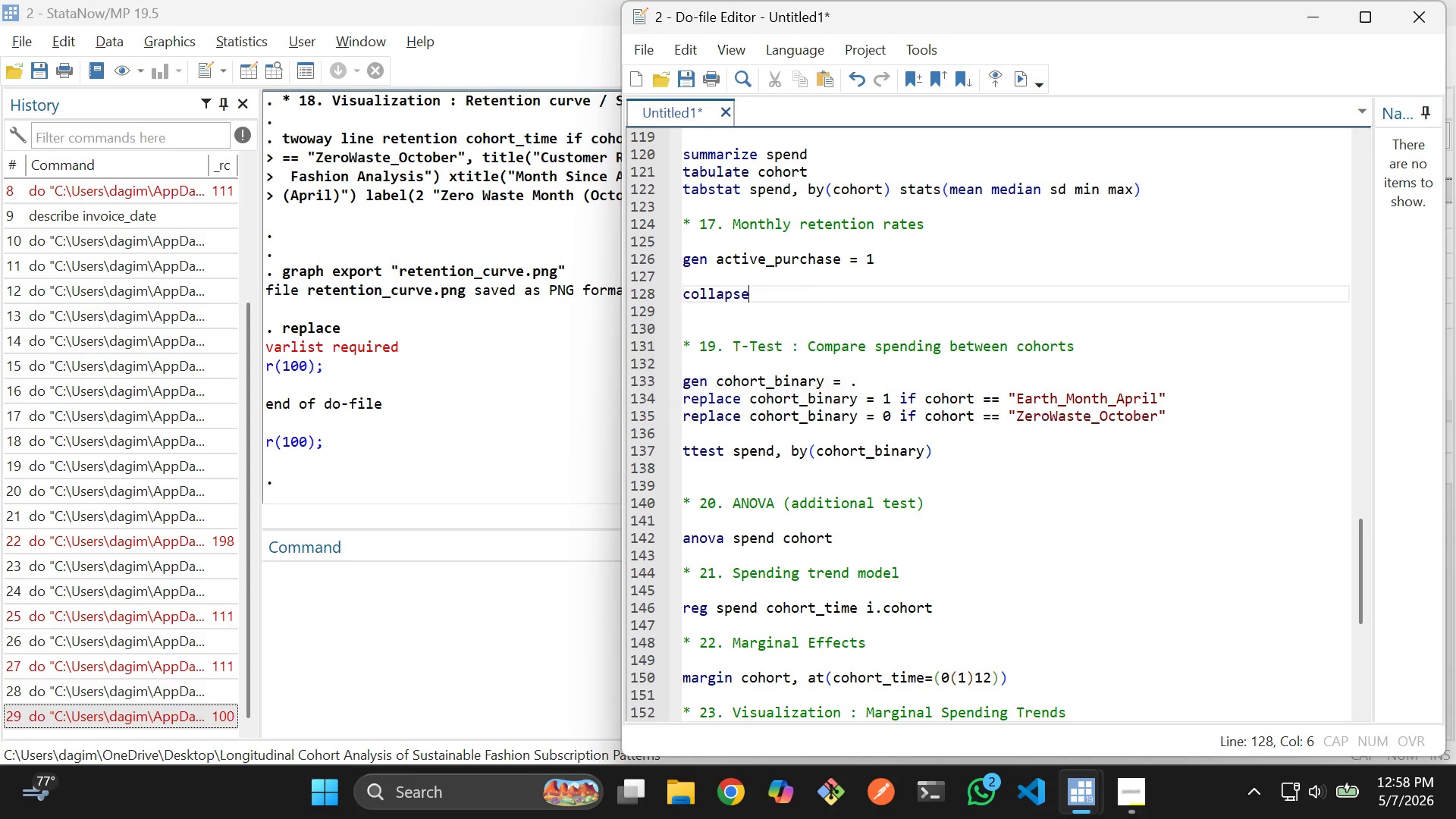 
key(Enter)
 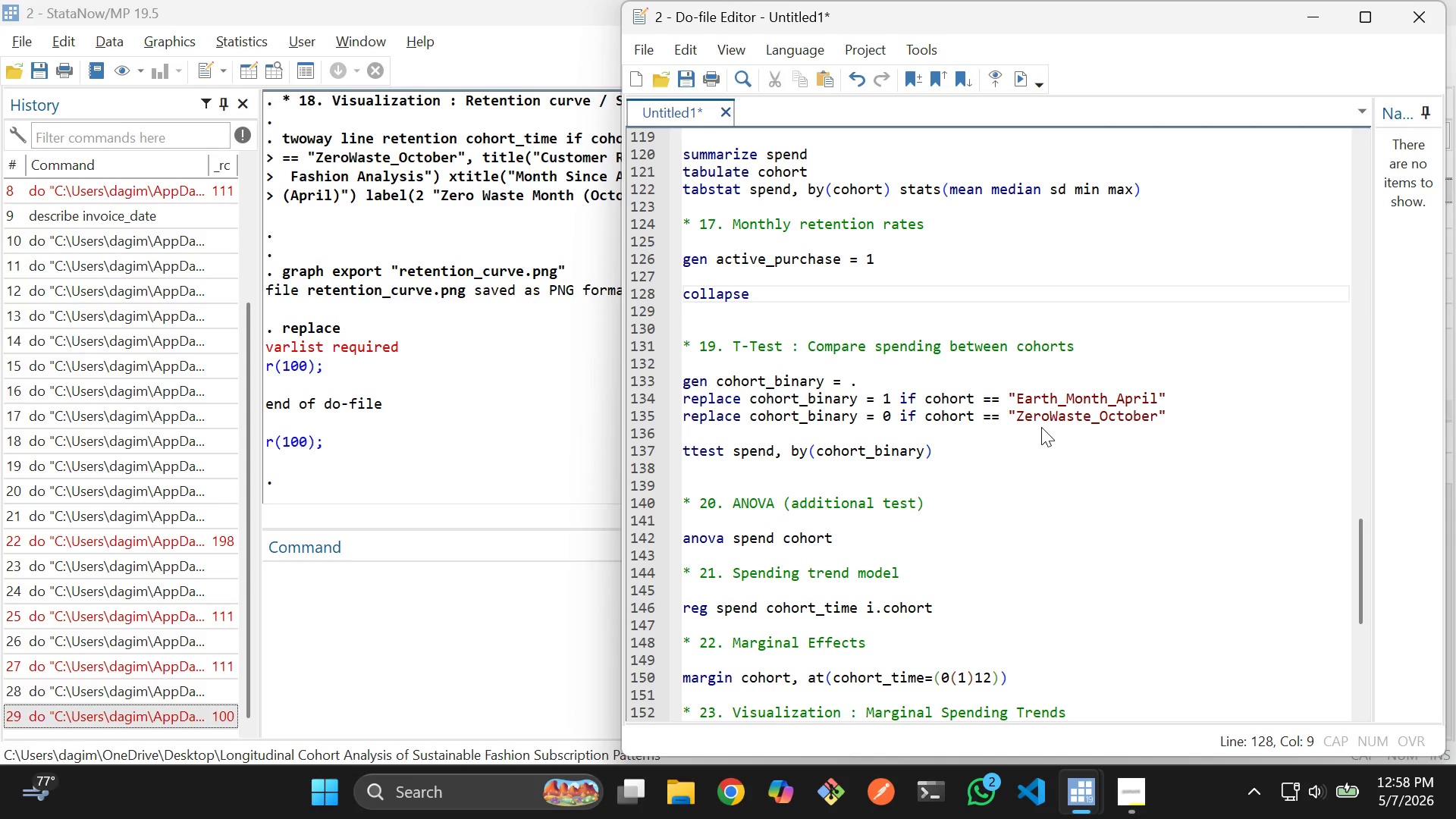 
type( sum)
key(Backspace)
key(Backspace)
key(Backspace)
type((sum)
 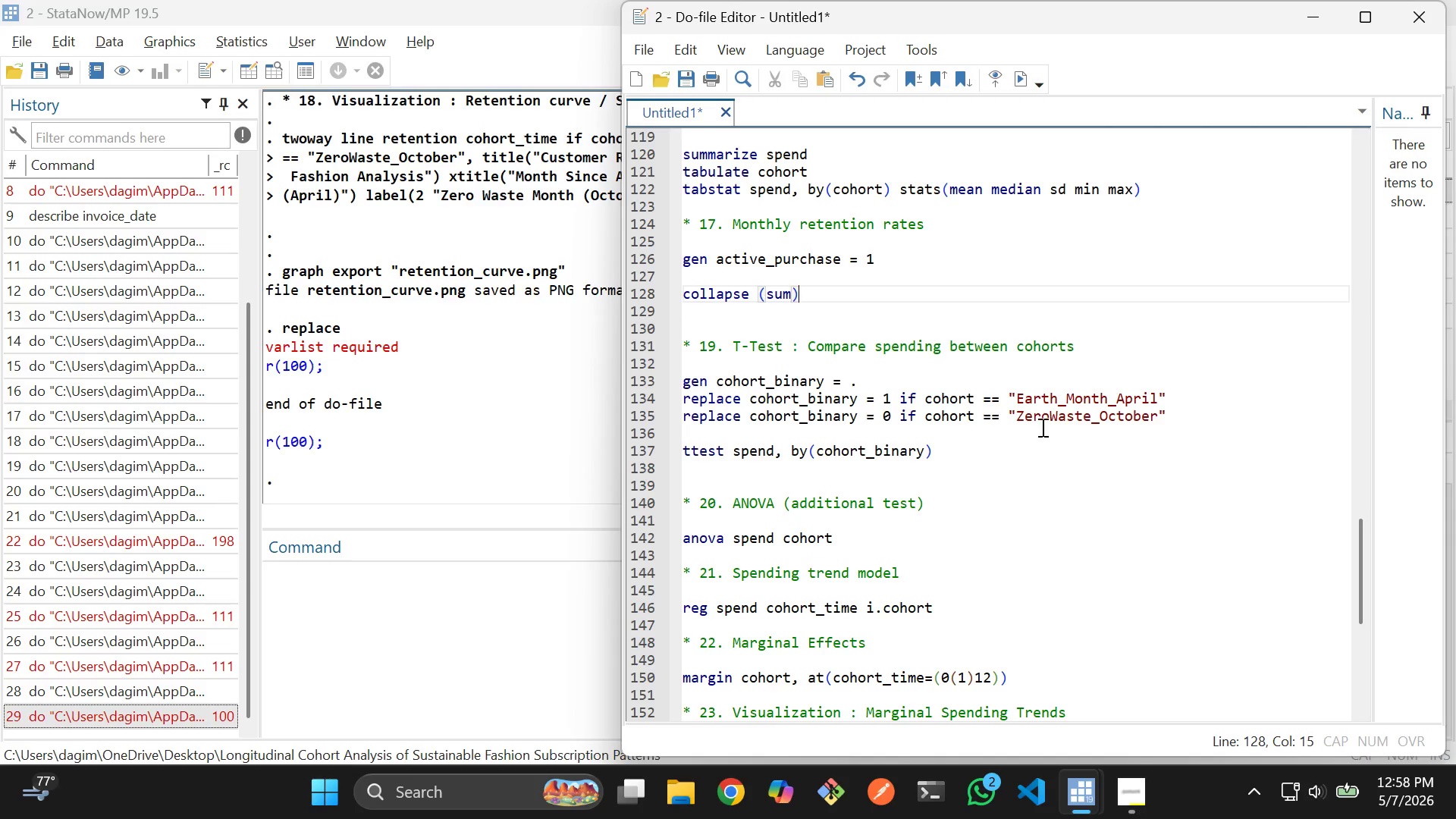 
 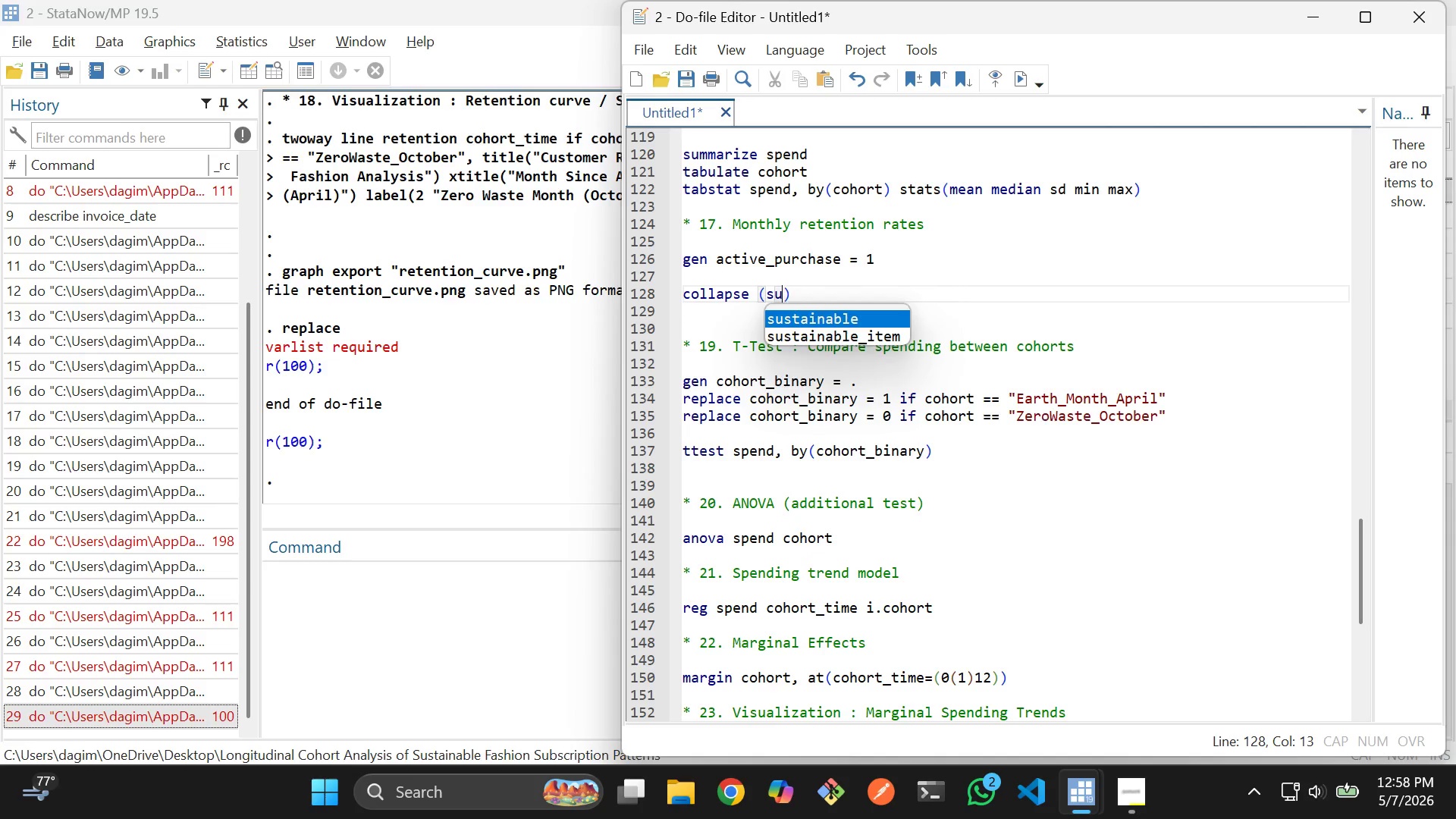 
key(ArrowRight)
 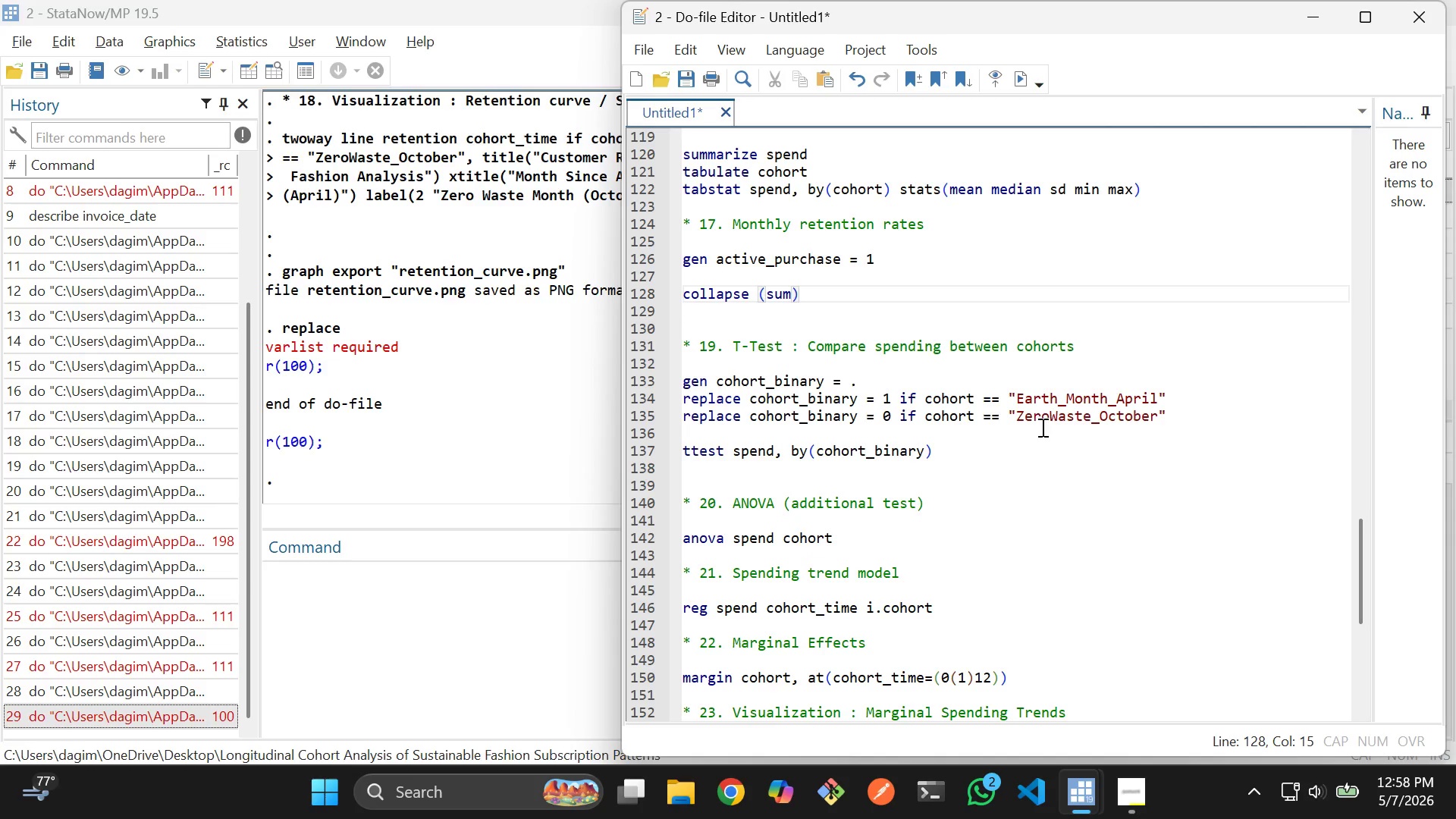 
type( spend (max)
 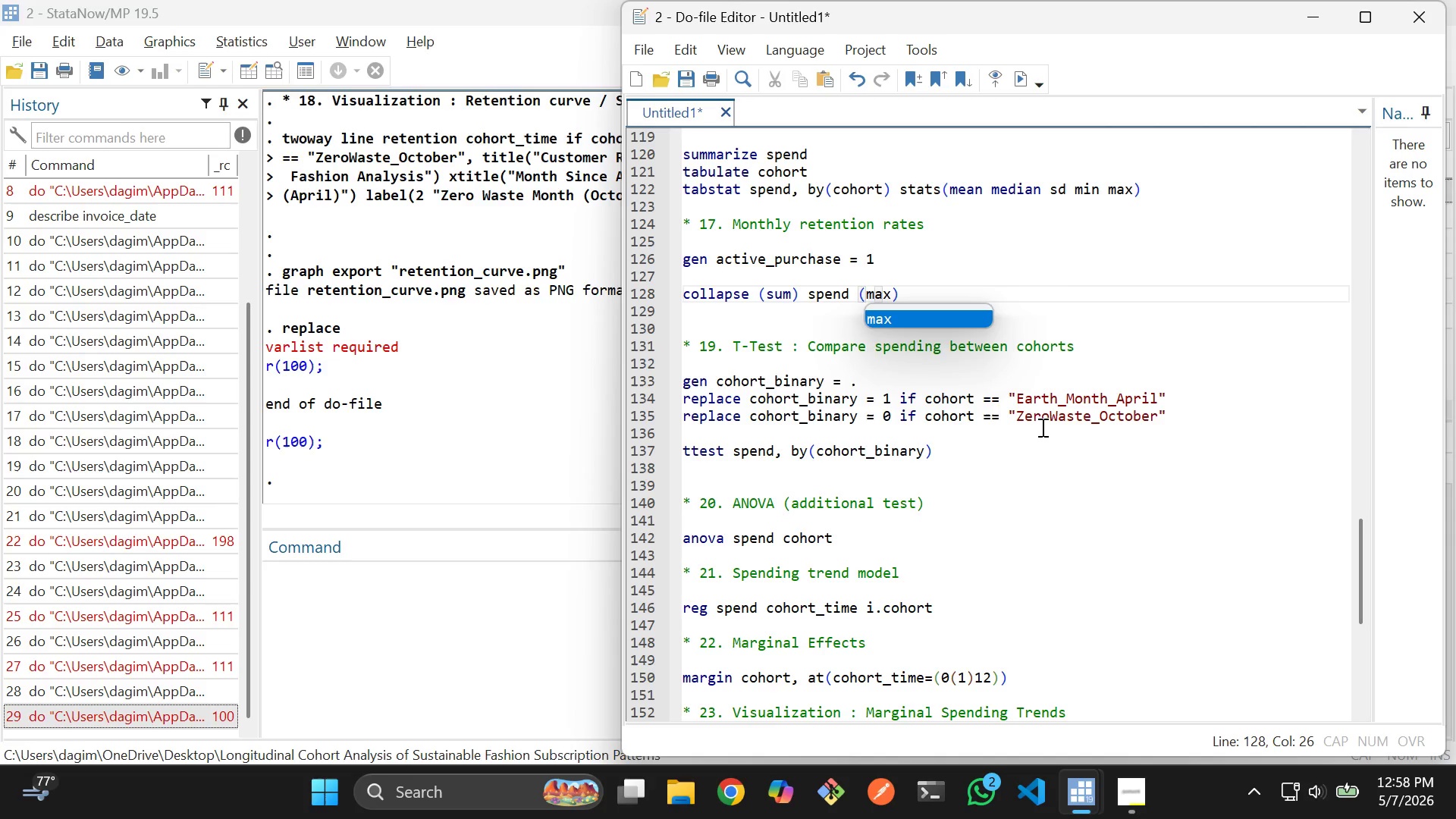 
key(ArrowRight)
 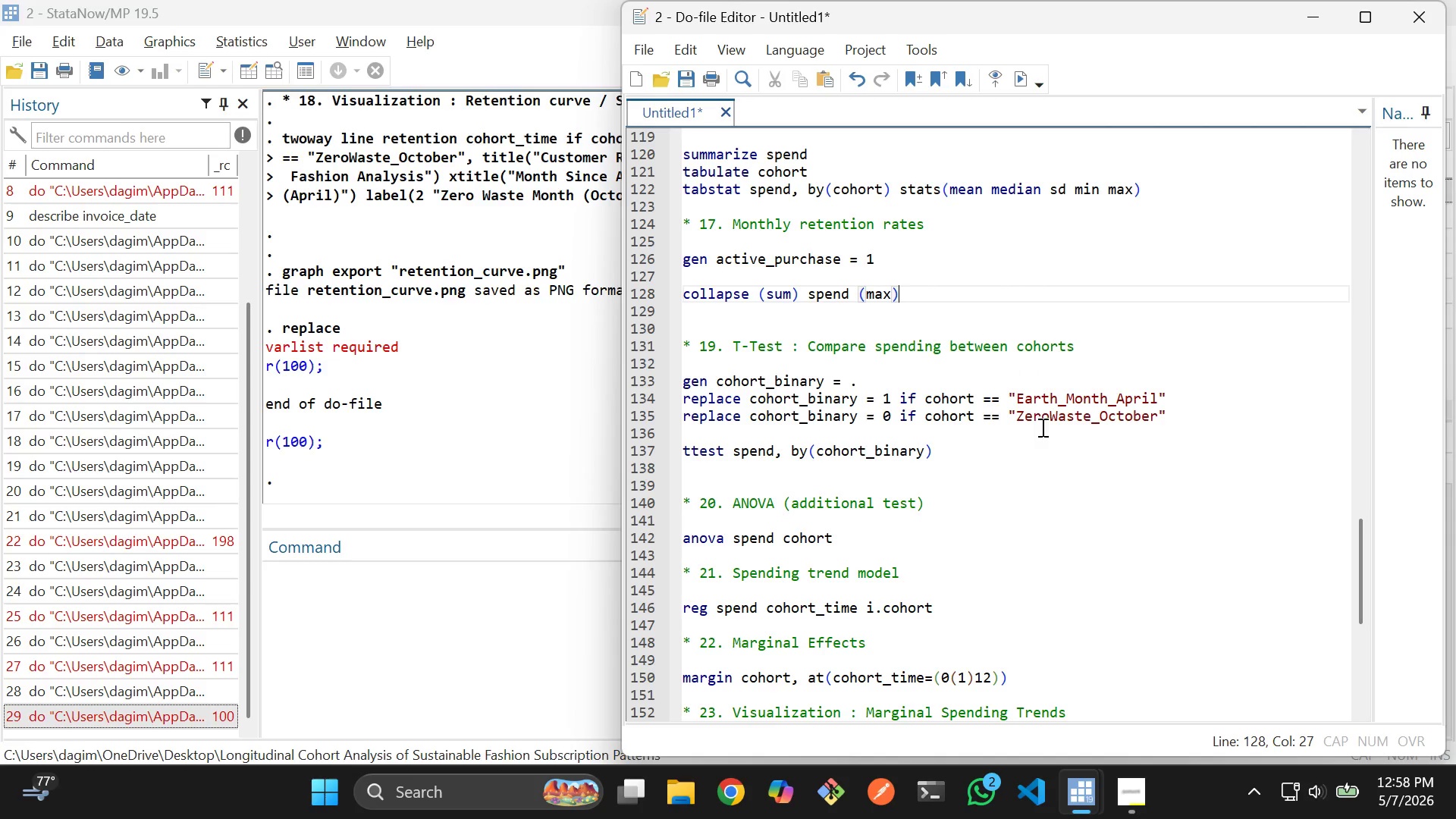 
type( active)
 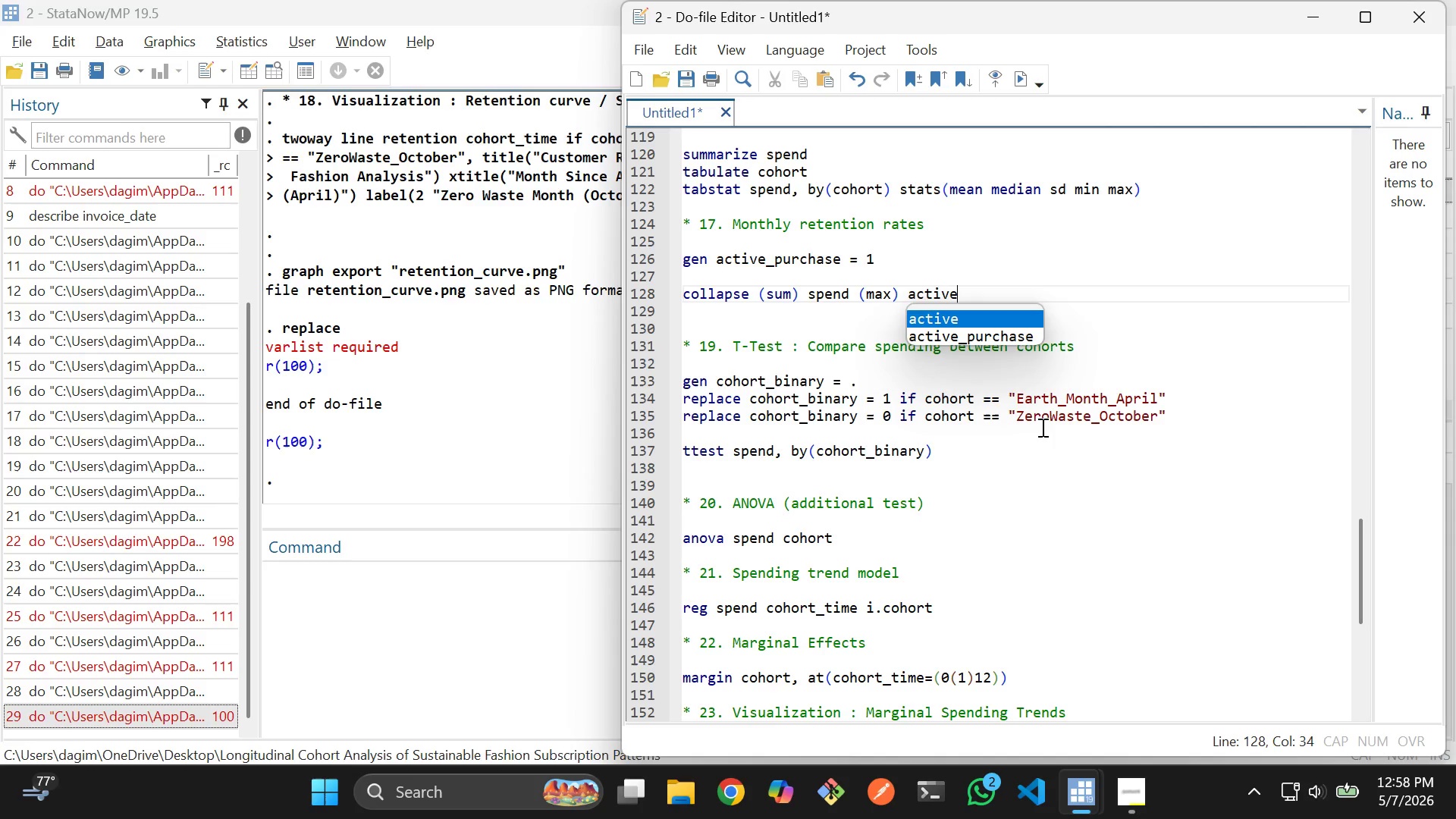 
key(ArrowDown)
 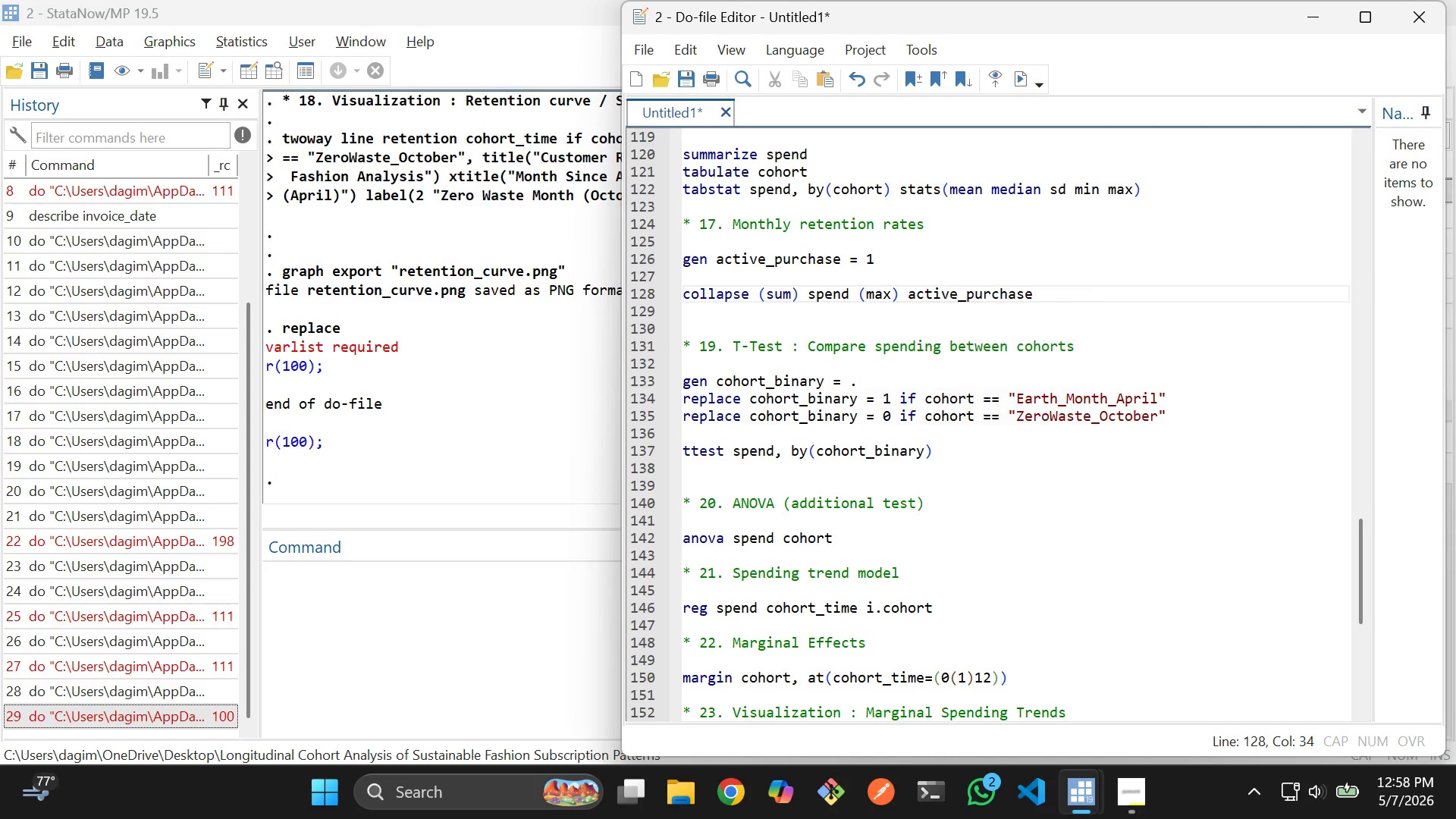 
key(Enter)
 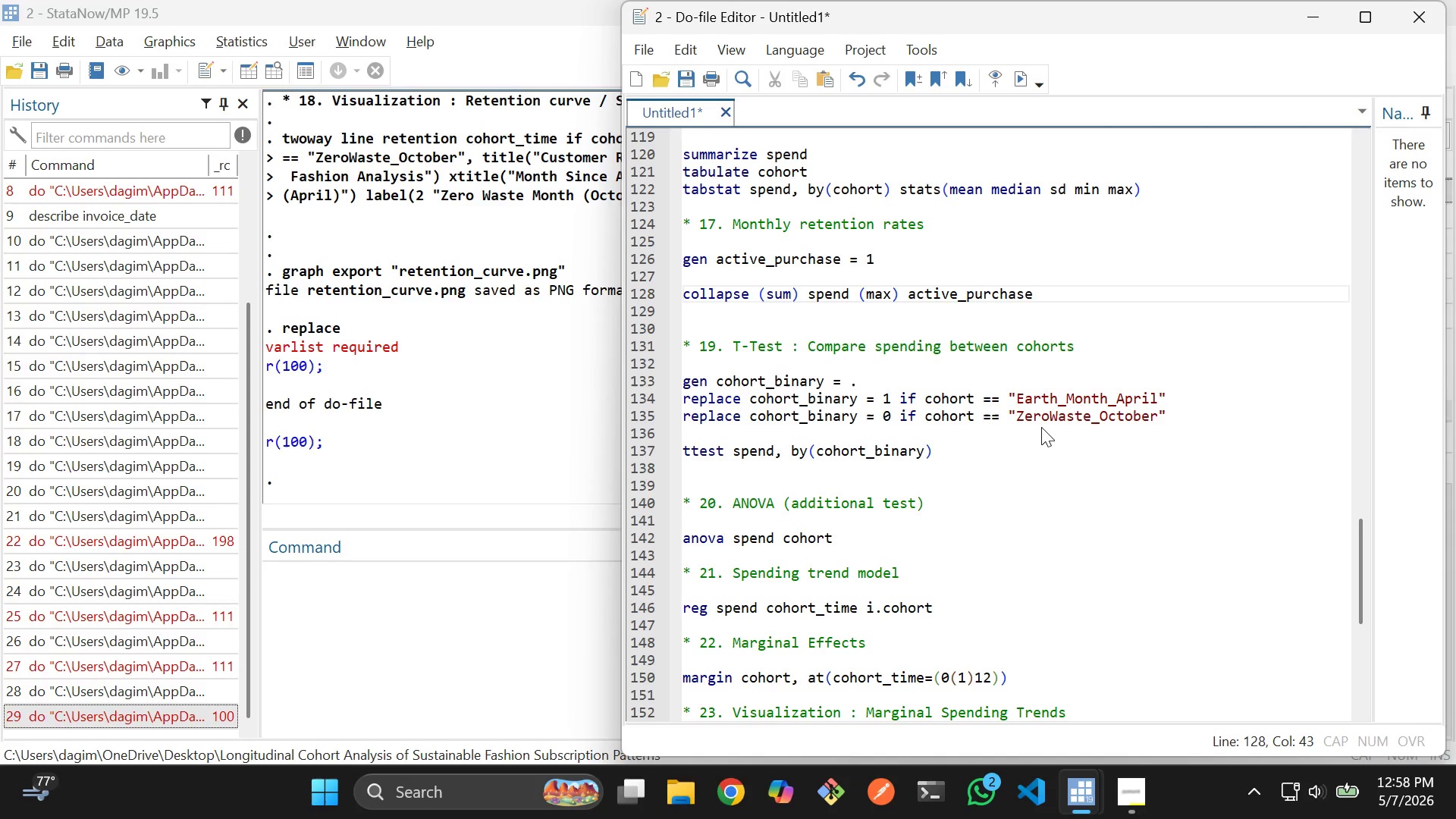 
type(, by(custom)
 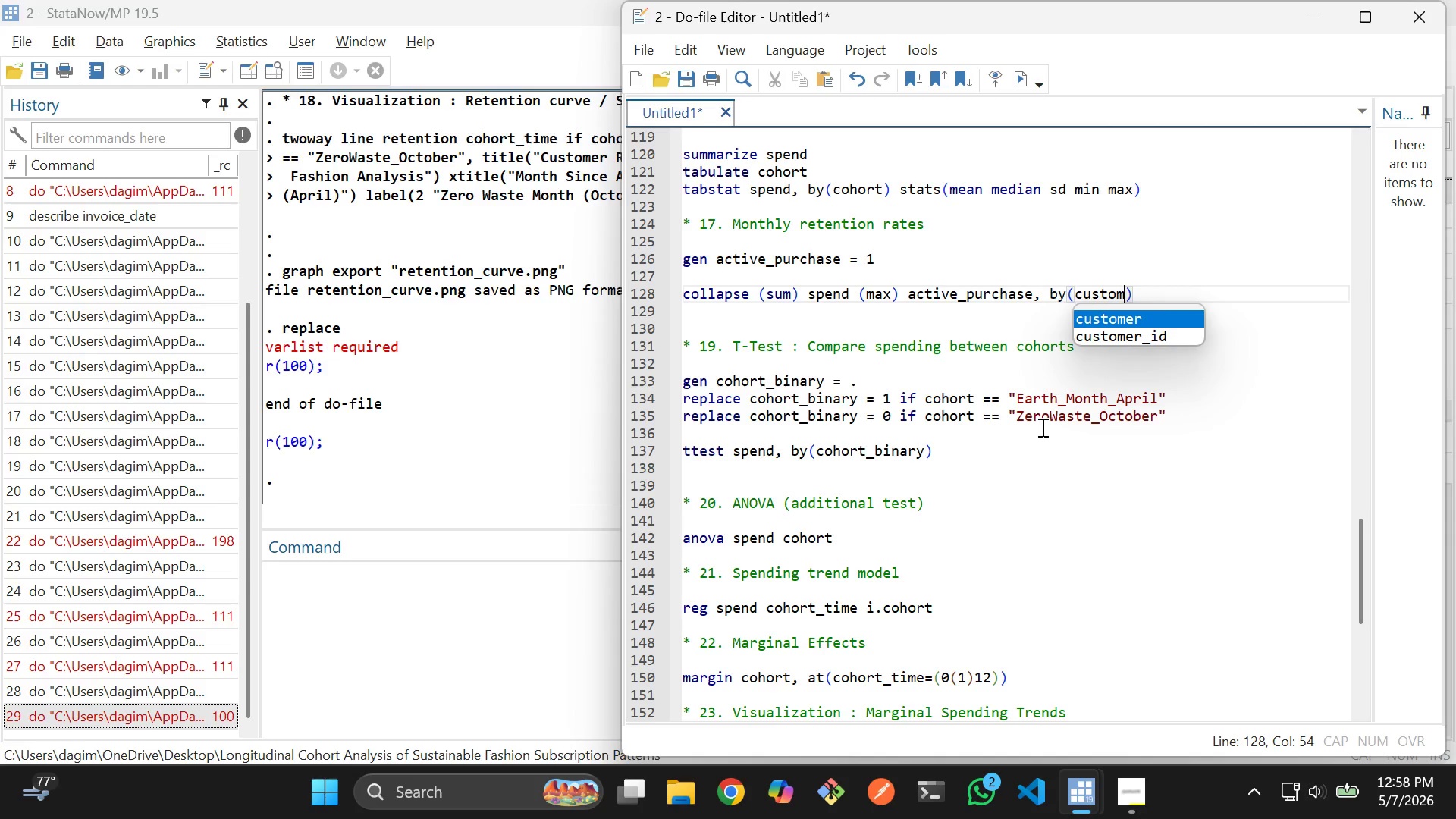 
key(ArrowDown)
 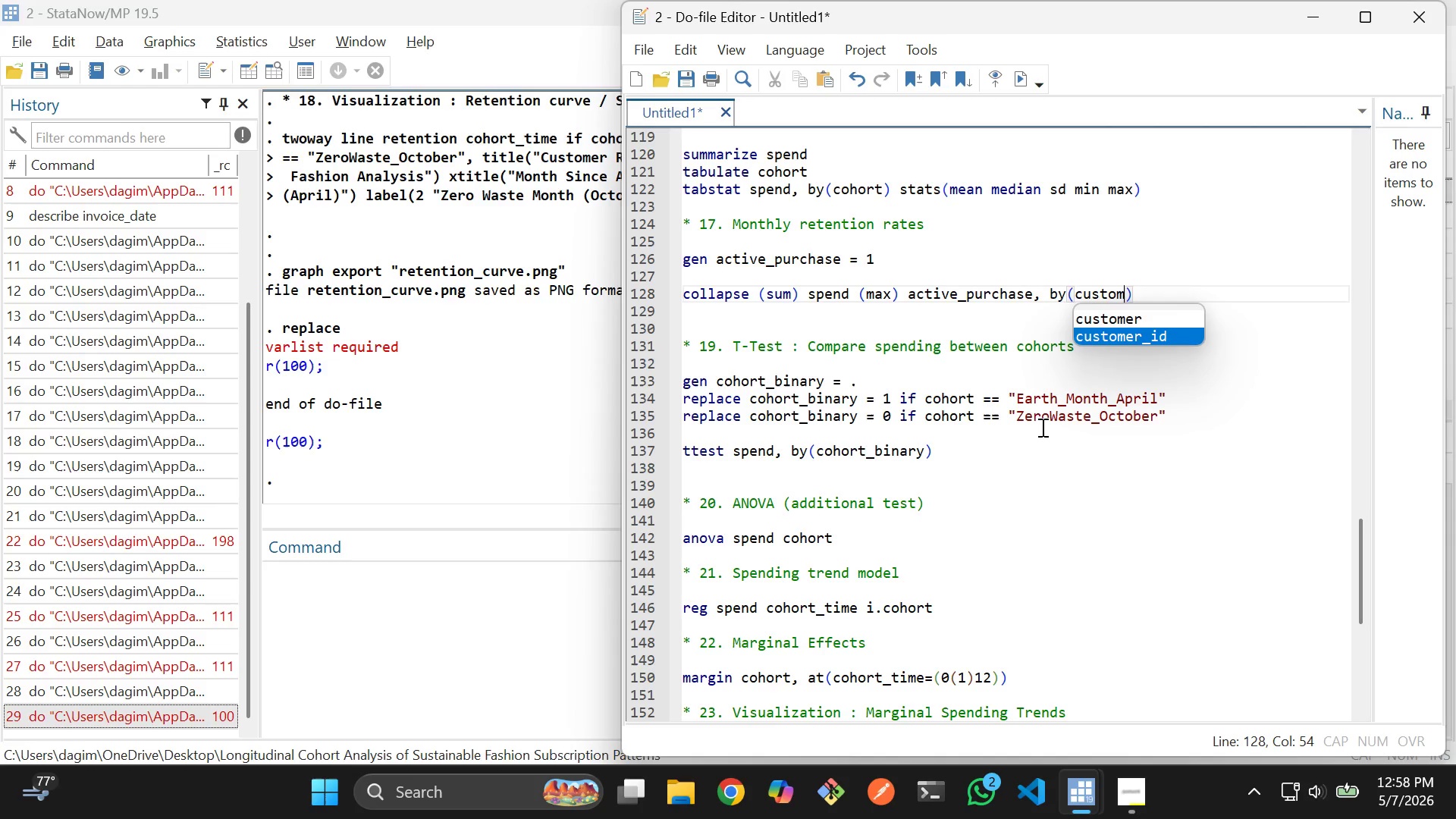 
key(Enter)
 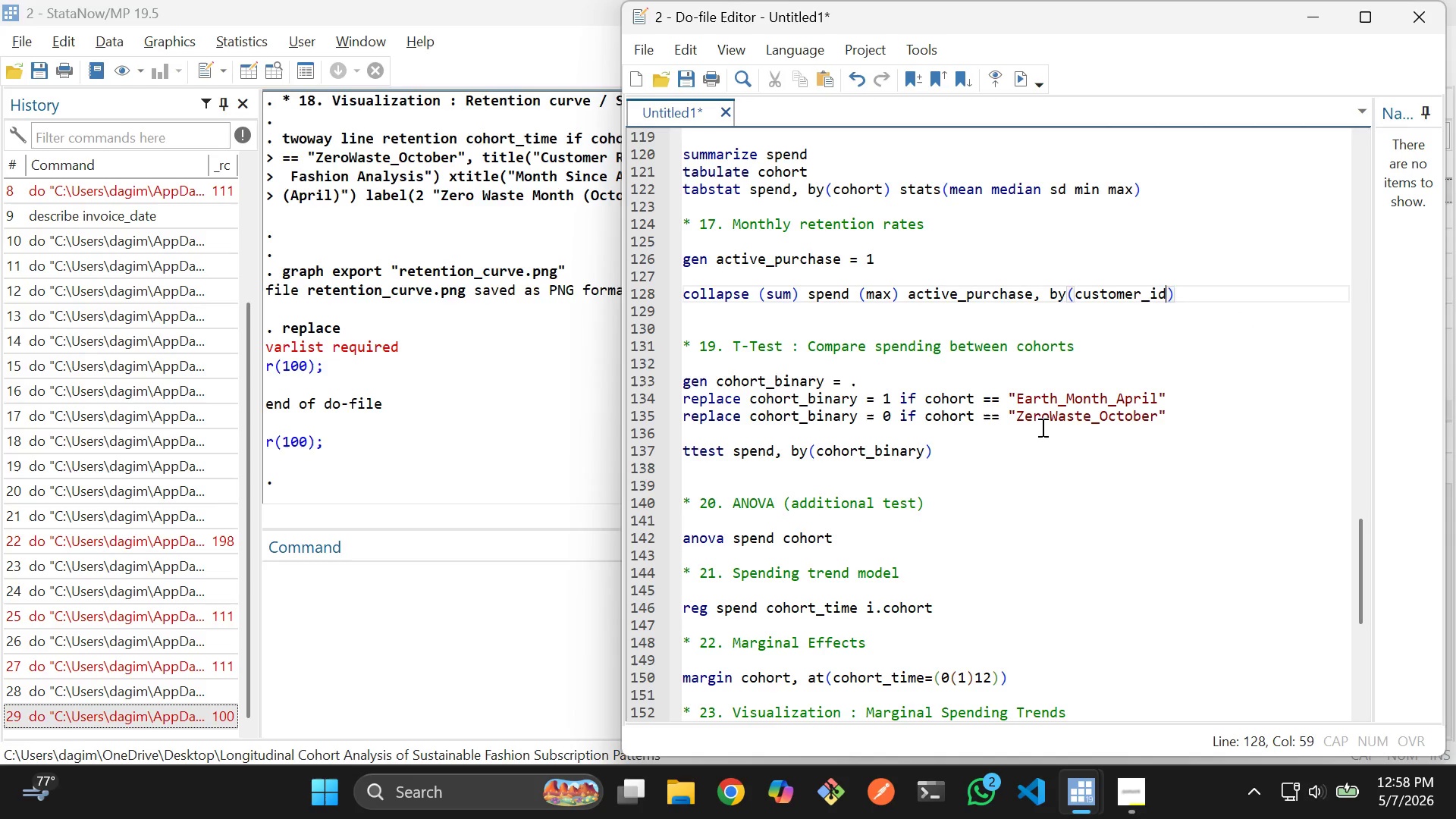 
type( cohort cohort)
 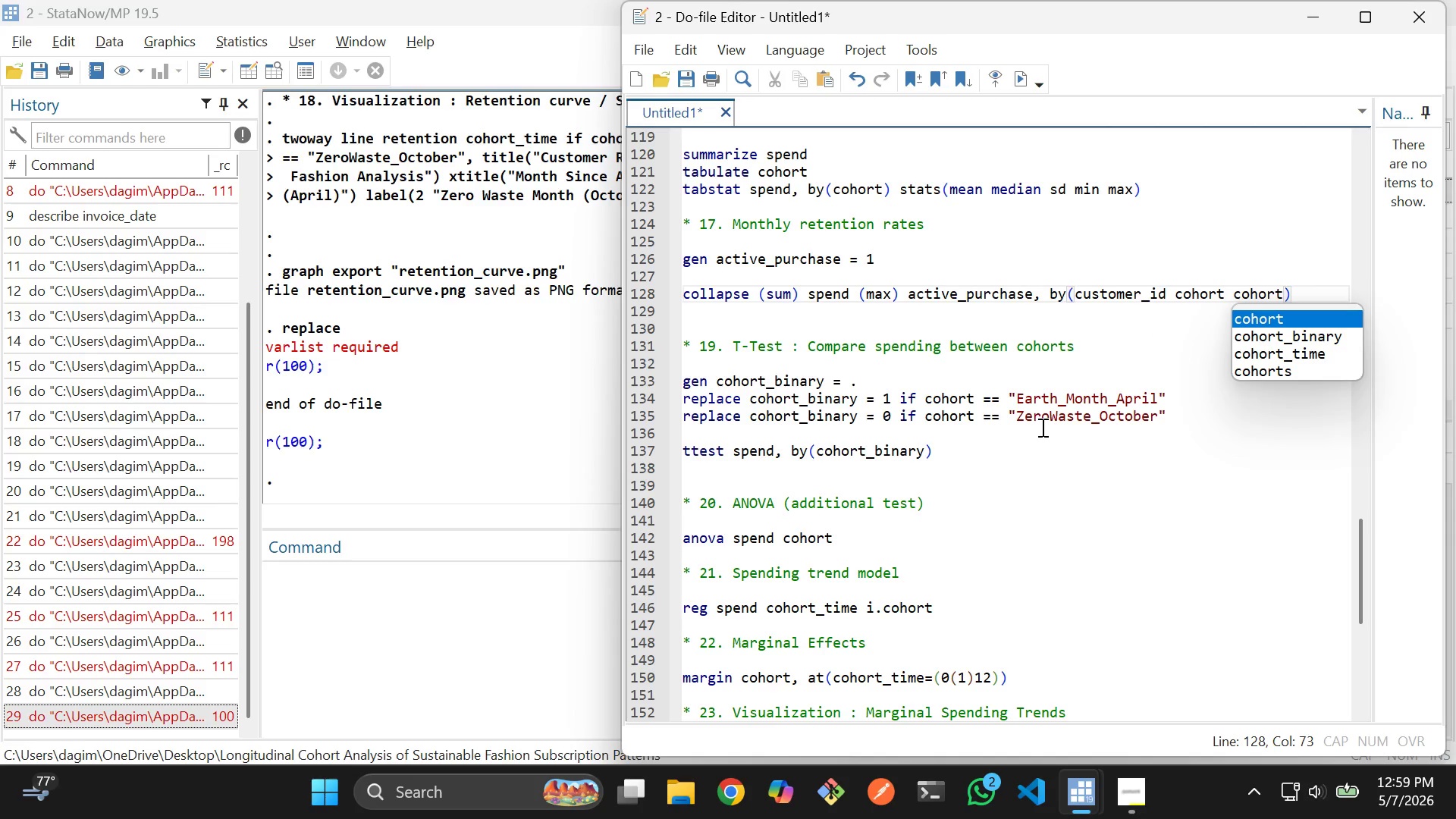 
key(ArrowDown)
 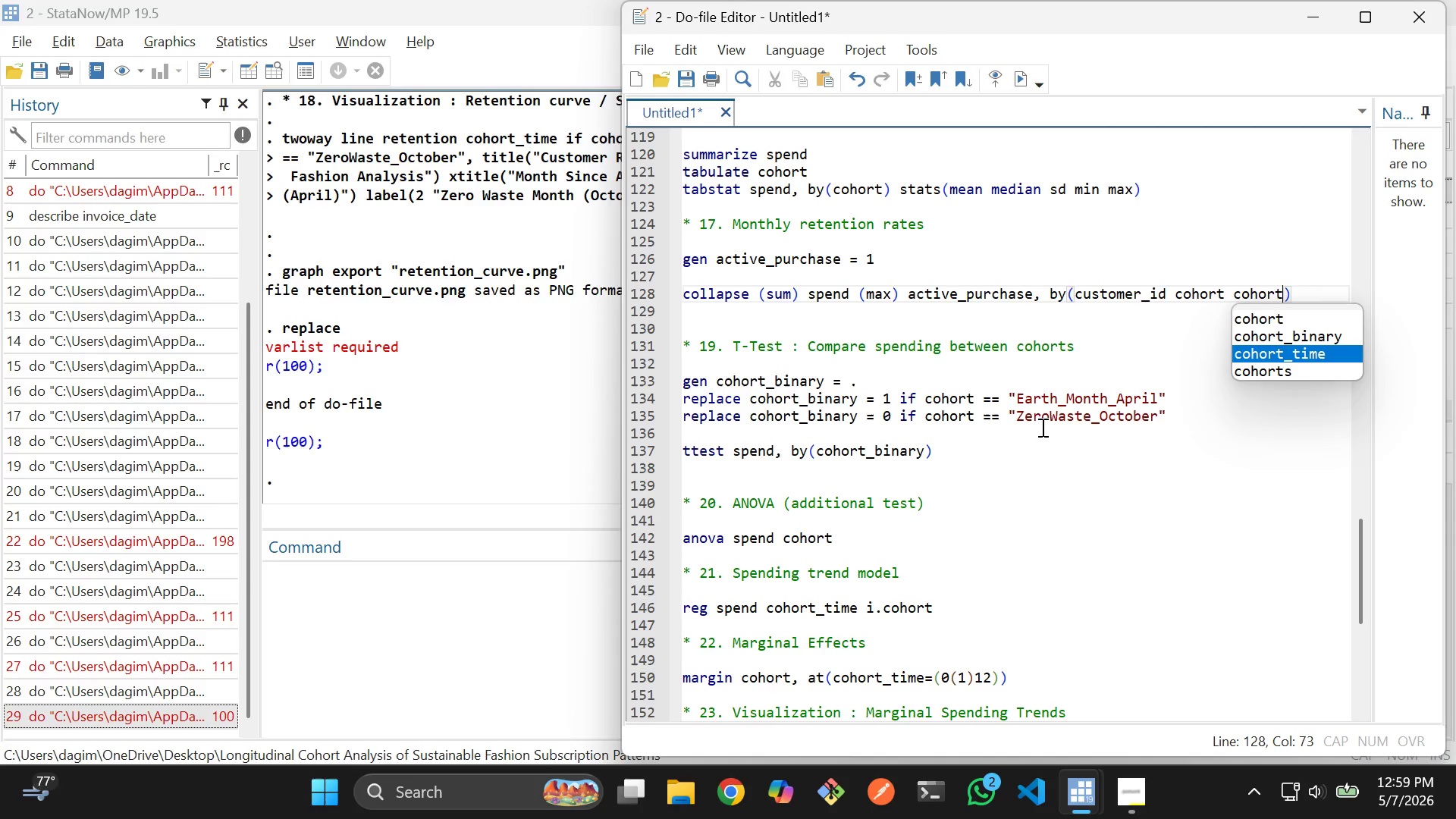 
key(ArrowDown)
 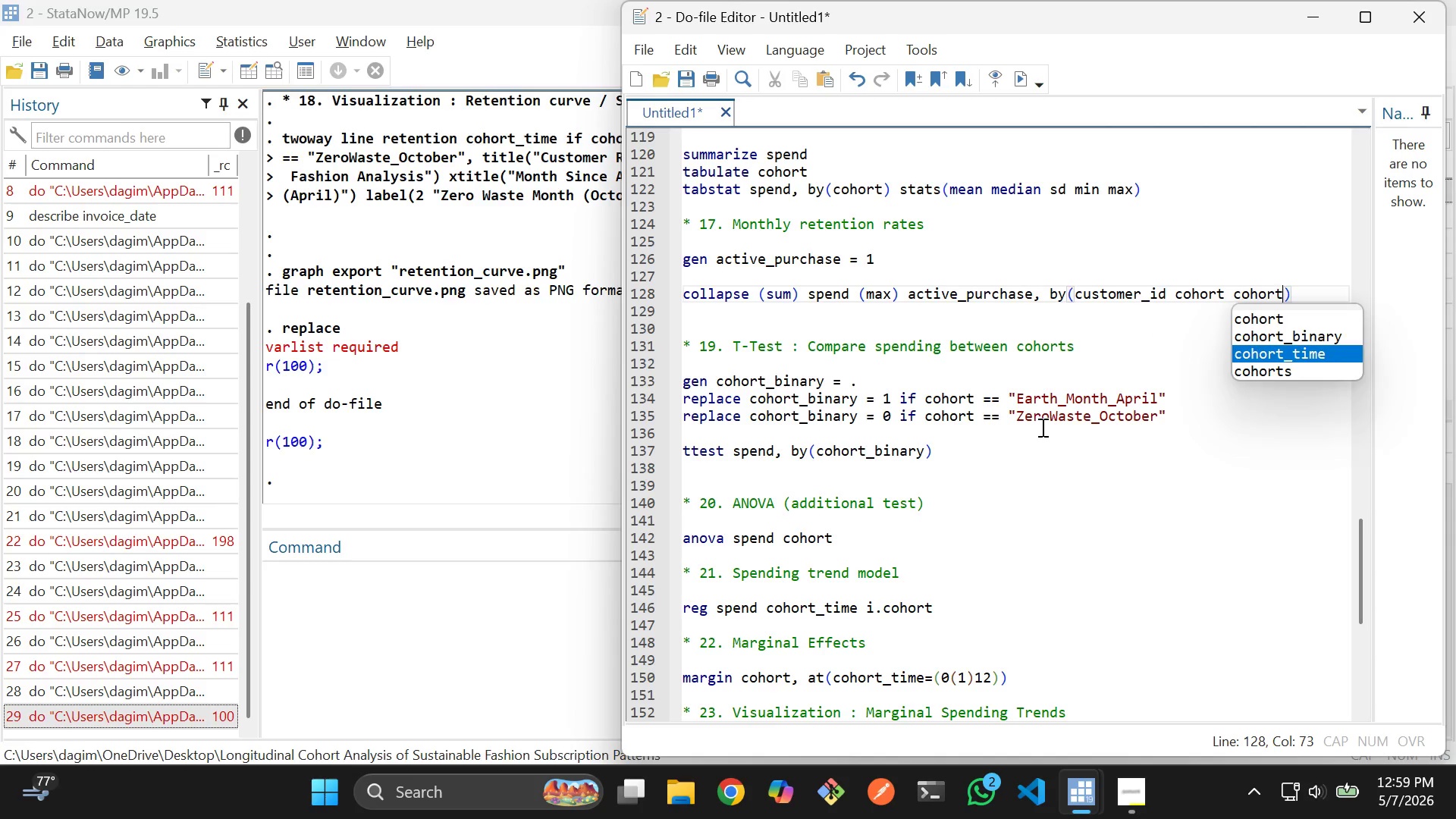 
key(Enter)
 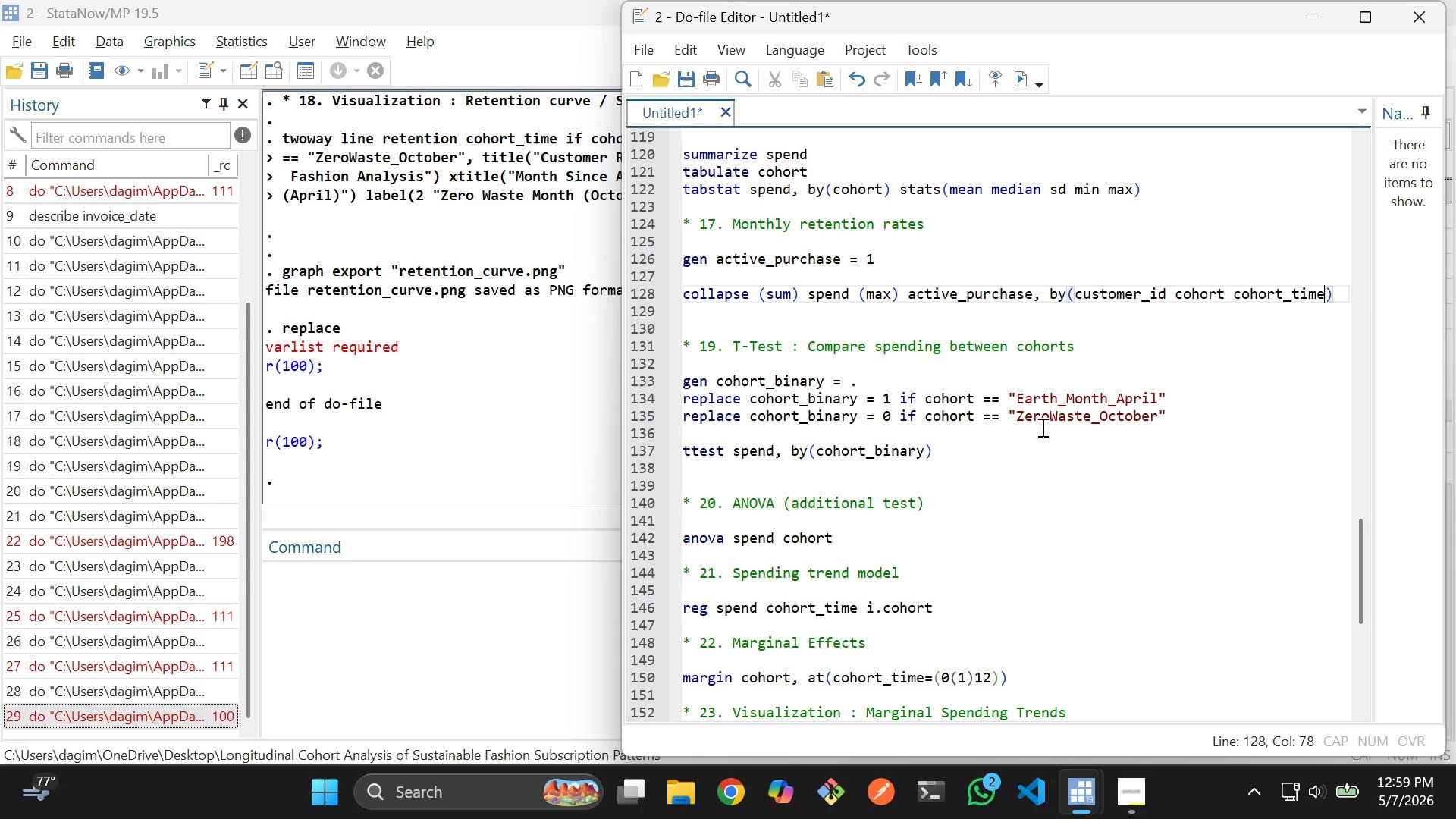 
key(ArrowRight)
 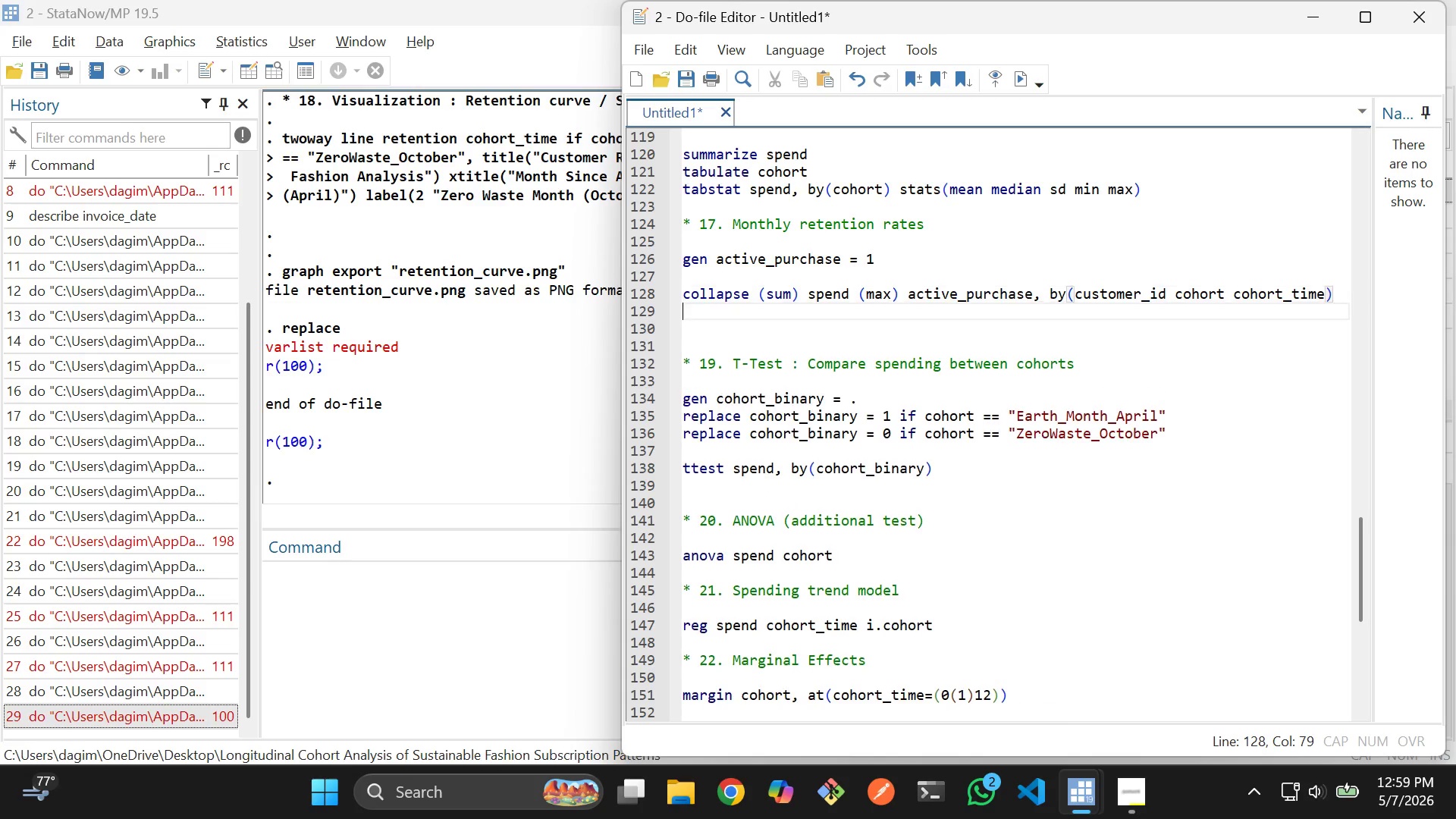 
key(Enter)
 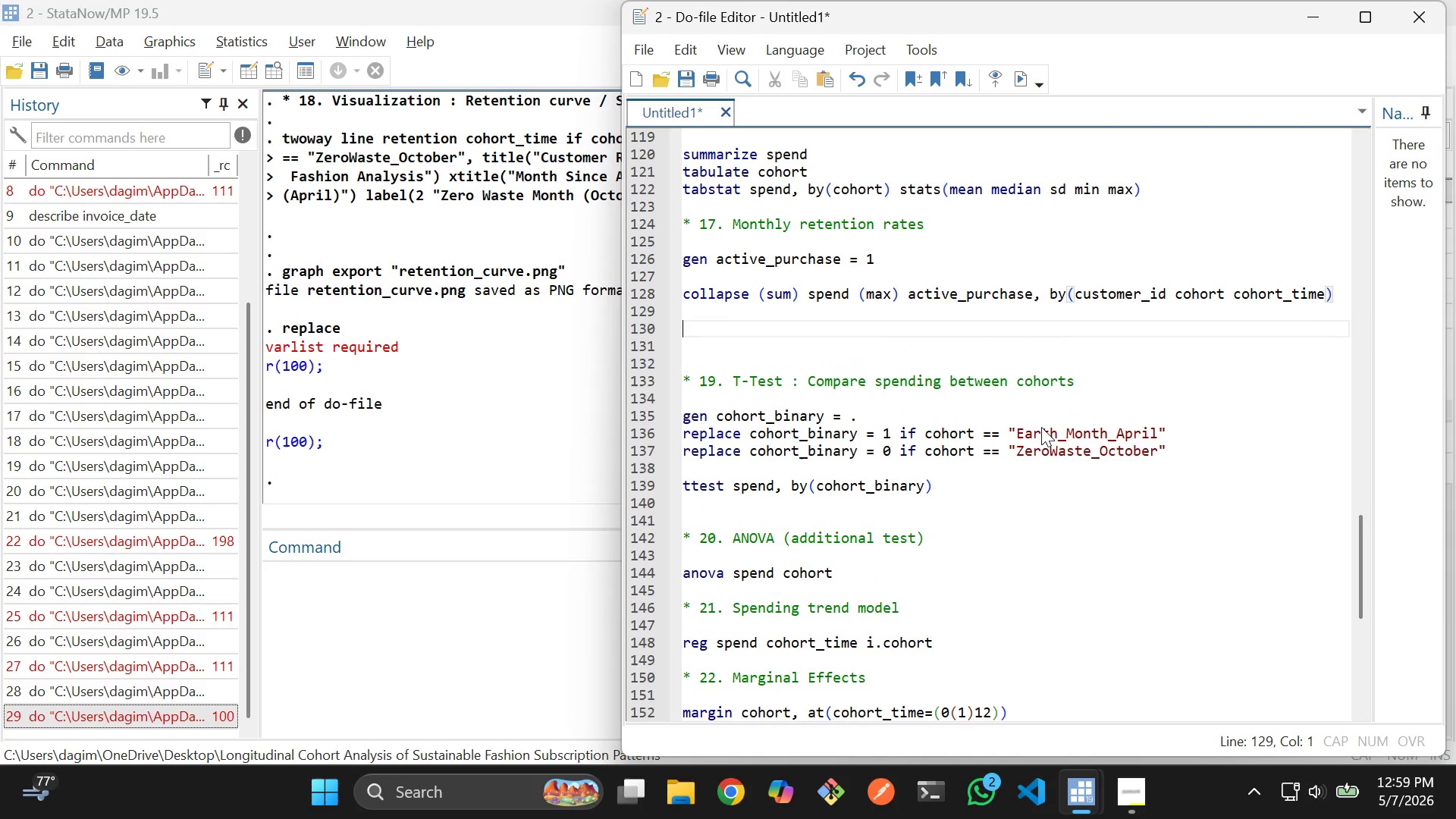 
key(Enter)
 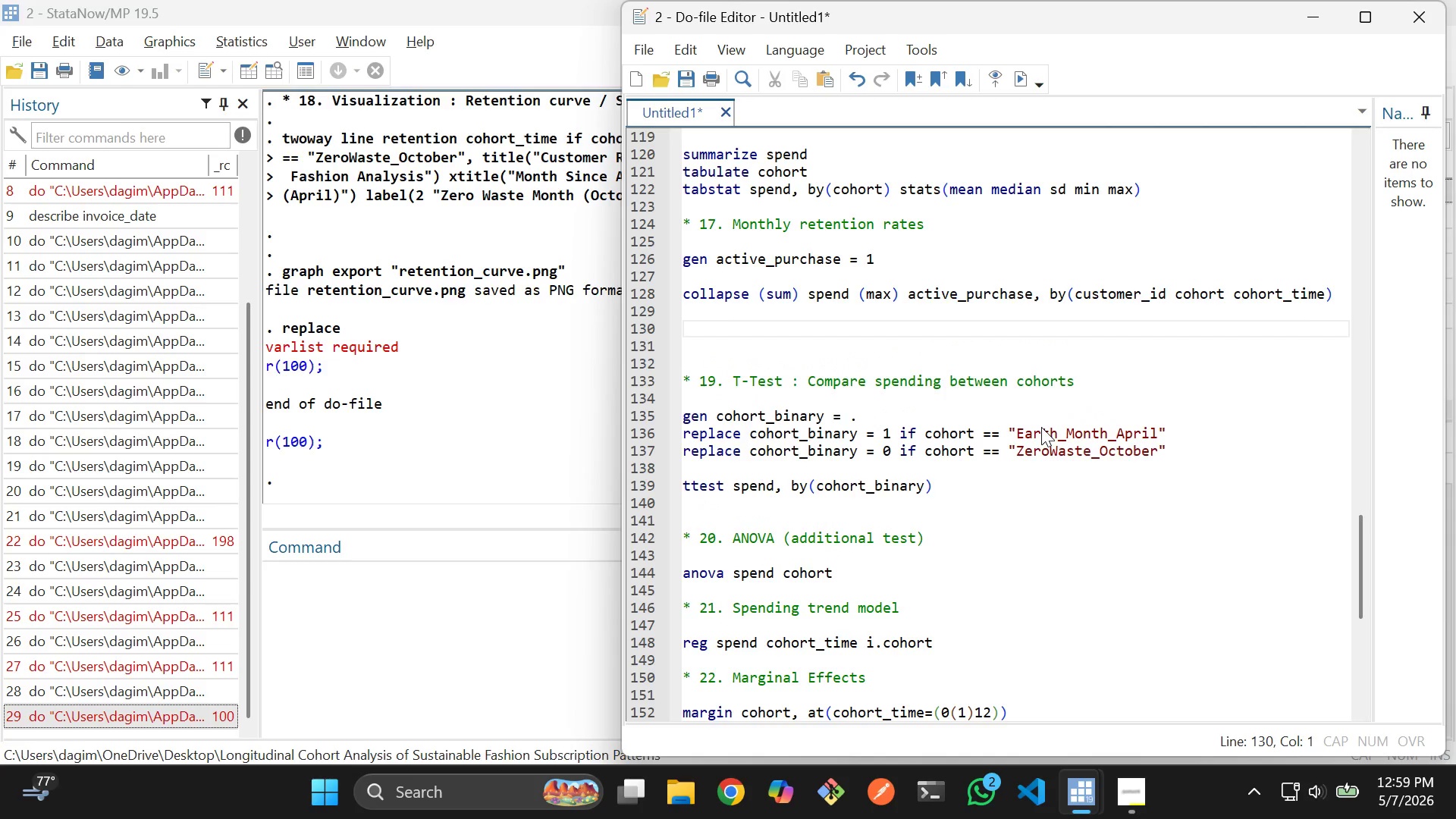 
key(Backspace)
type(rename)
 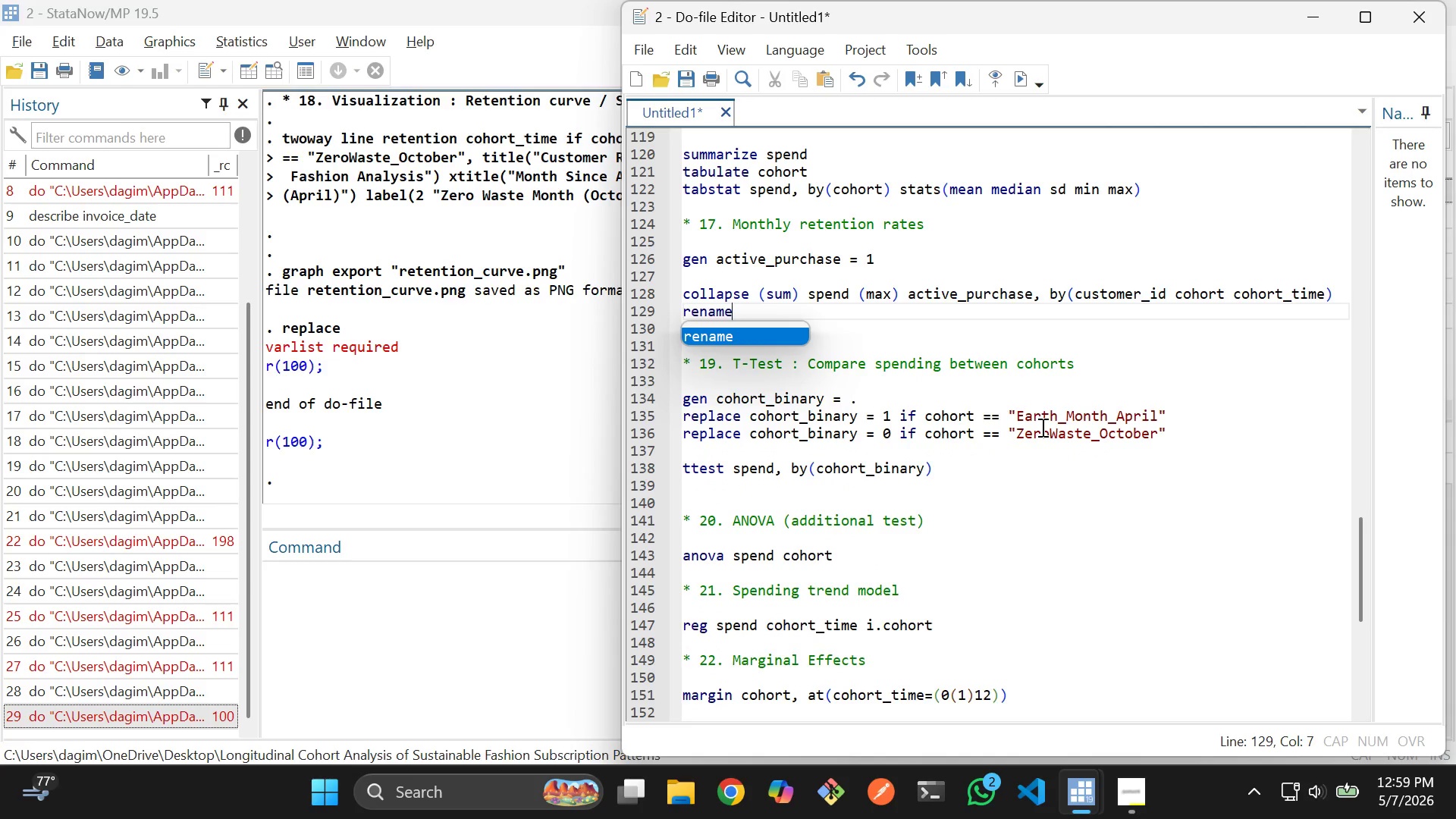 
wait(5.48)
 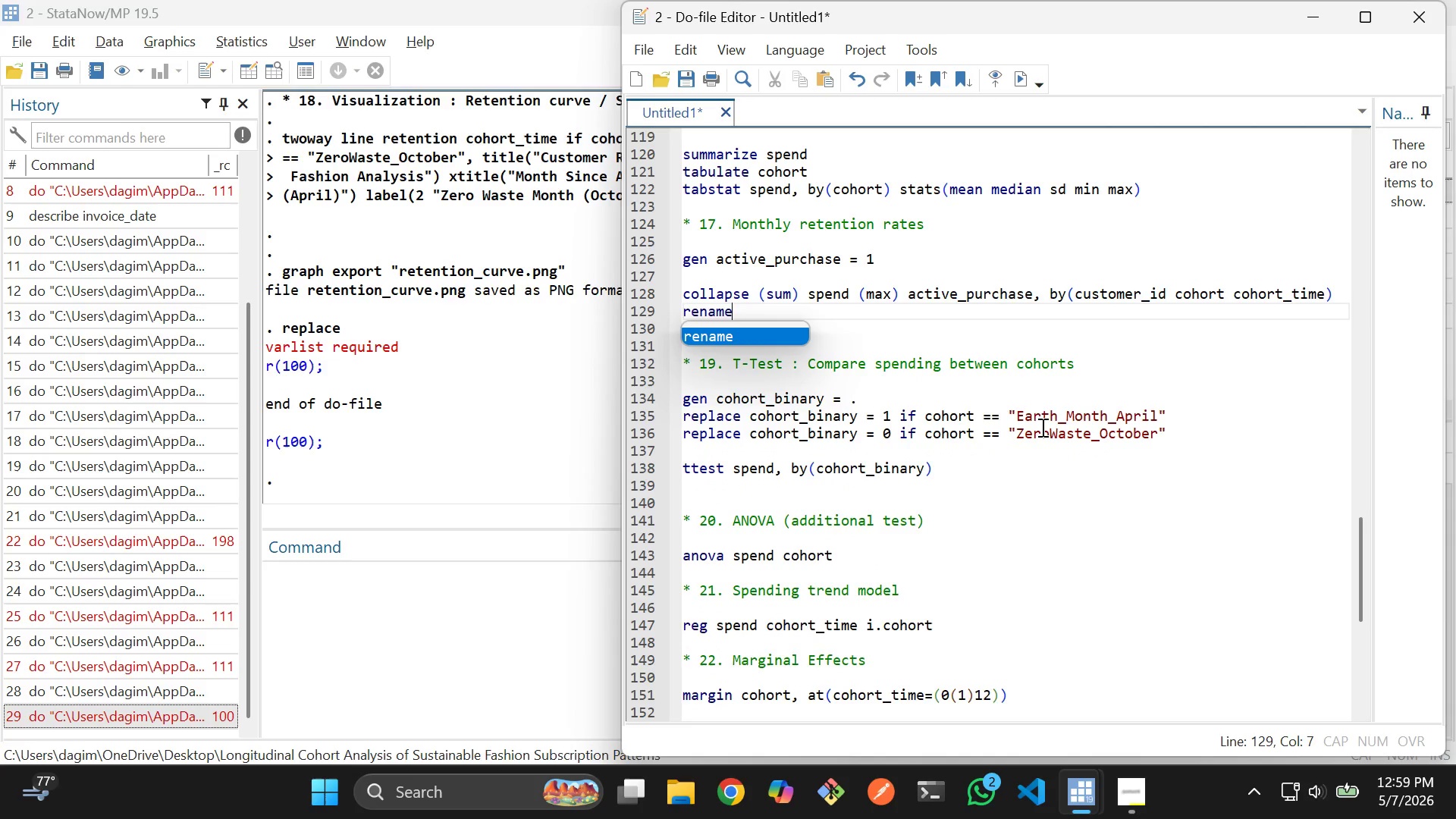 
type( active)
 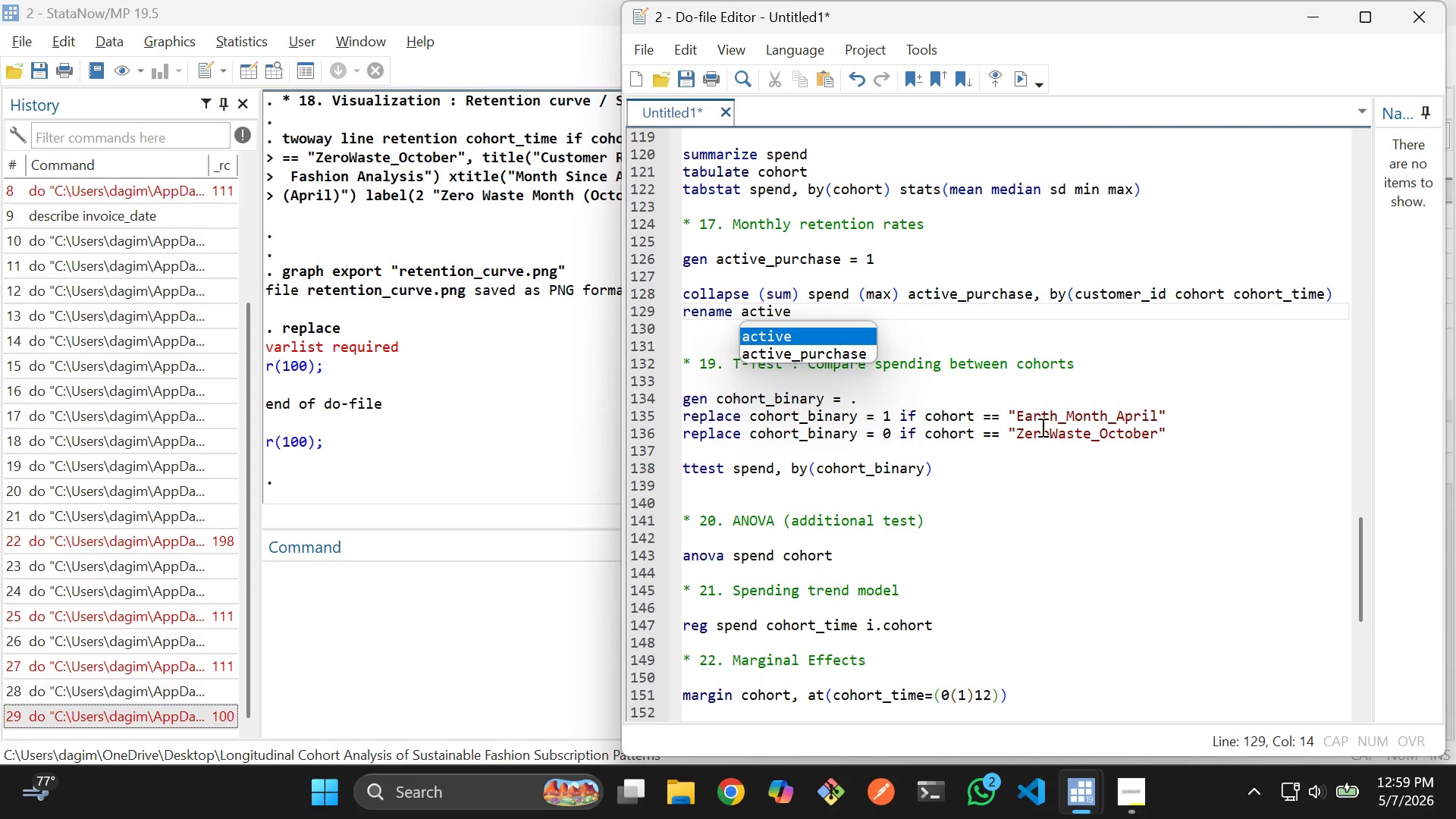 
key(ArrowDown)
 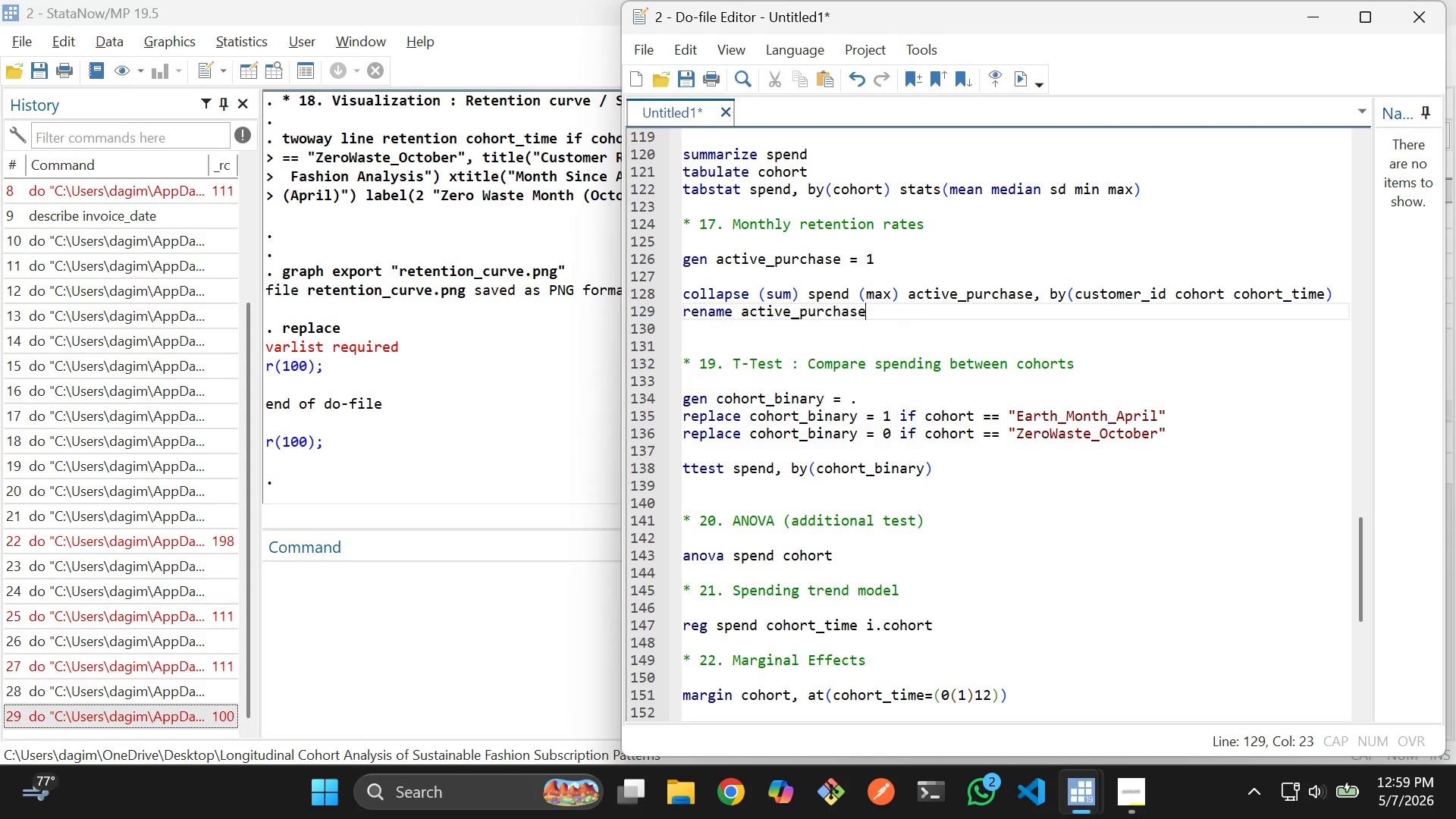 
key(Enter)
 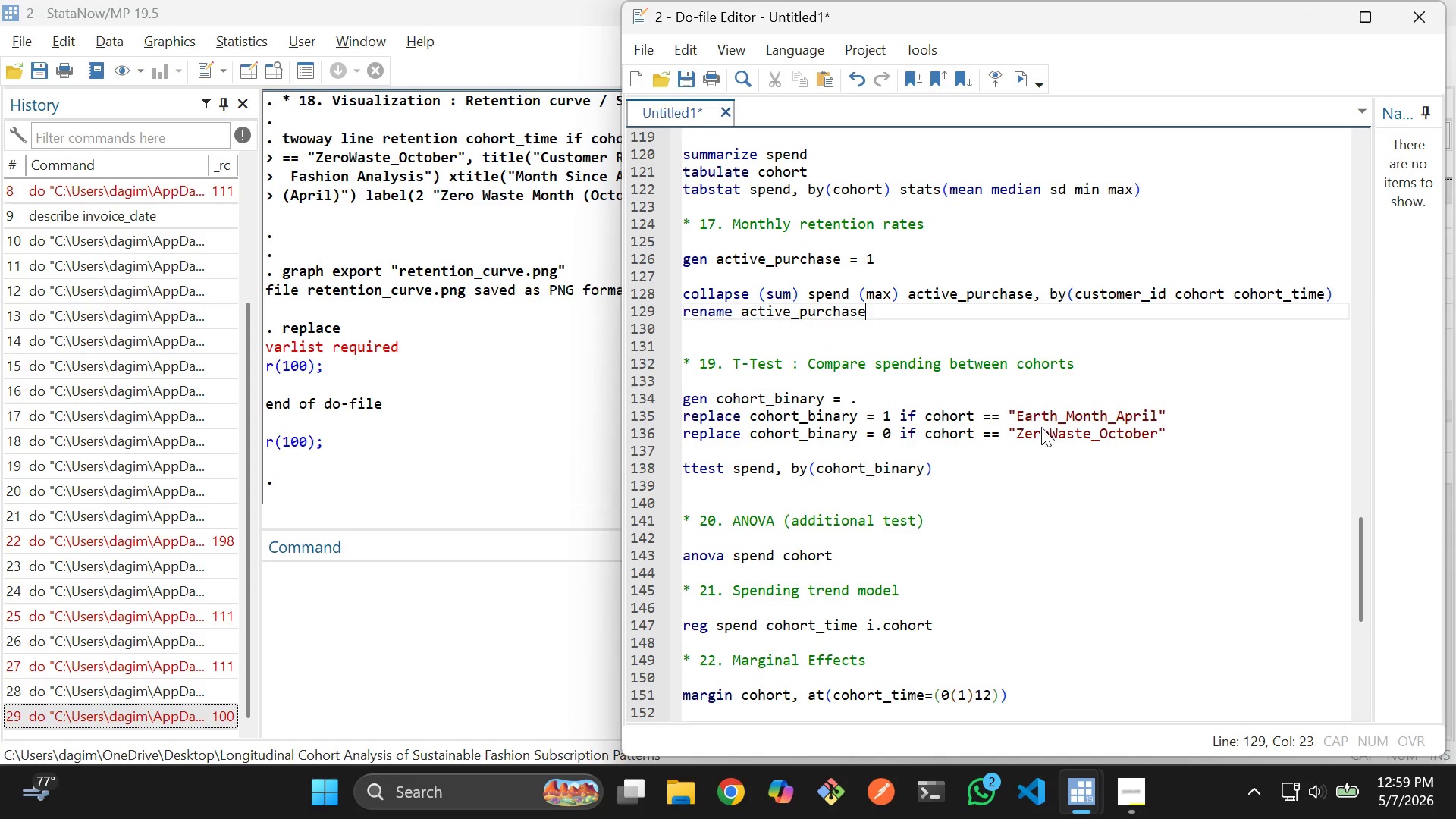 
type( active)
 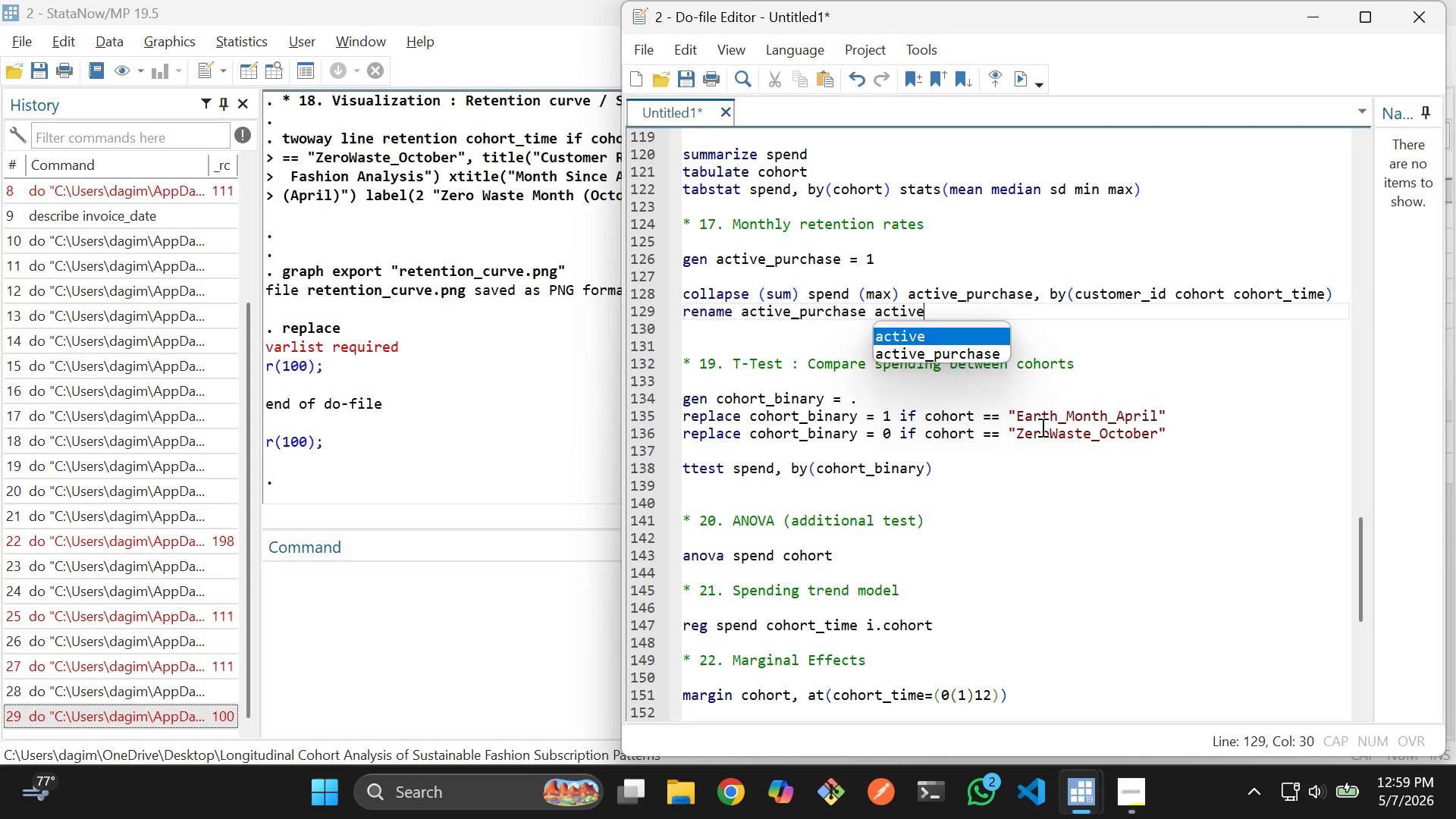 
wait(8.11)
 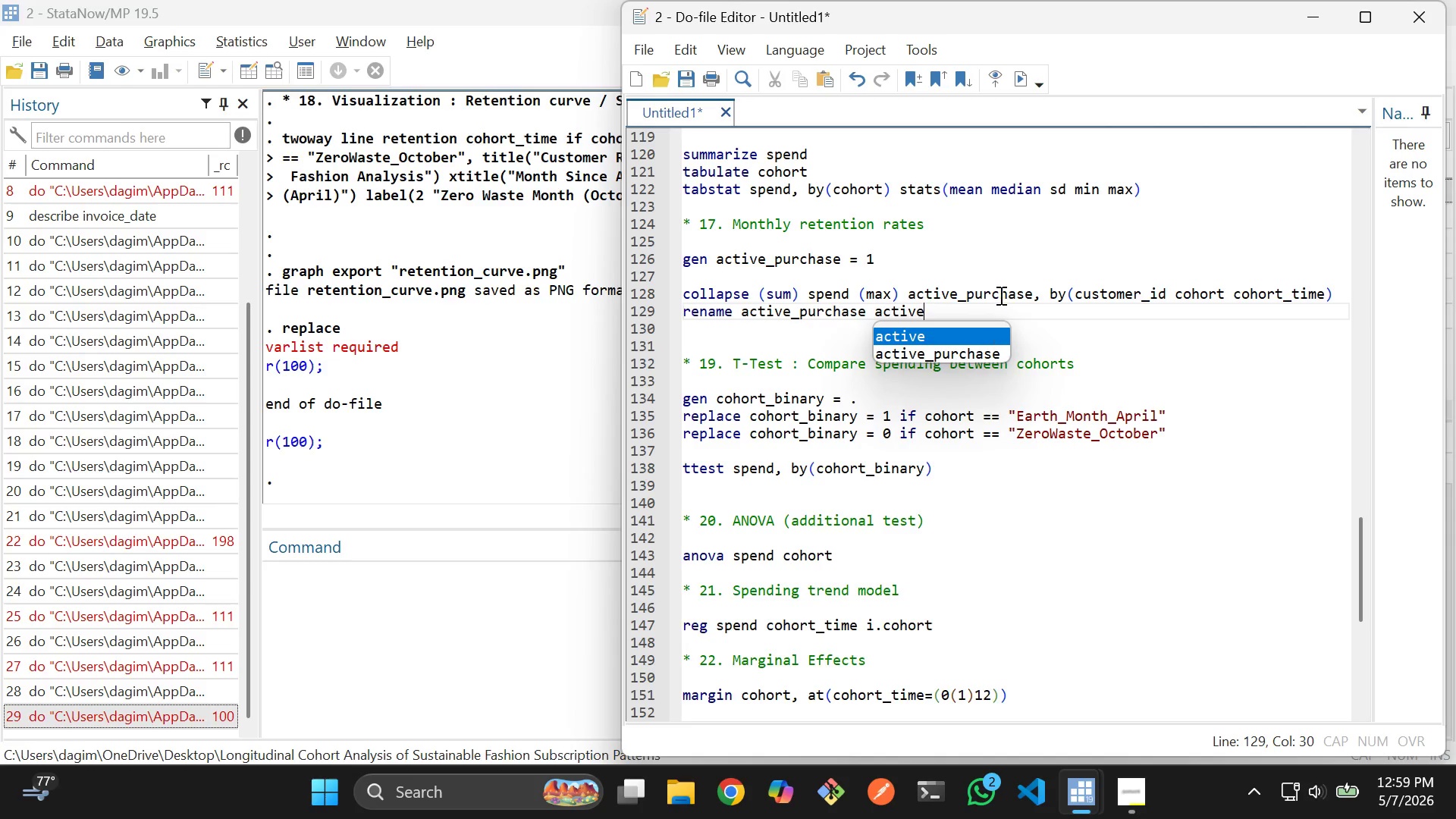 
left_click([1010, 266])
 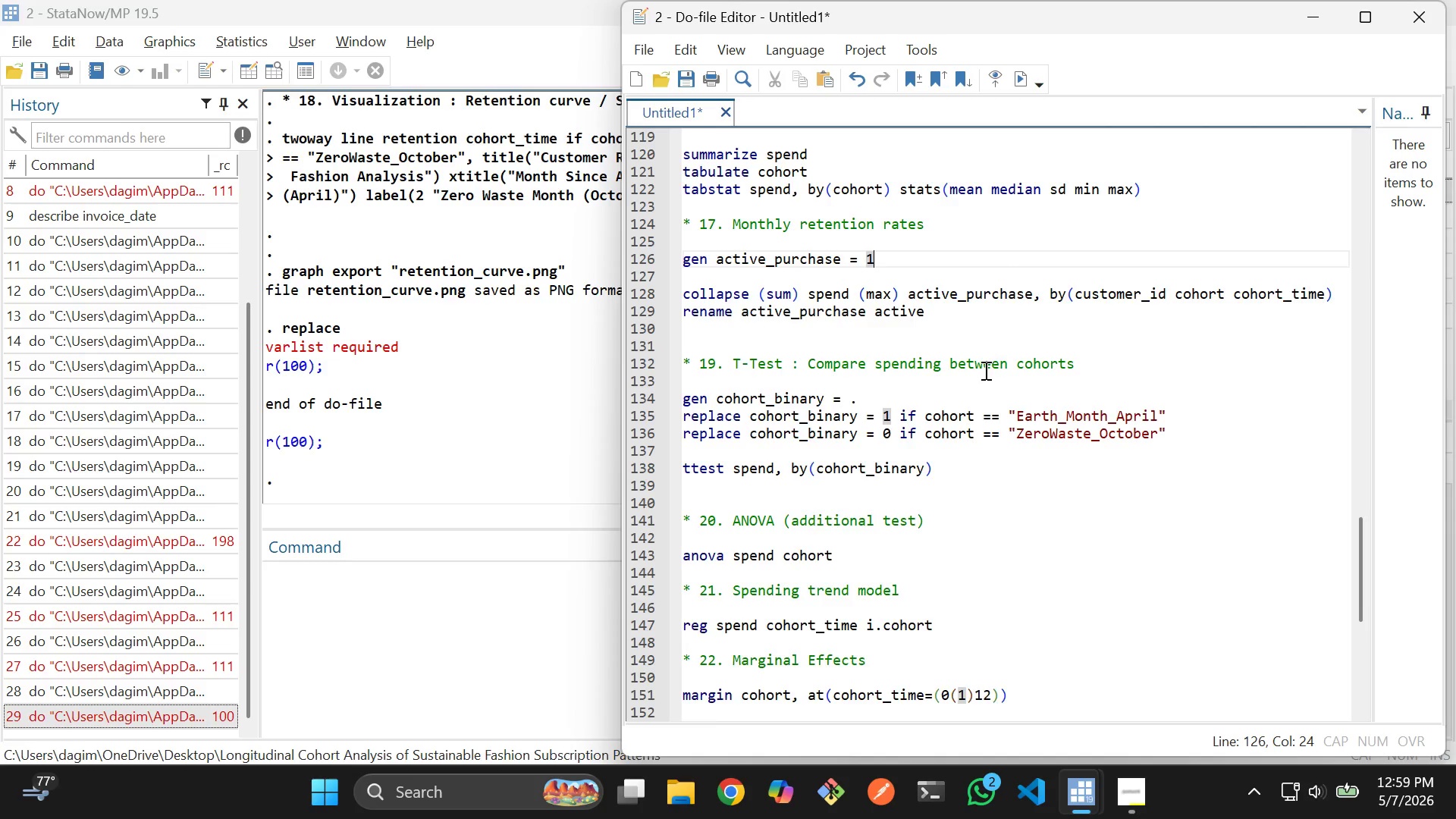 
scroll: coordinate [984, 370], scroll_direction: up, amount: 11.0
 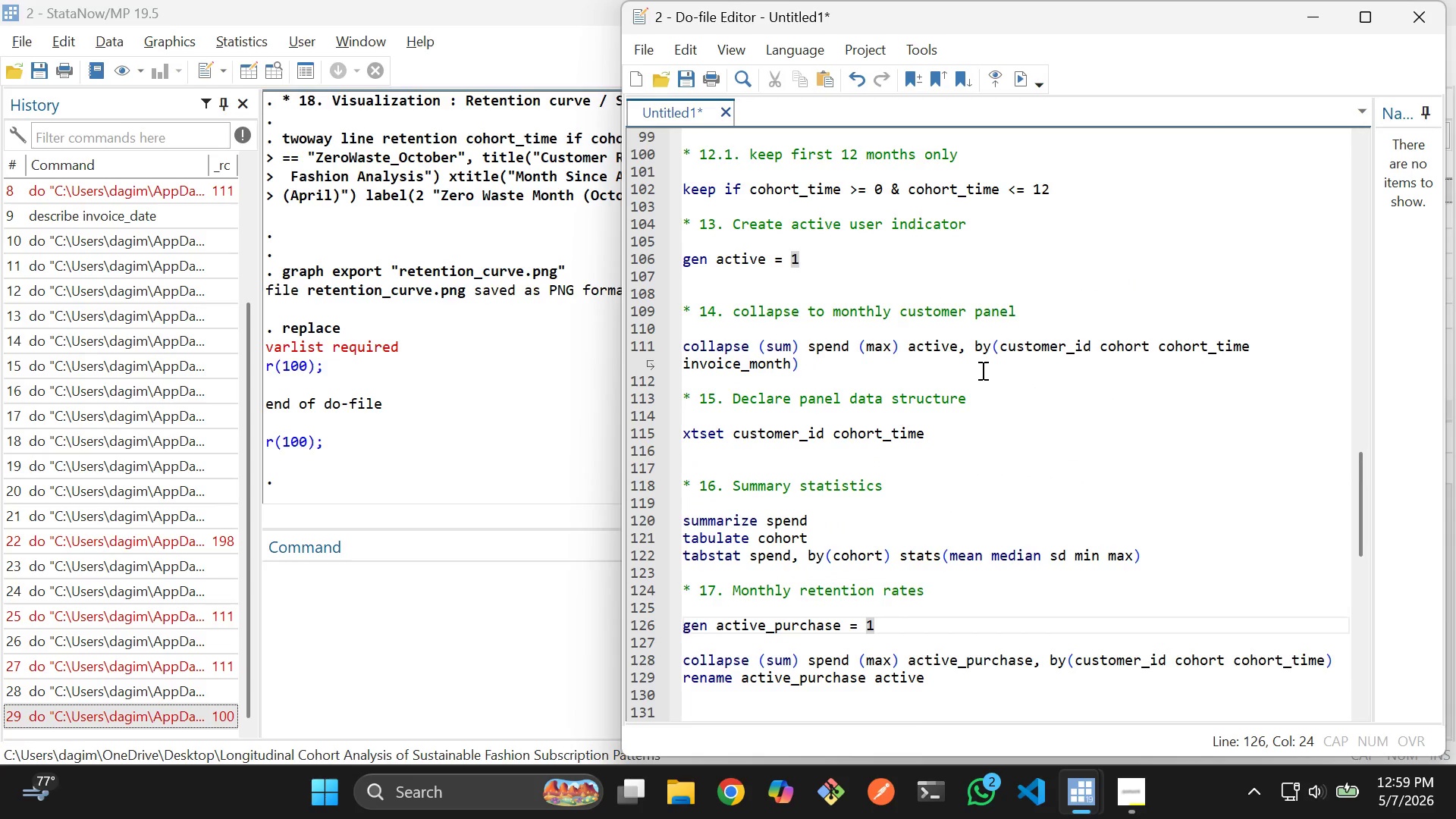 
left_click_drag(start_coordinate=[850, 272], to_coordinate=[667, 224])
 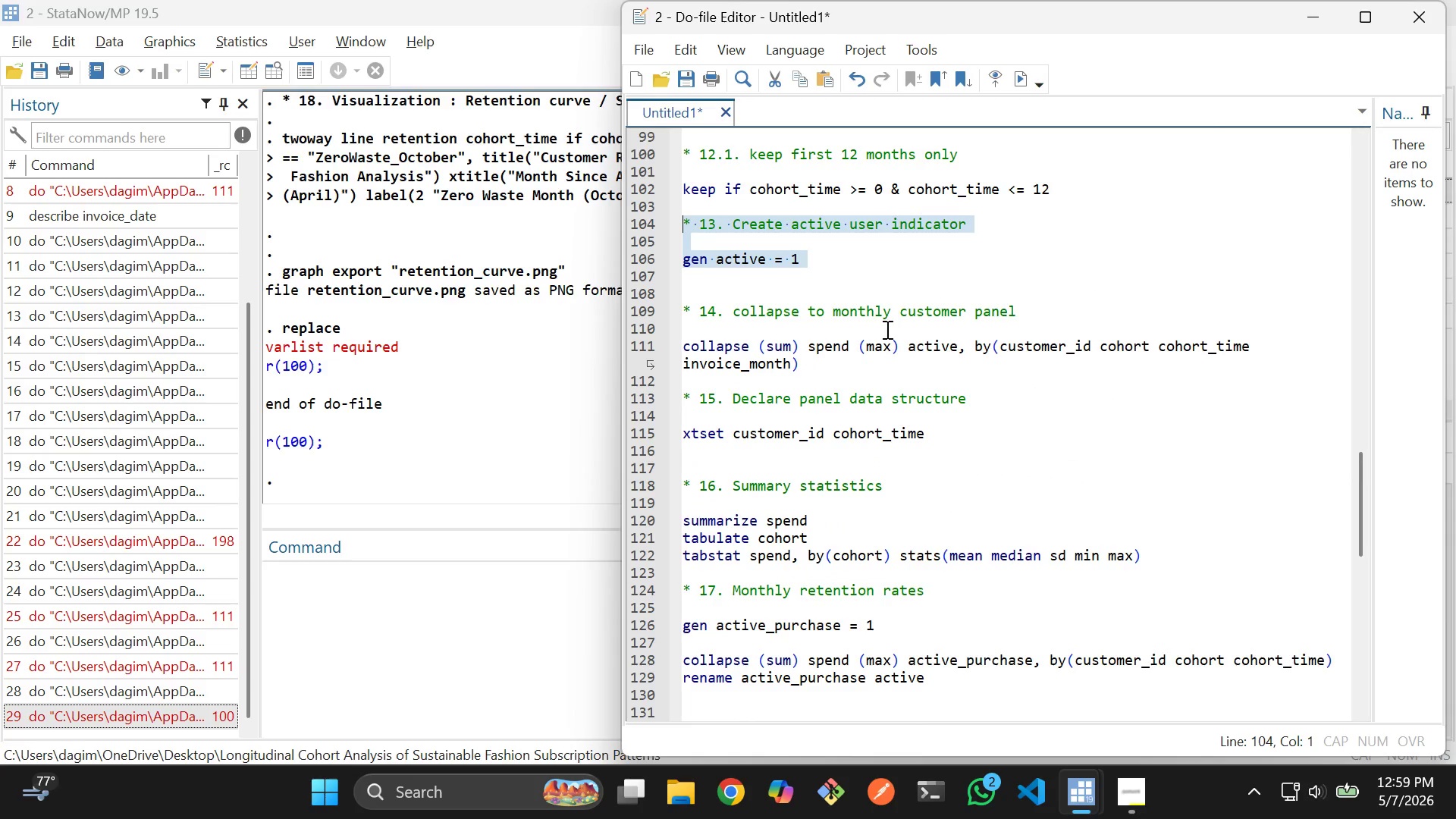 
scroll: coordinate [965, 554], scroll_direction: down, amount: 4.0
 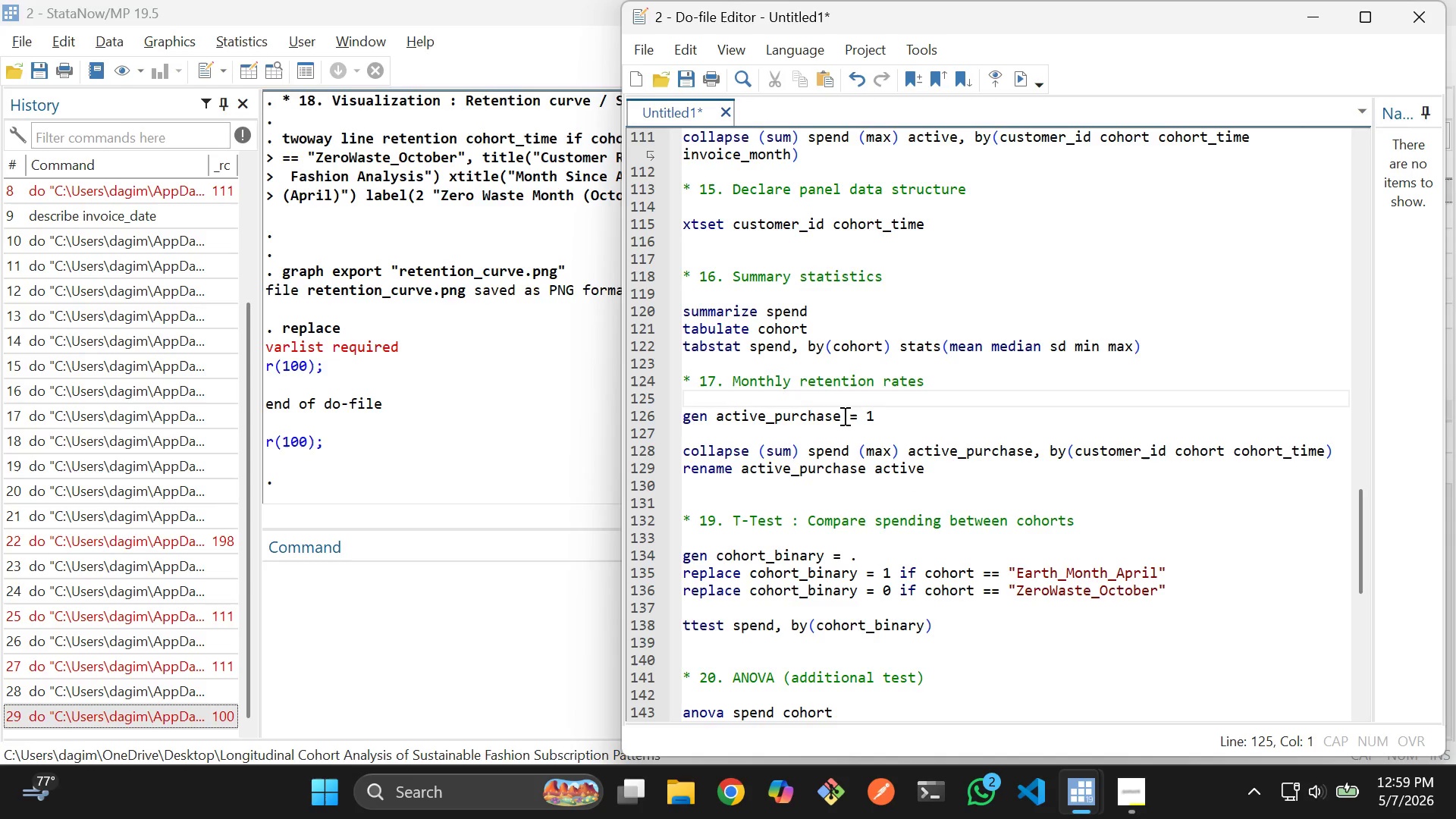 
wait(5.99)
 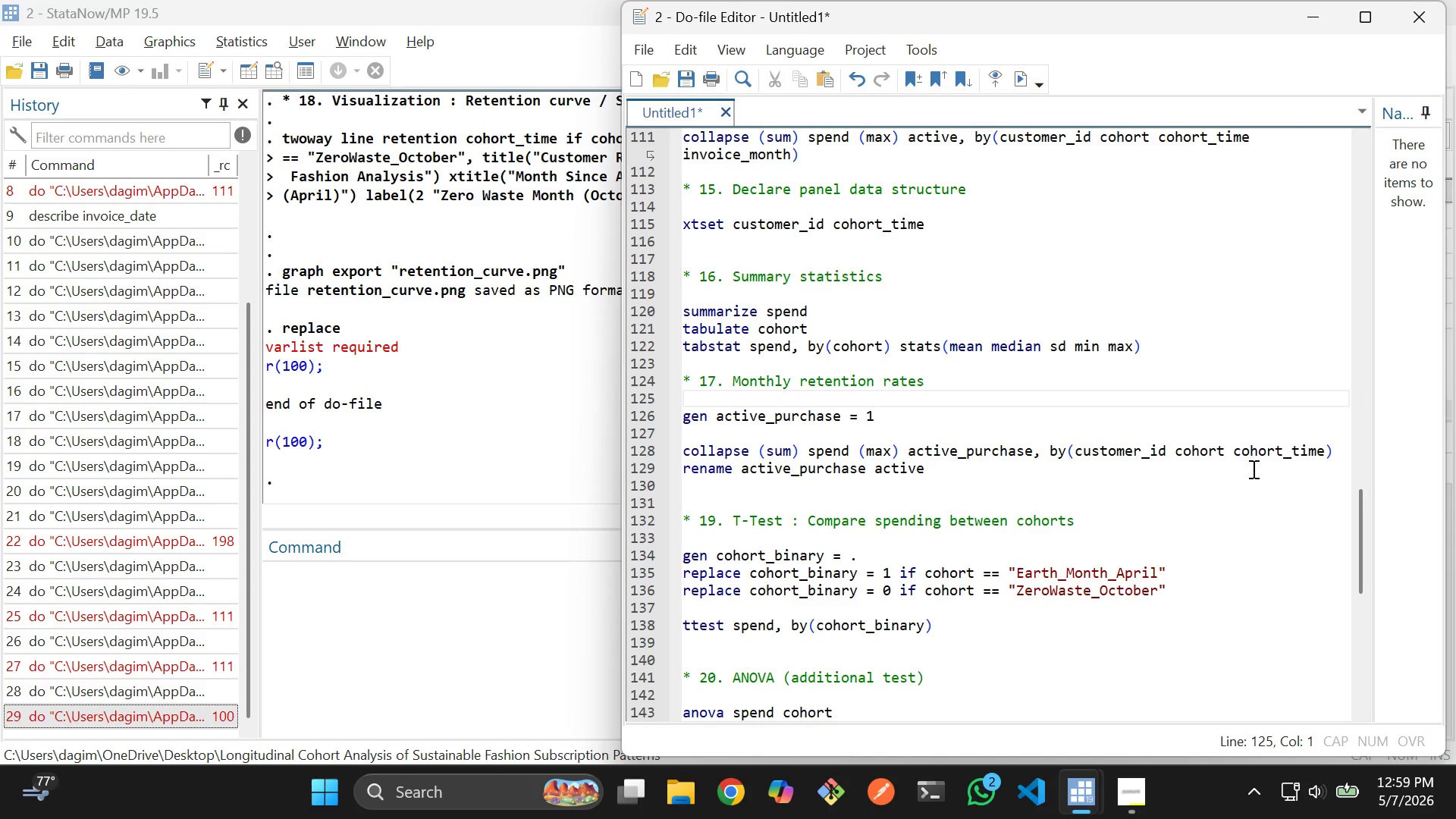 
scroll: coordinate [905, 397], scroll_direction: up, amount: 2.0
 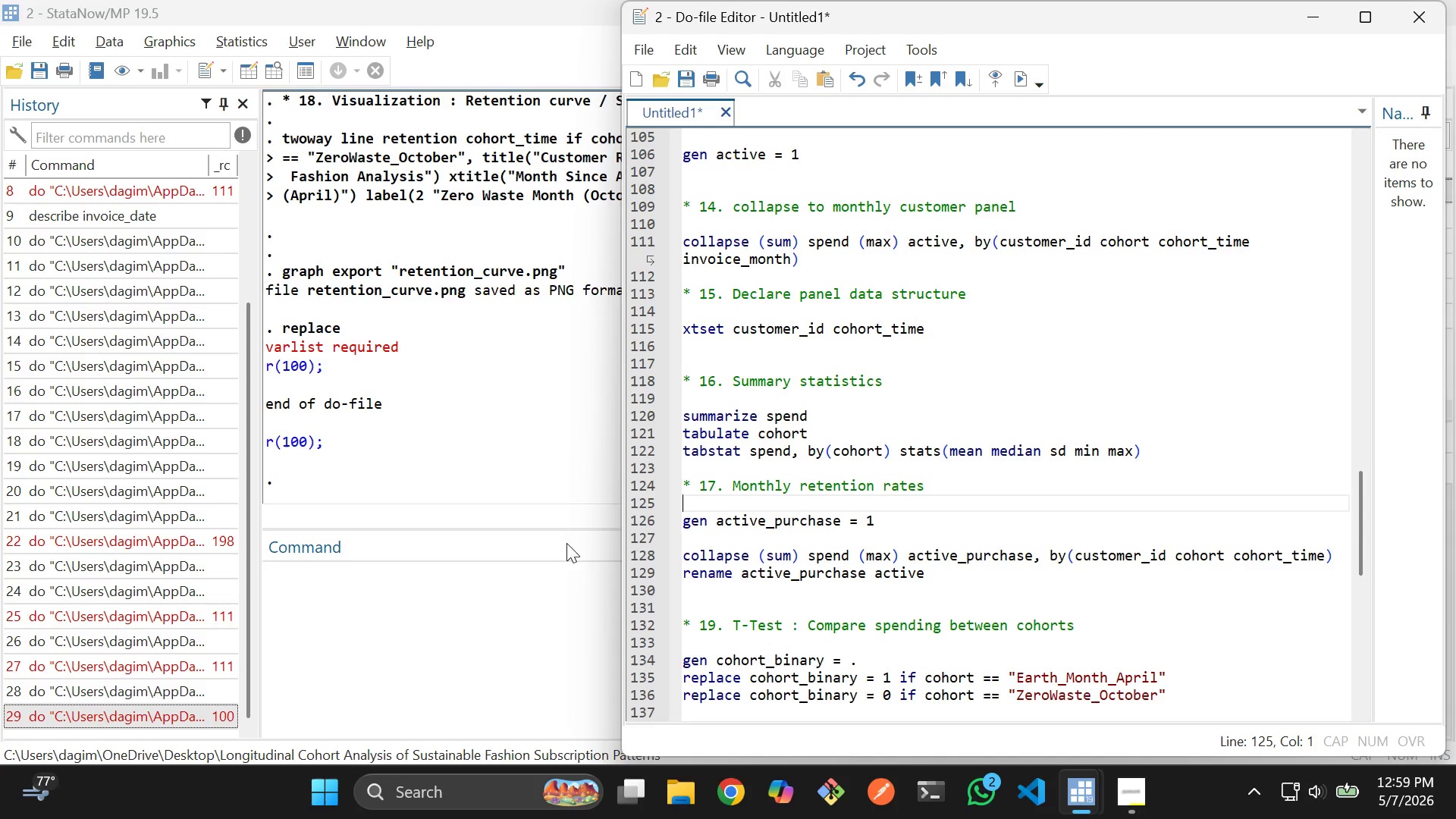 
left_click([455, 642])
 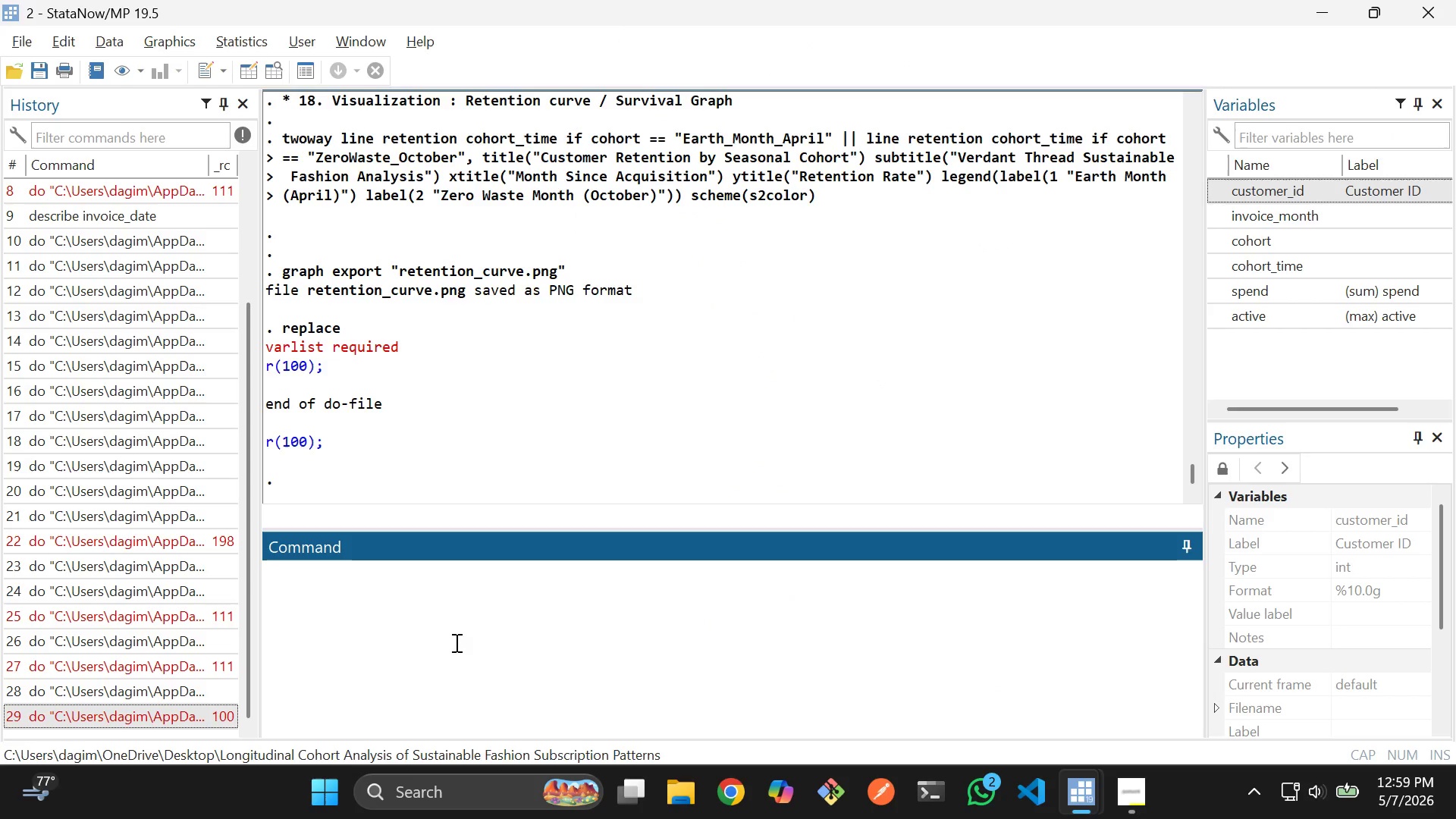 
type(drp)
key(Backspace)
type(op active)
 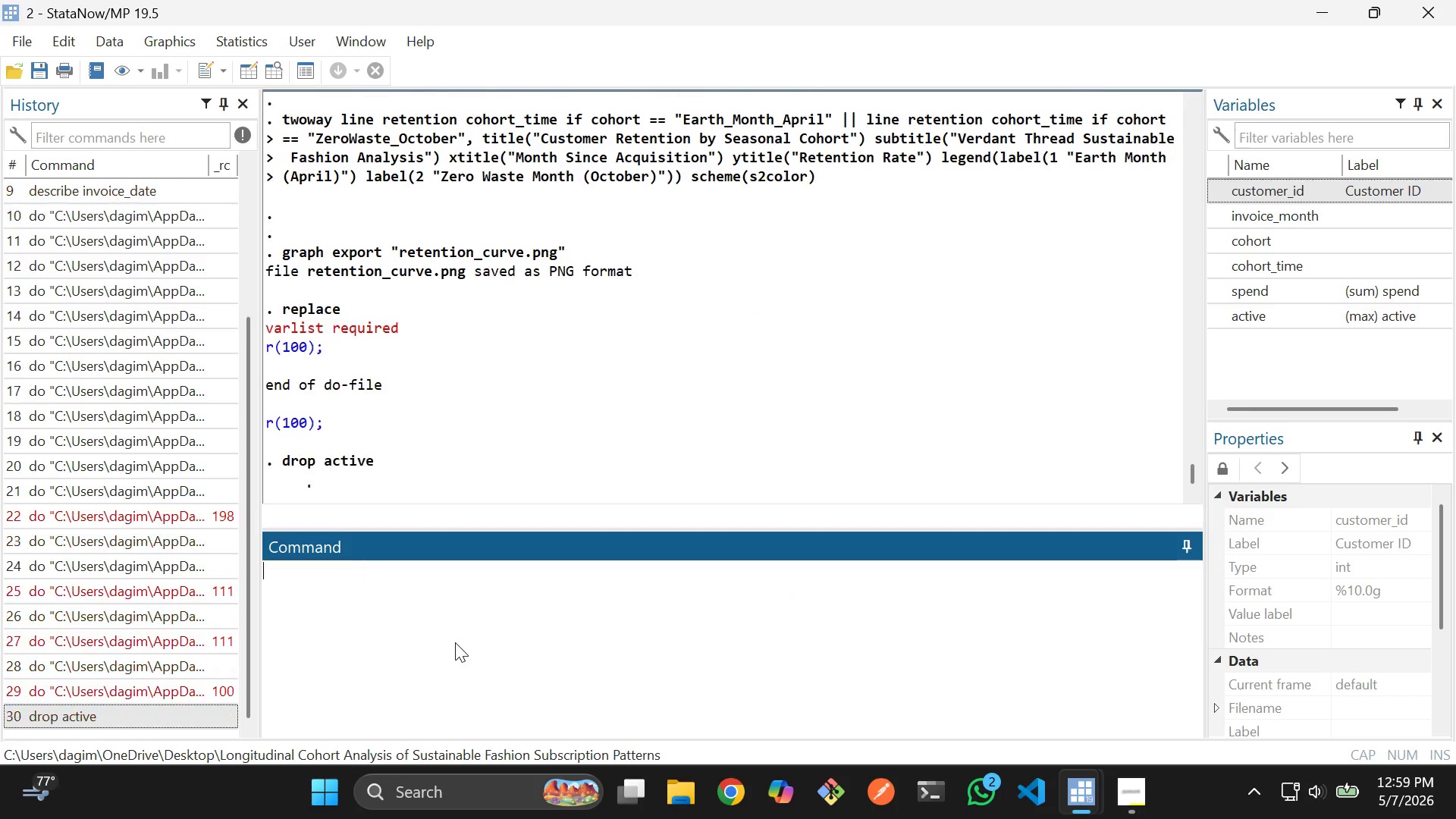 
key(Enter)
 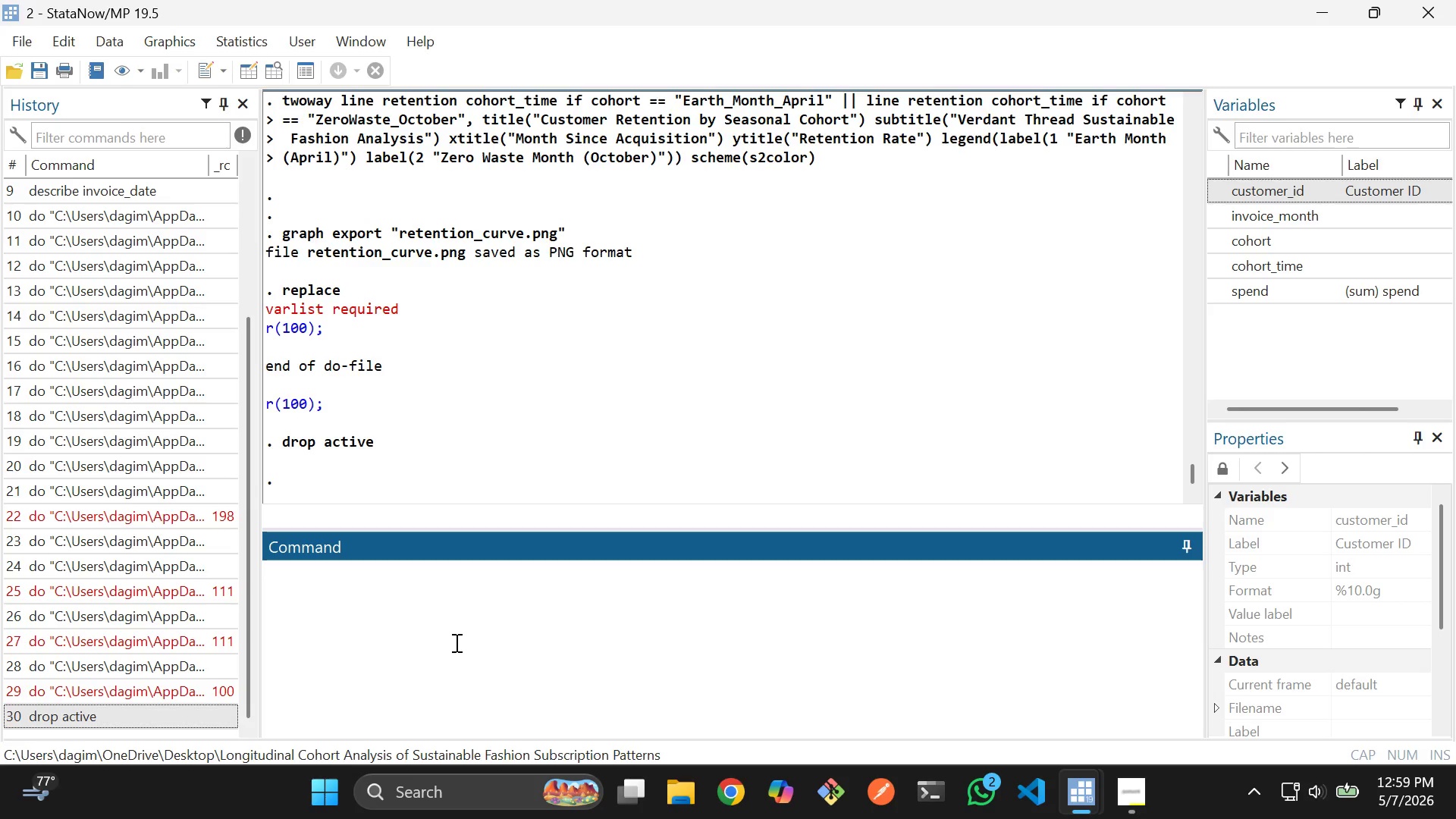 
key(Alt+AltLeft)
 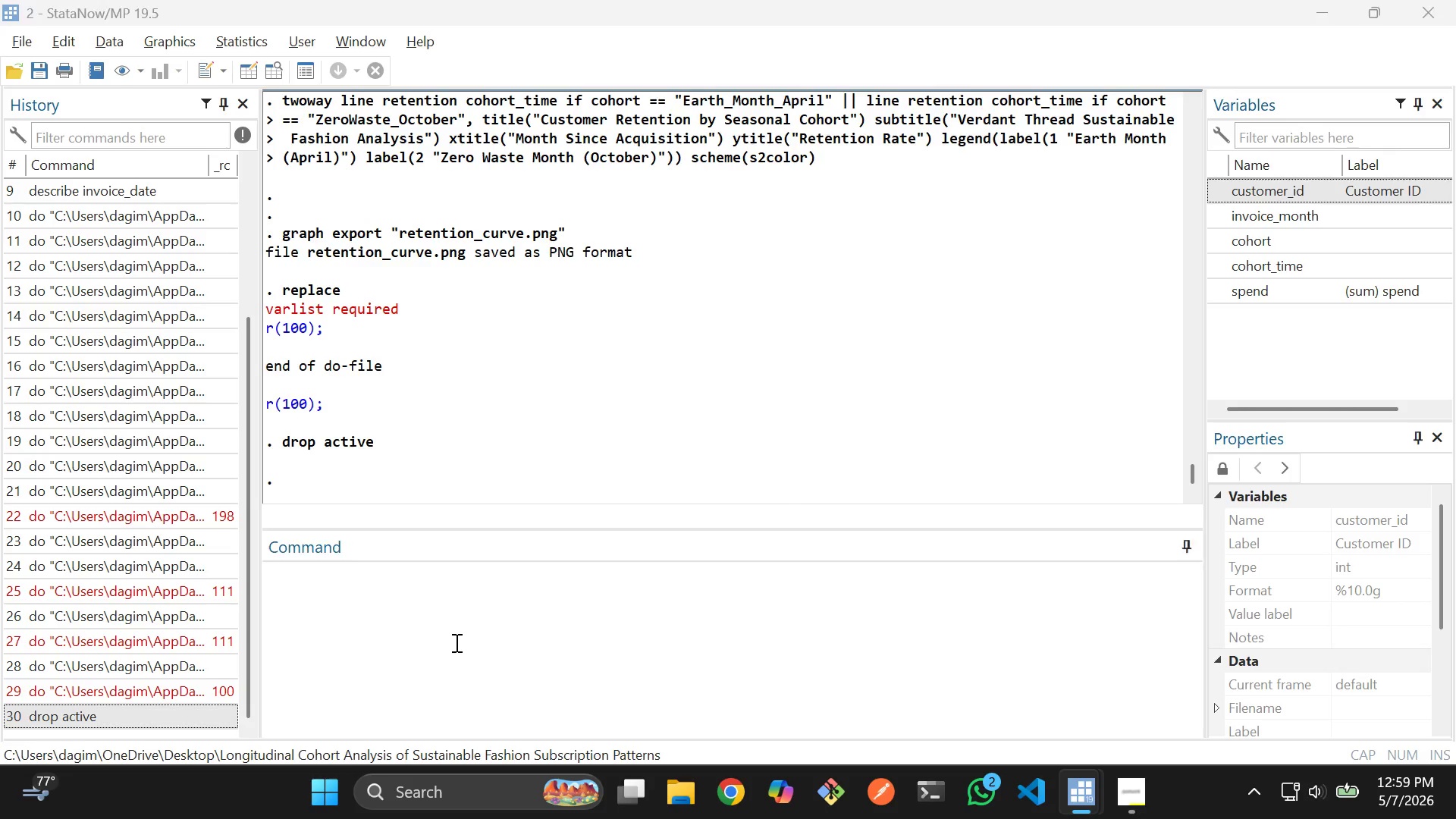 
key(Alt+Tab)
 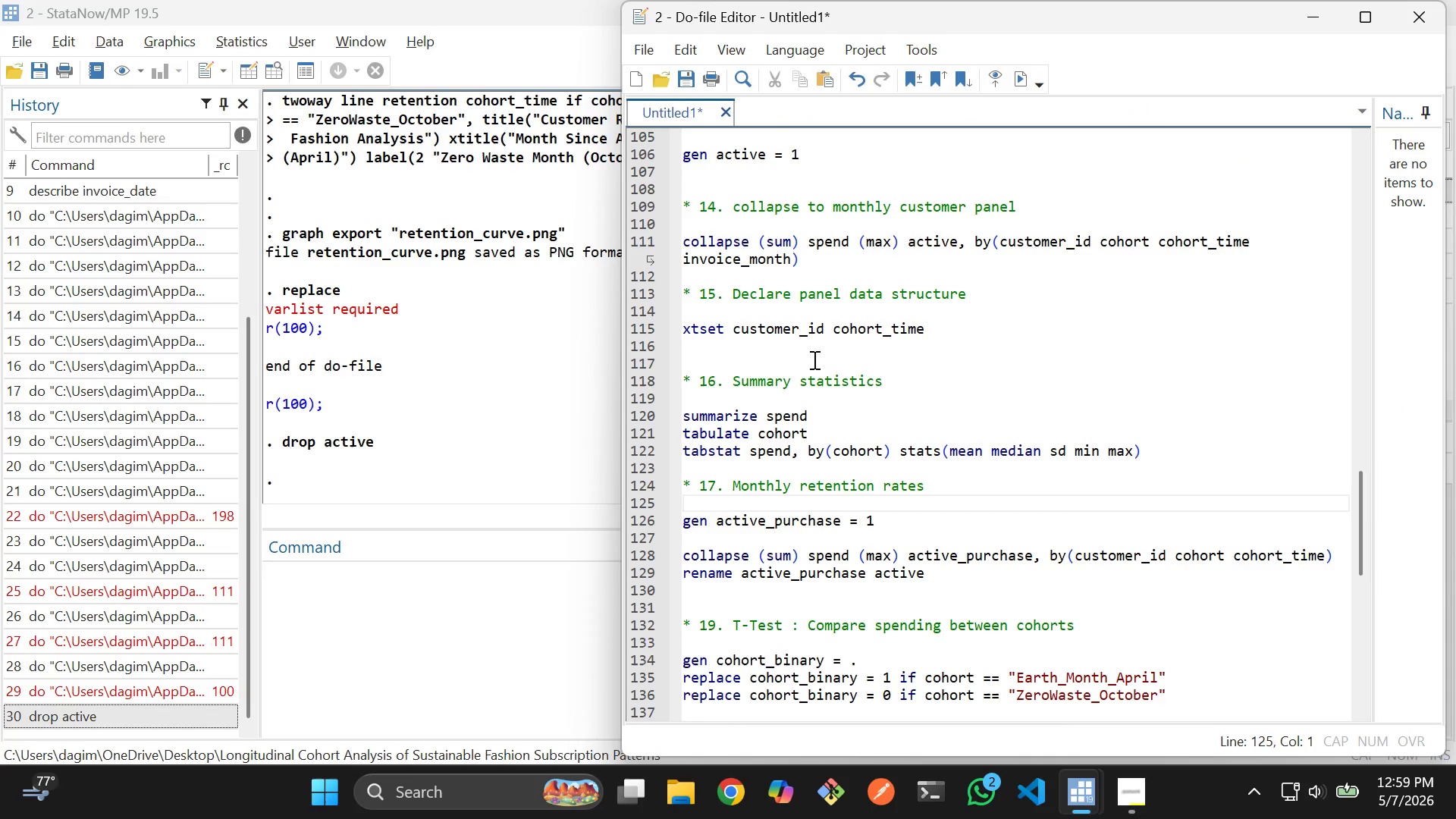 
scroll: coordinate [815, 360], scroll_direction: up, amount: 1.0
 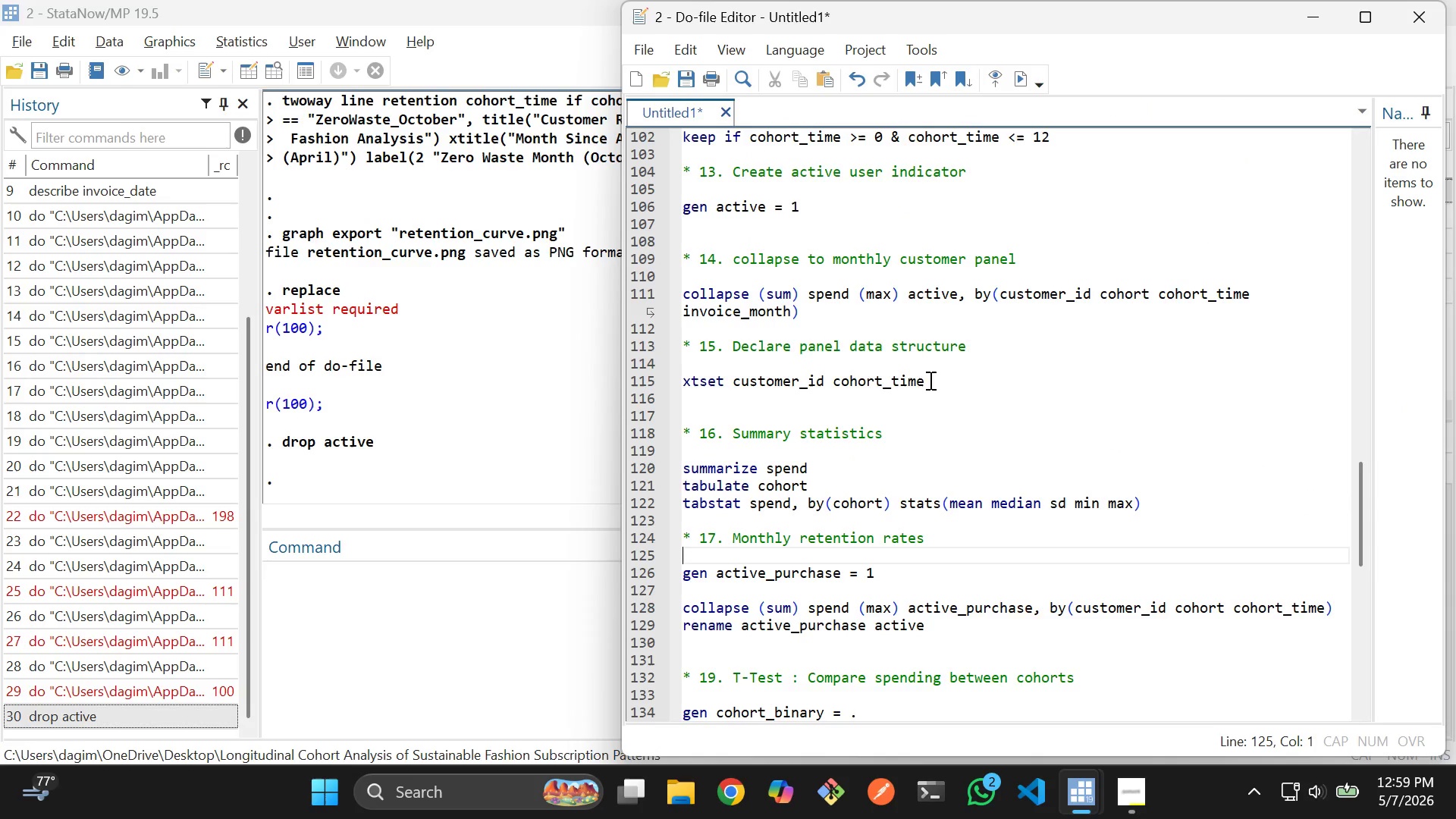 
wait(6.21)
 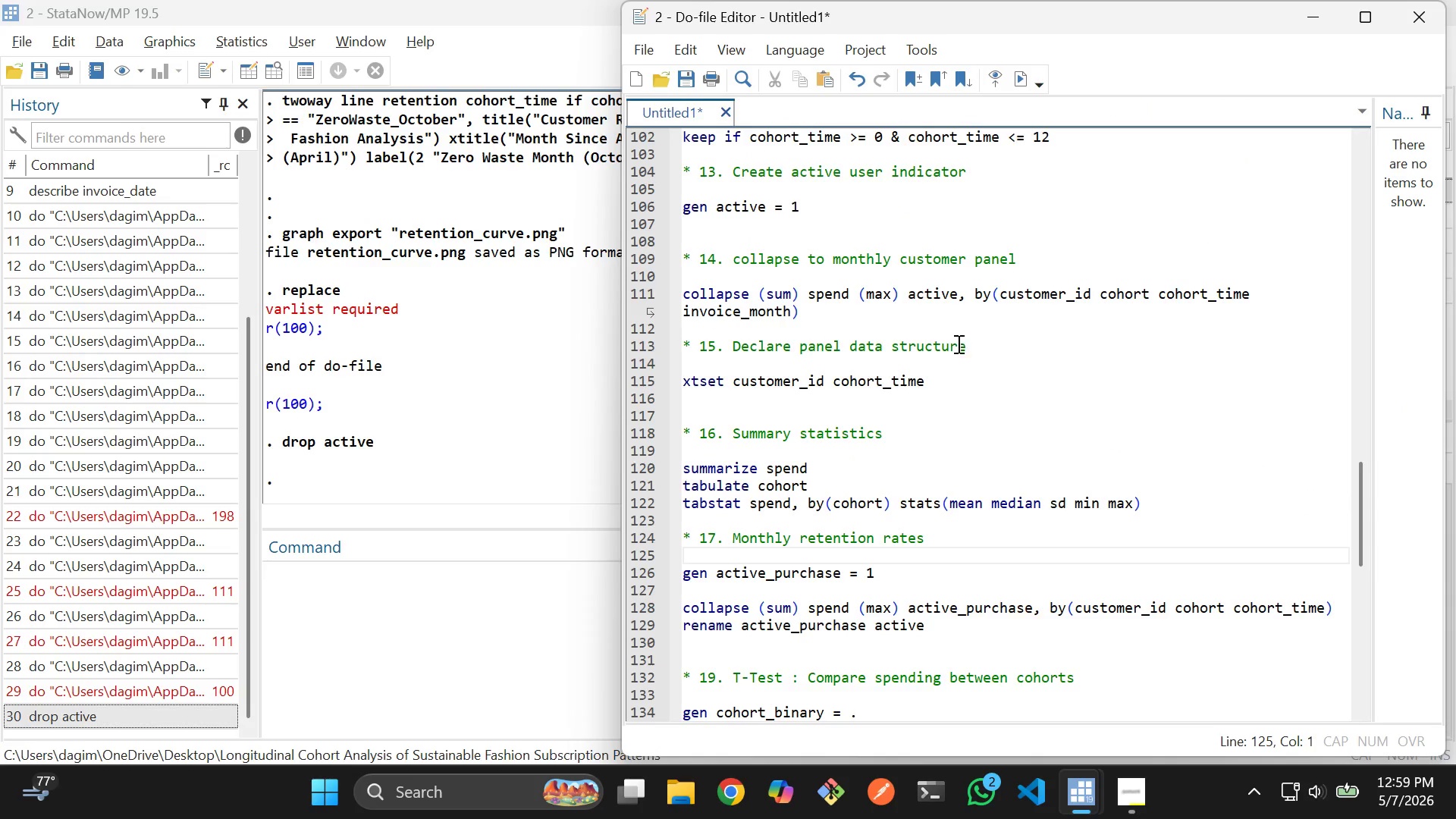 
scroll: coordinate [922, 441], scroll_direction: up, amount: 4.0
 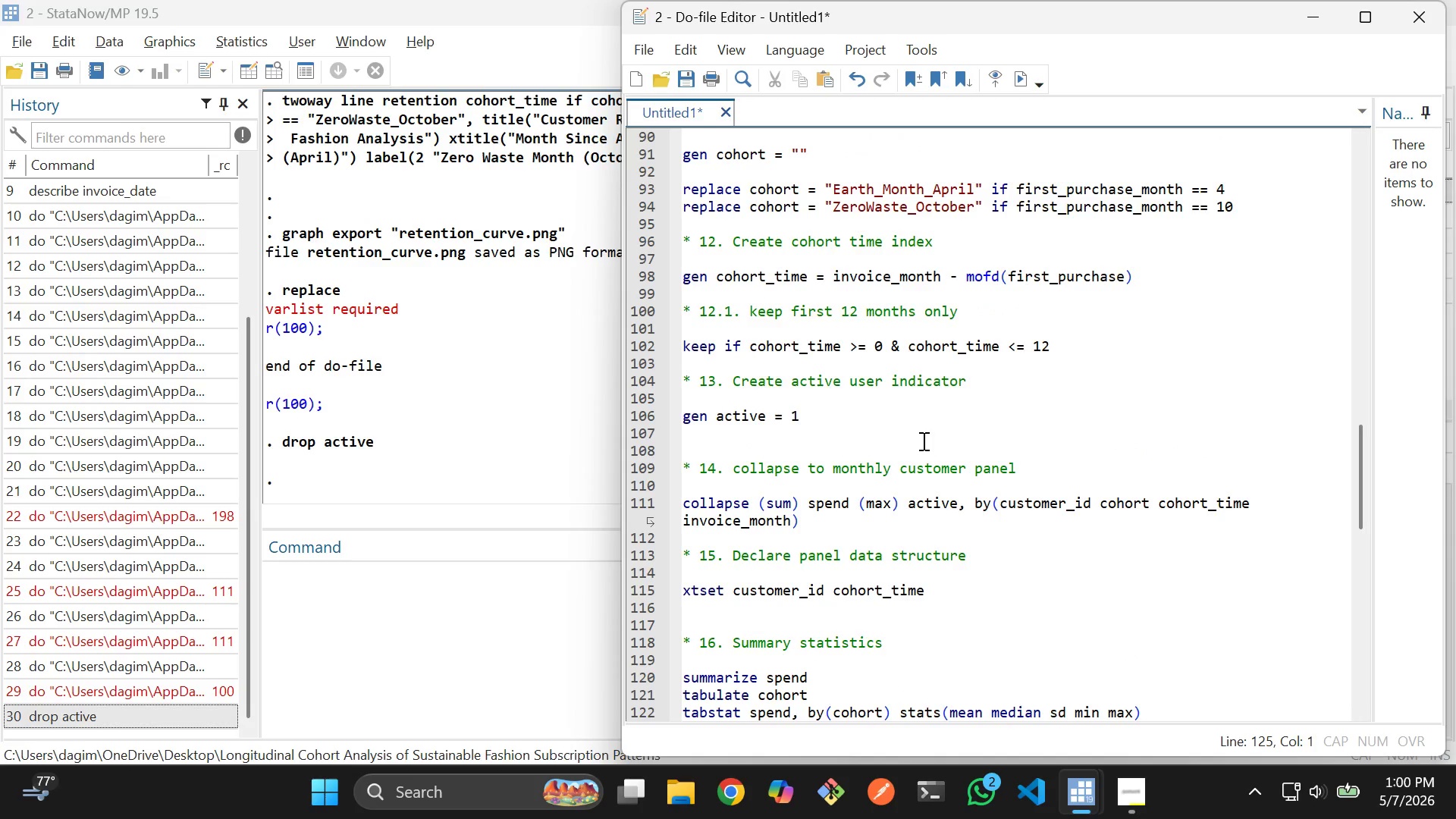 
scroll: coordinate [922, 441], scroll_direction: none, amount: 0.0
 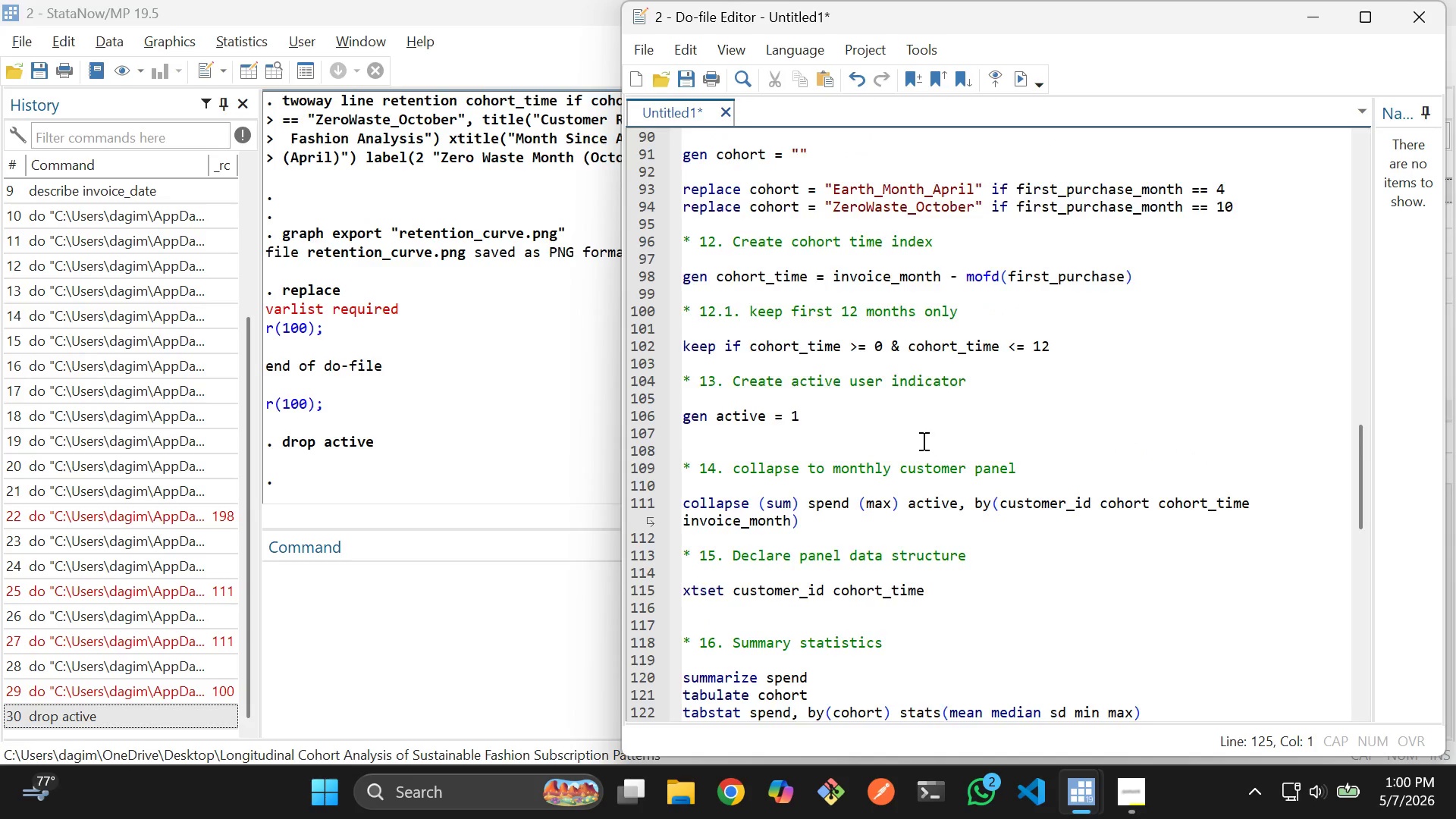 
scroll: coordinate [922, 441], scroll_direction: down, amount: 1.0
 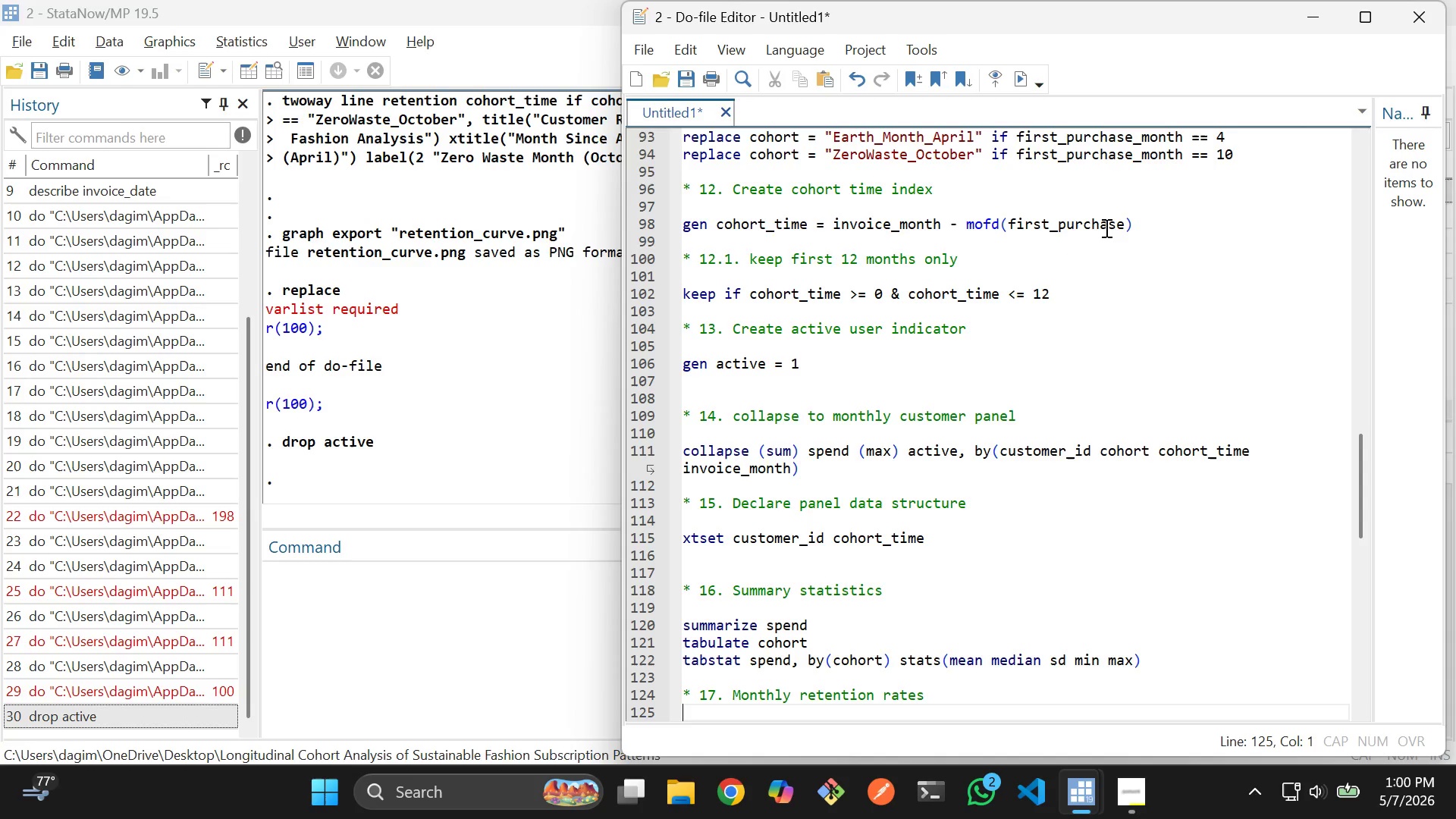 
wait(40.11)
 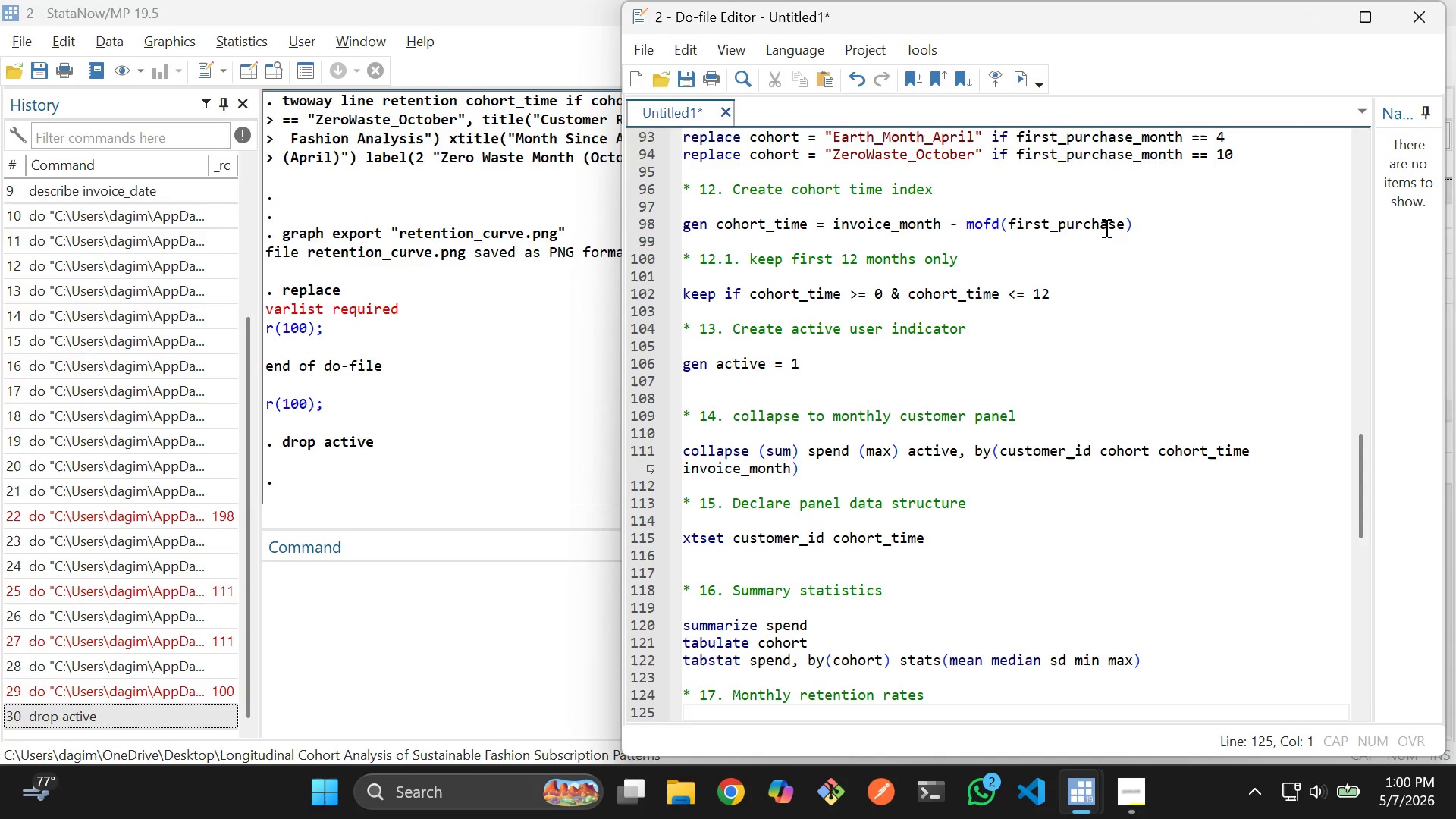 
left_click([886, 338])
 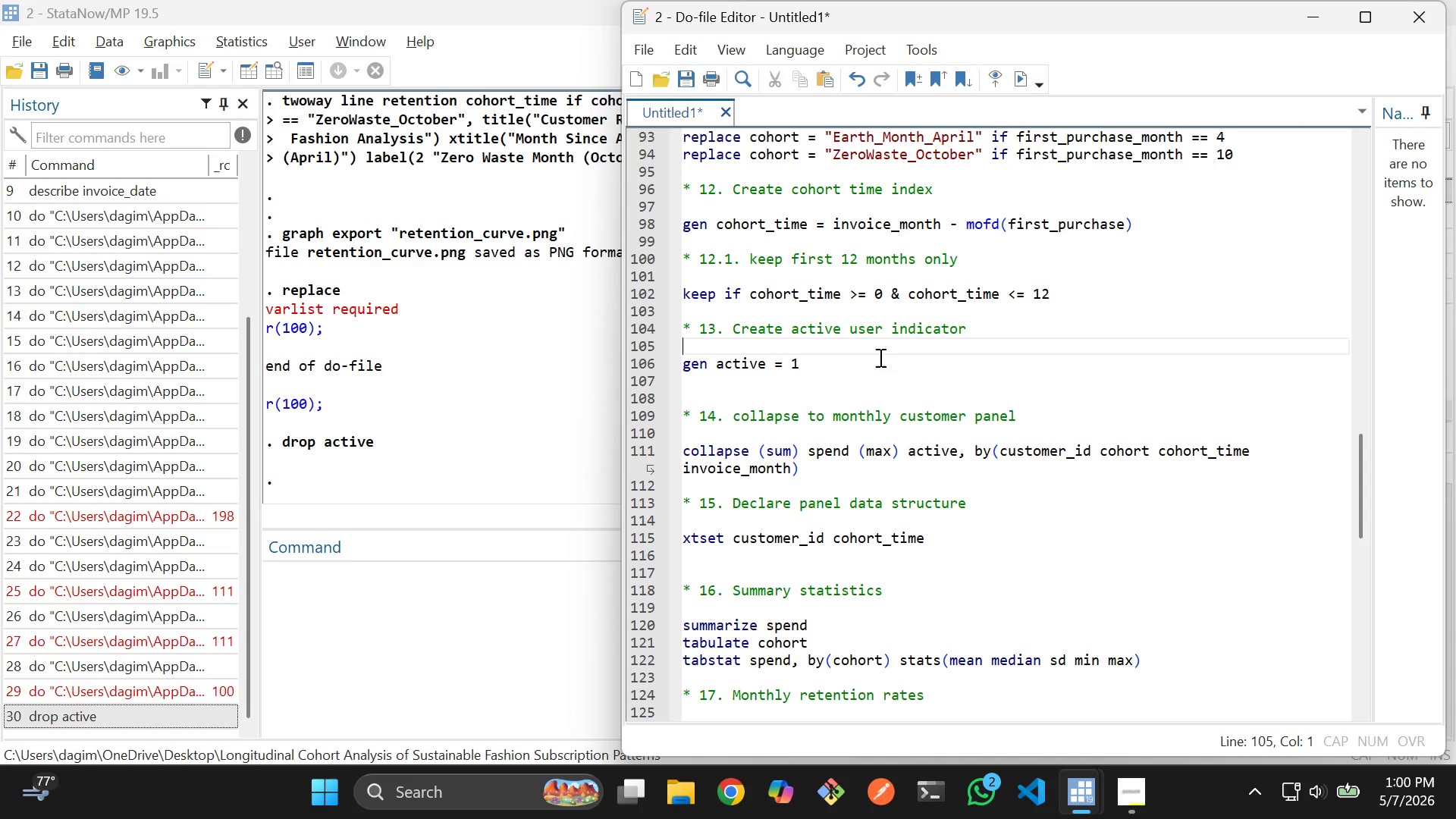 
left_click_drag(start_coordinate=[877, 362], to_coordinate=[679, 356])
 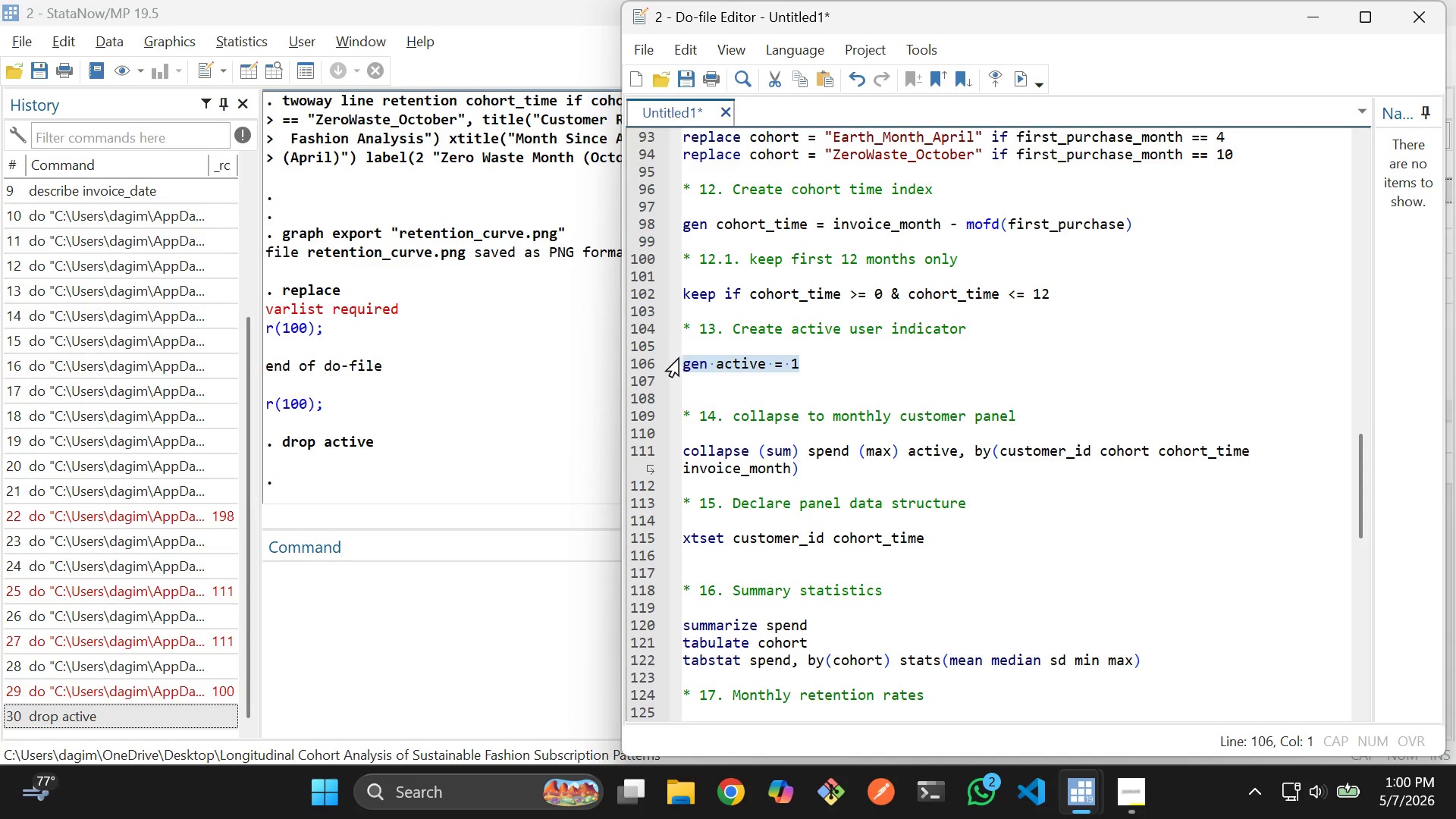 
key(Control+D)
 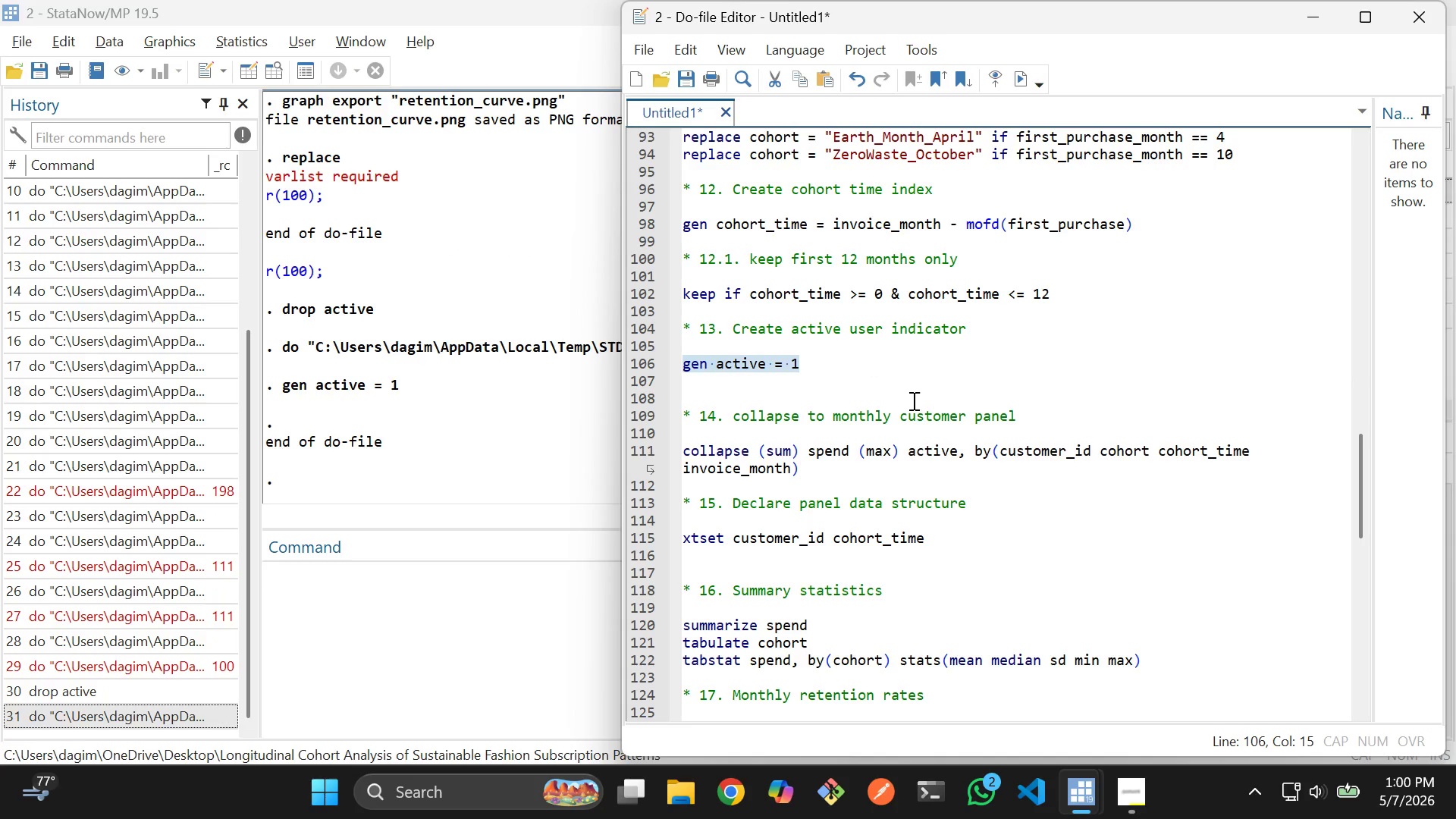 
scroll: coordinate [939, 400], scroll_direction: down, amount: 7.0
 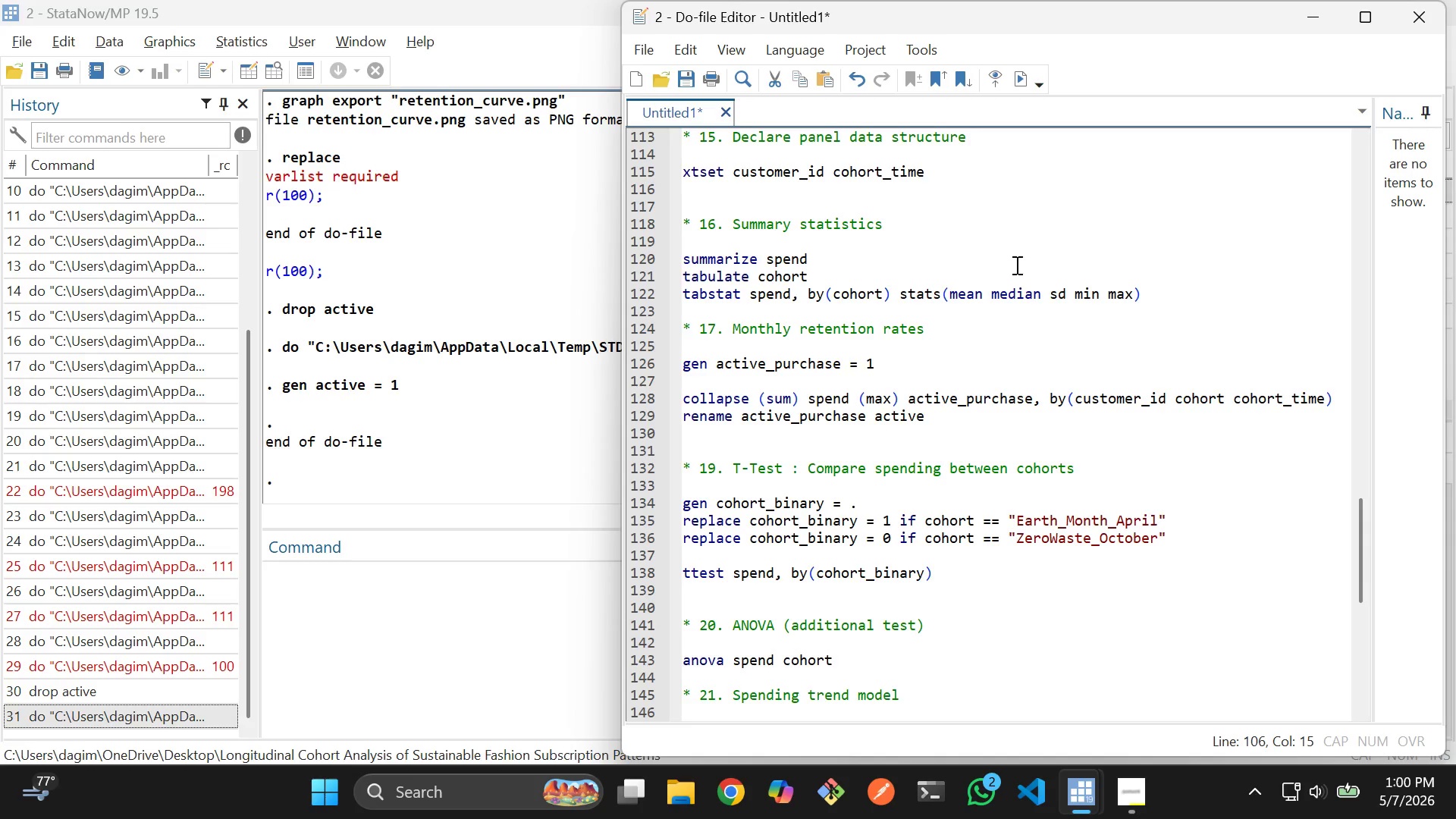 
wait(12.07)
 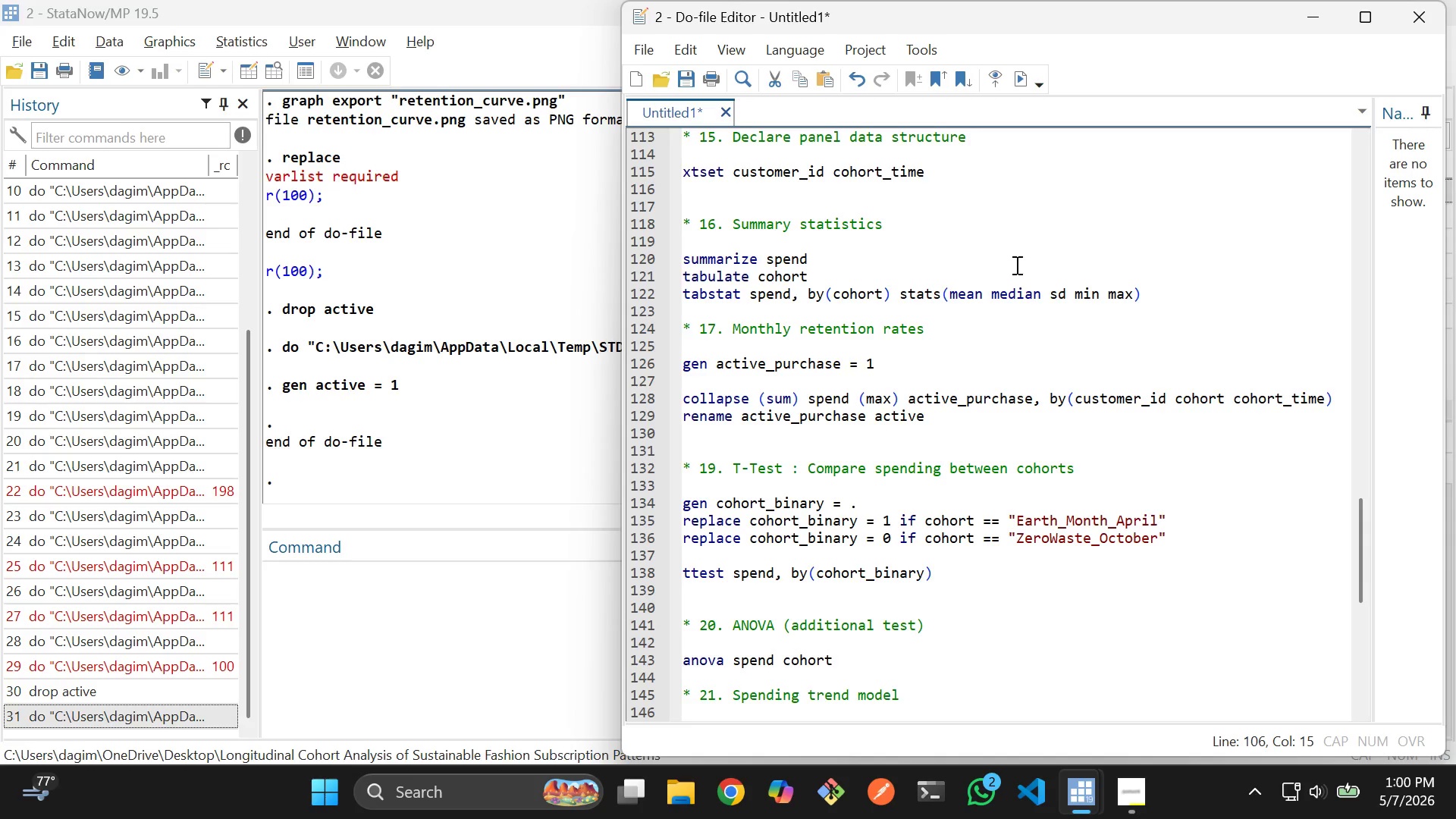 
scroll: coordinate [869, 352], scroll_direction: up, amount: 1.0
 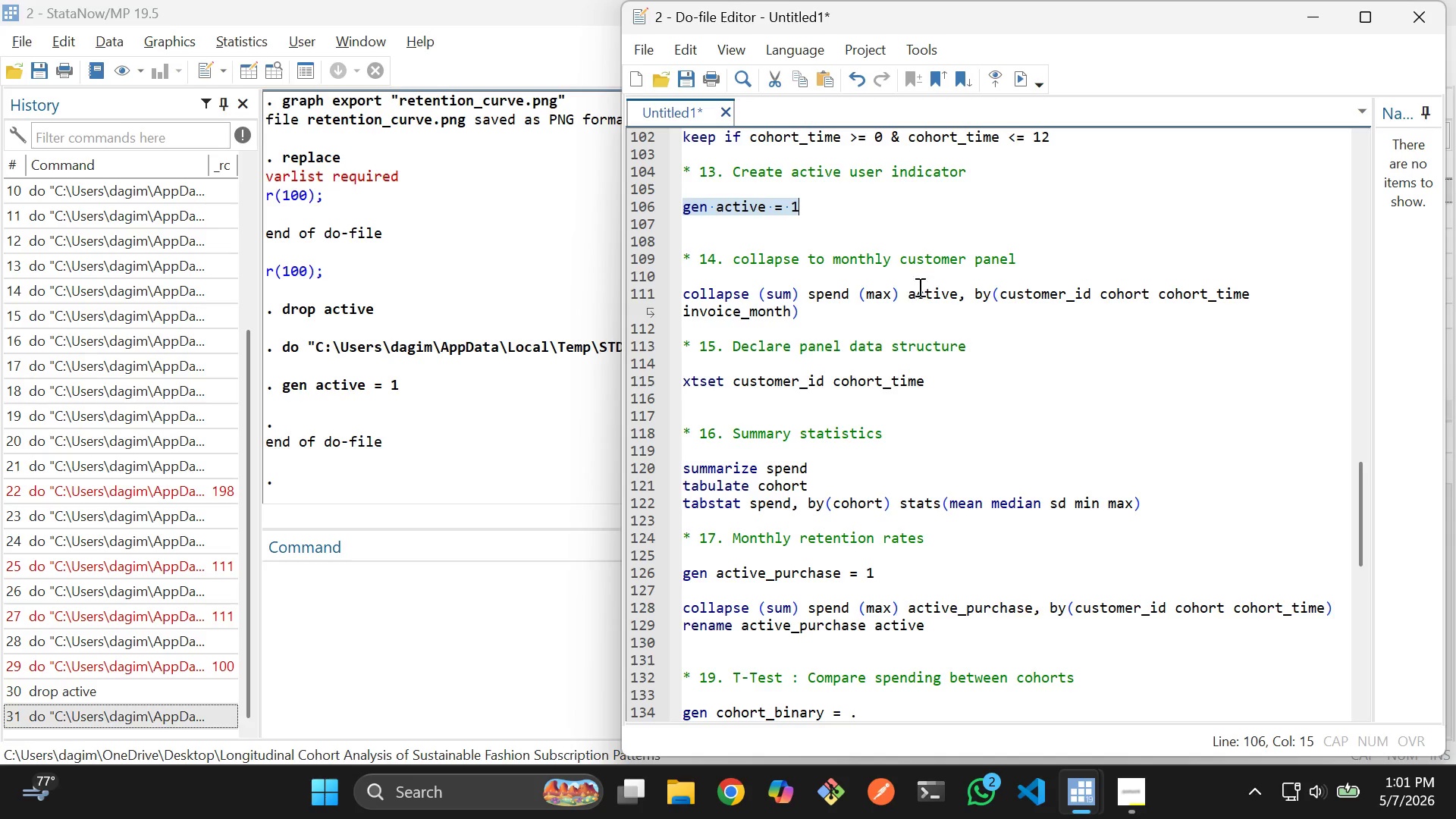 
wait(8.3)
 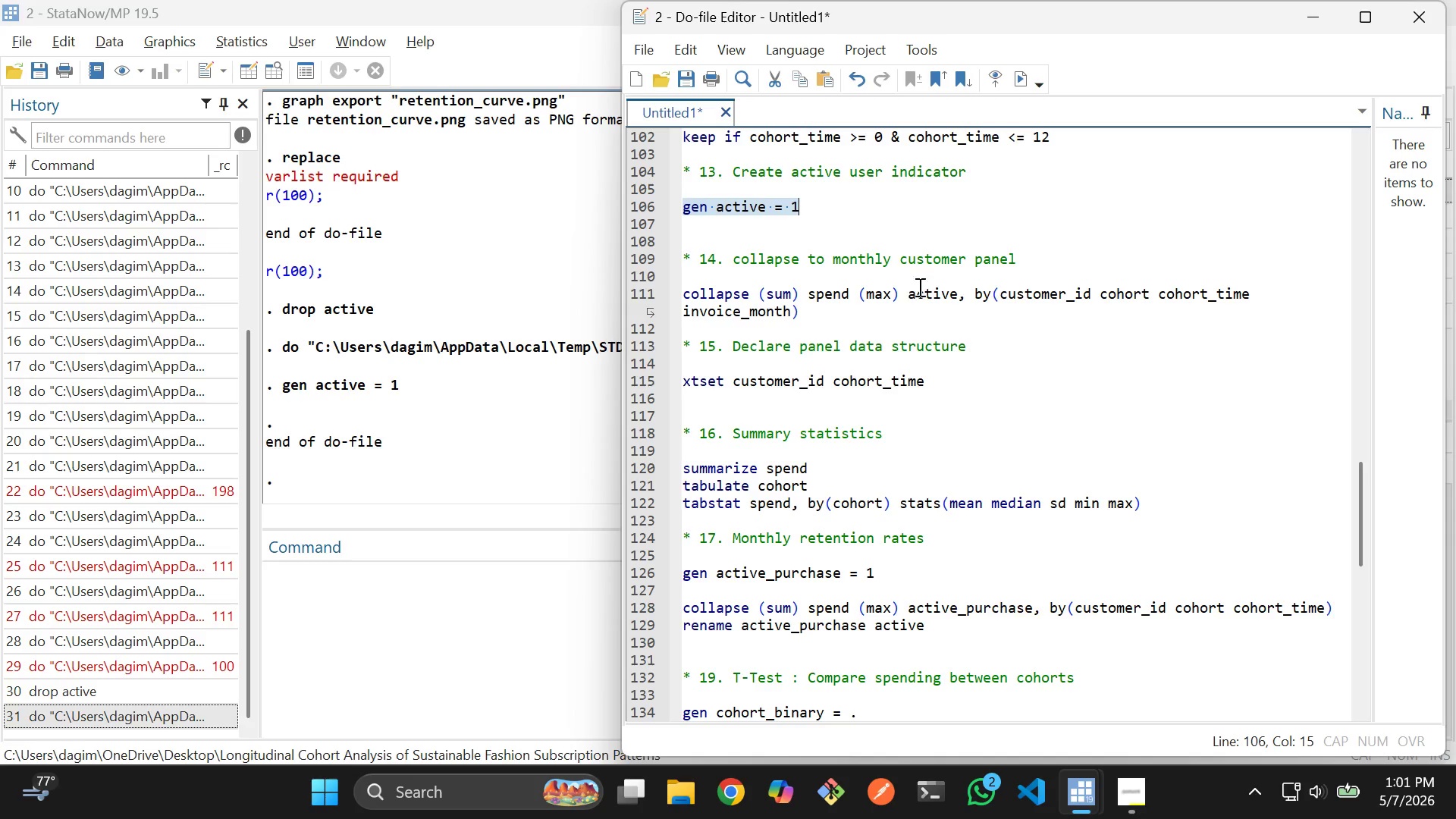 
scroll: coordinate [971, 322], scroll_direction: down, amount: 3.0
 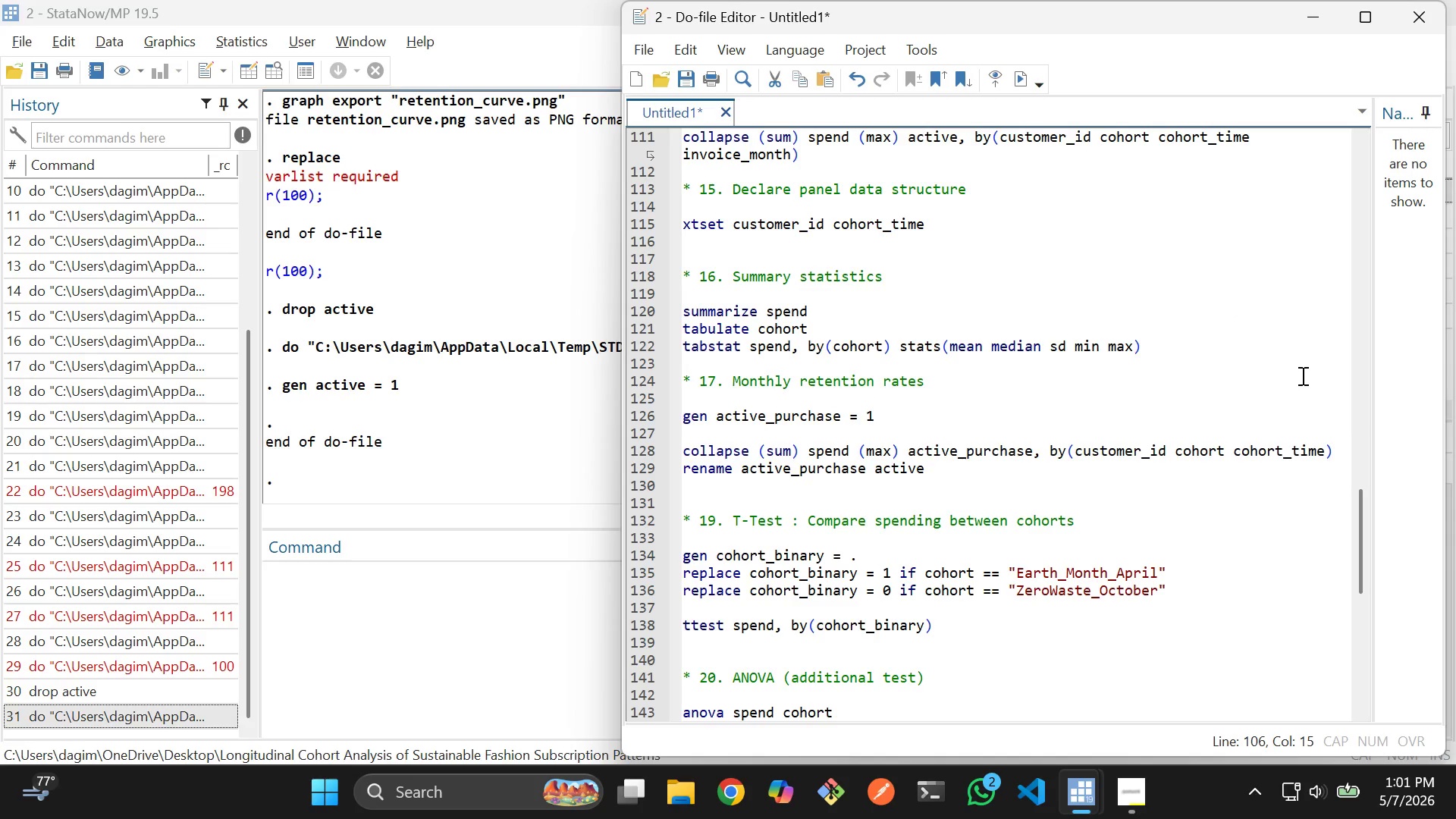 
wait(28.99)
 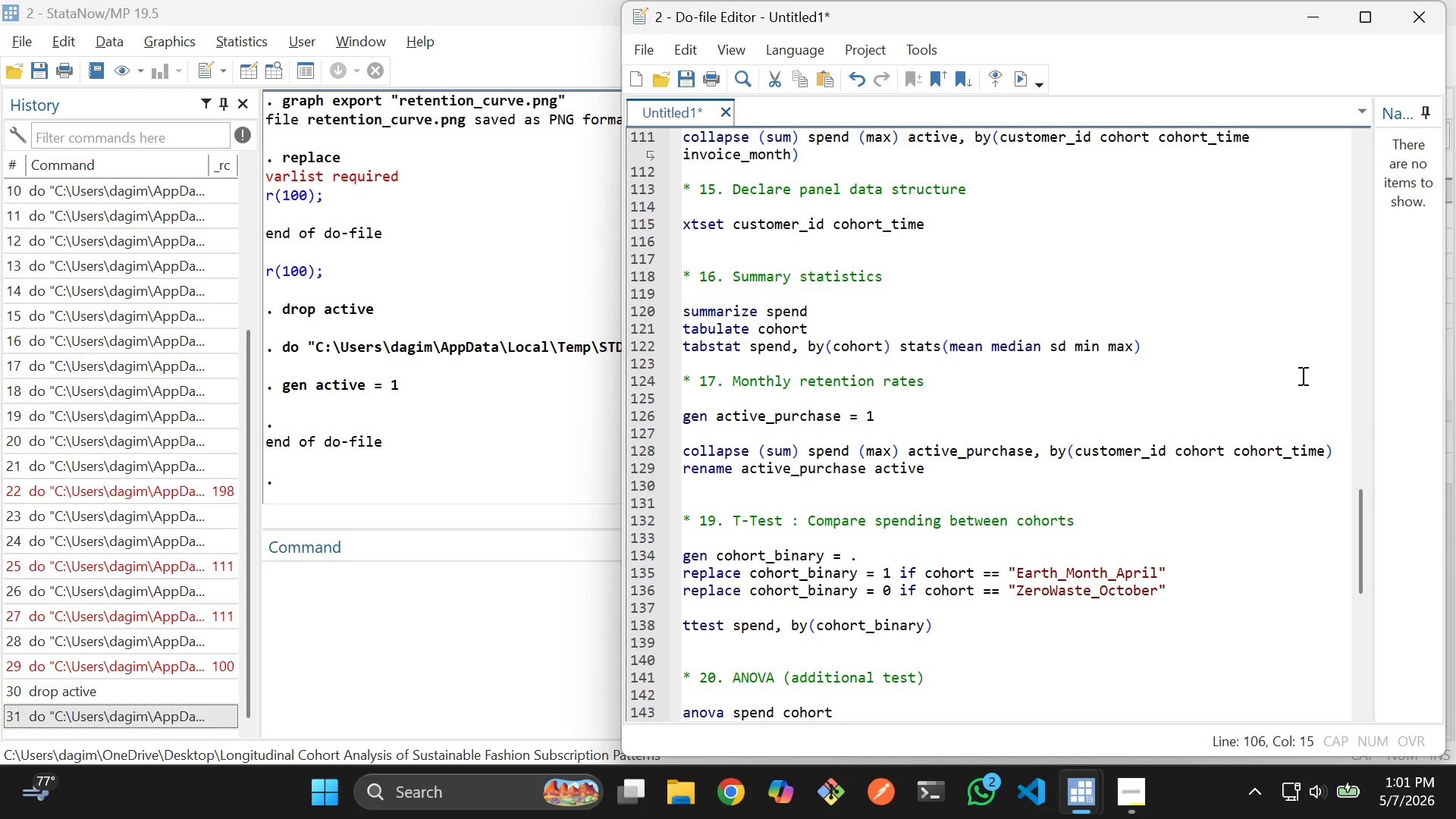 
left_click([989, 438])
 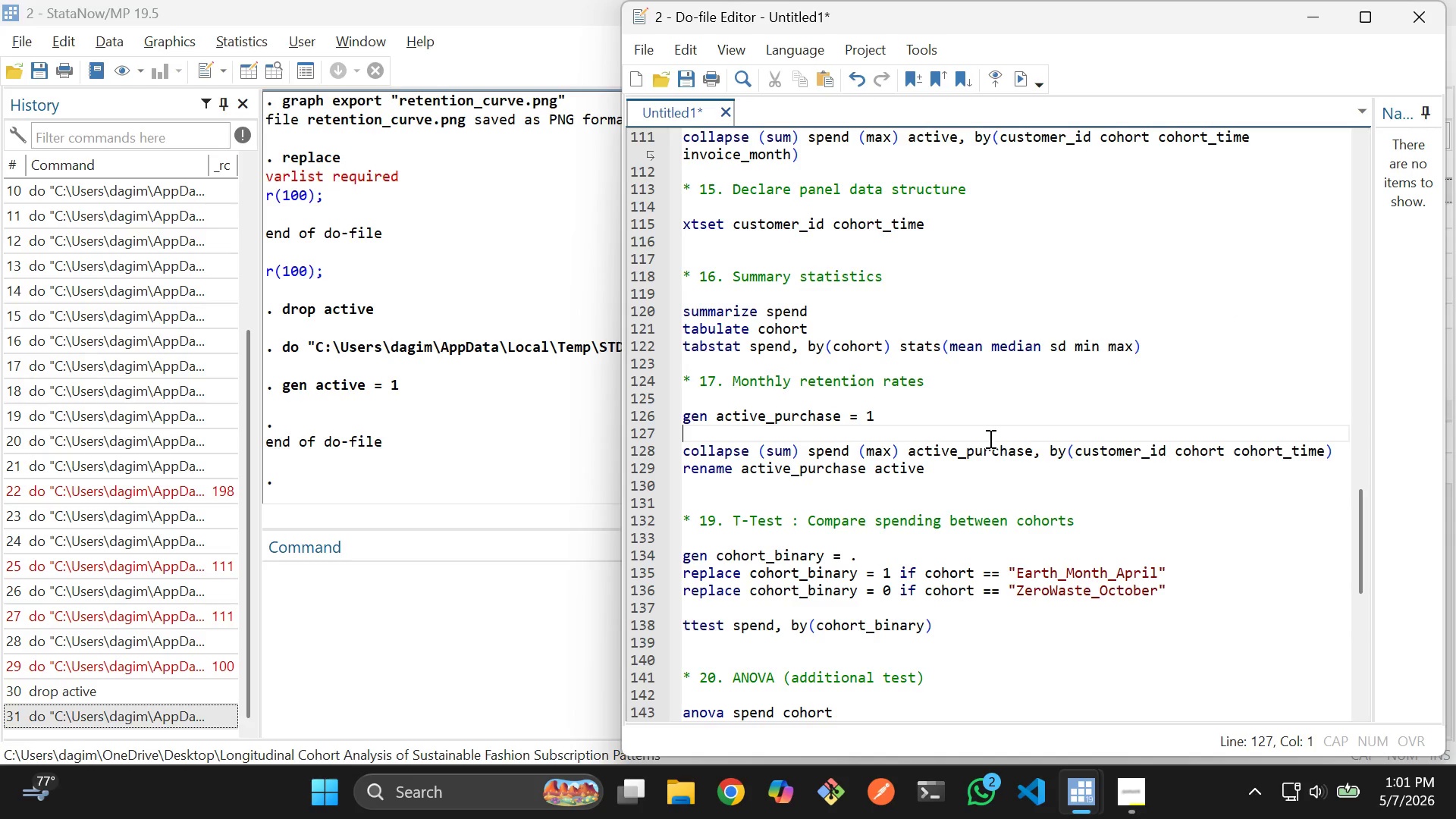 
key(Control+Z)
 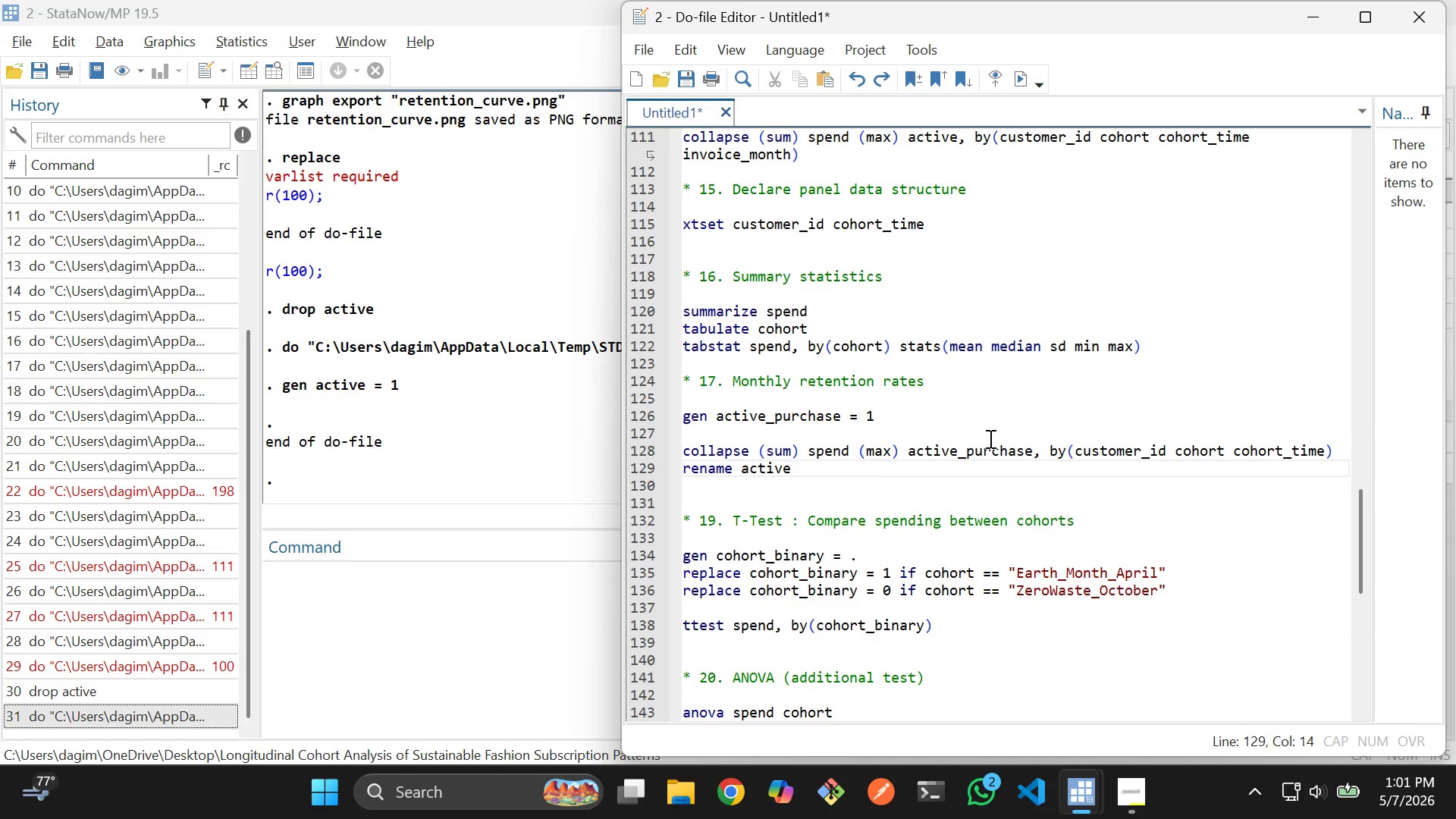 
key(Control+Z)
 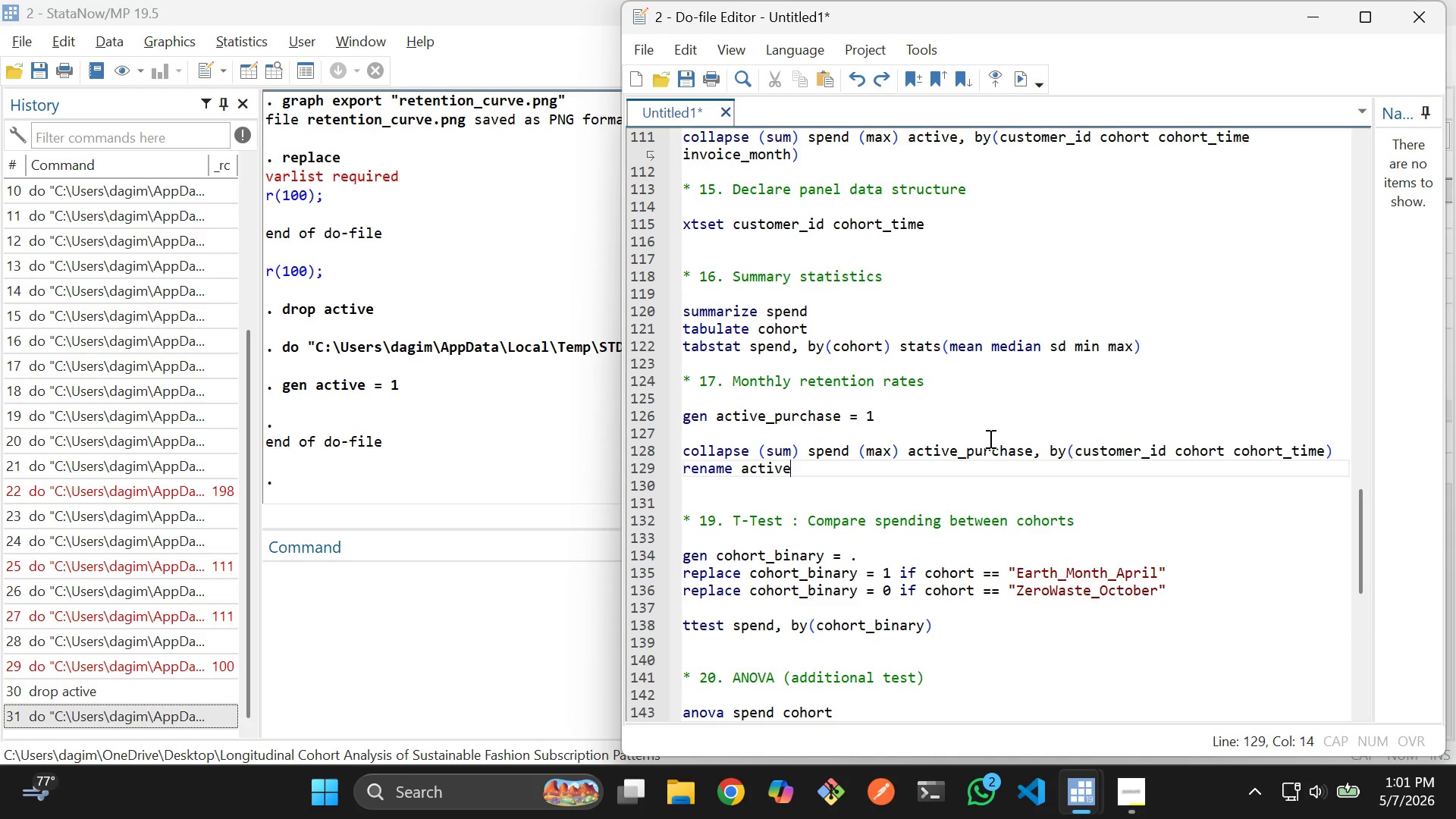 
key(Control+Z)
 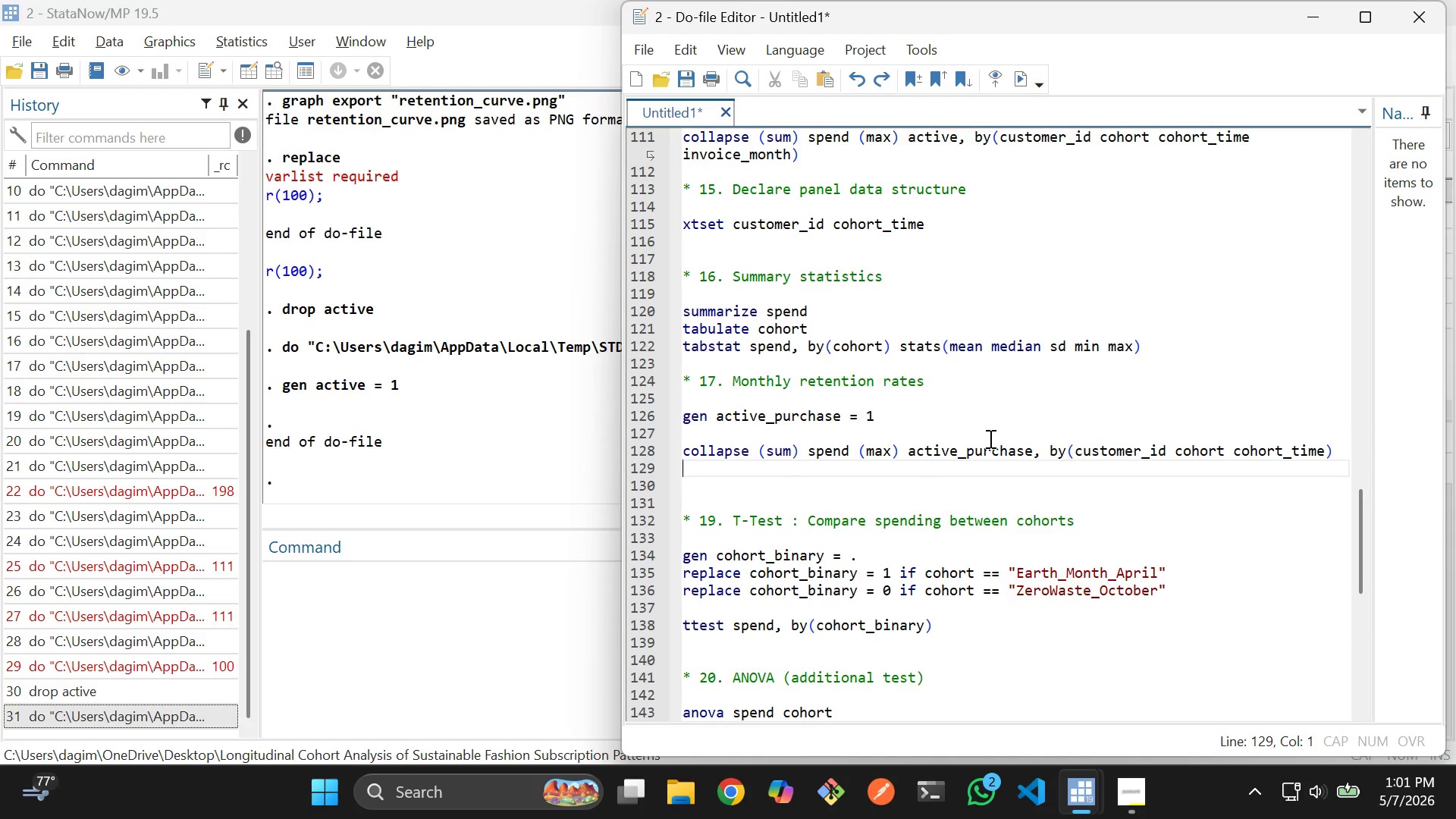 
key(Control+Z)
 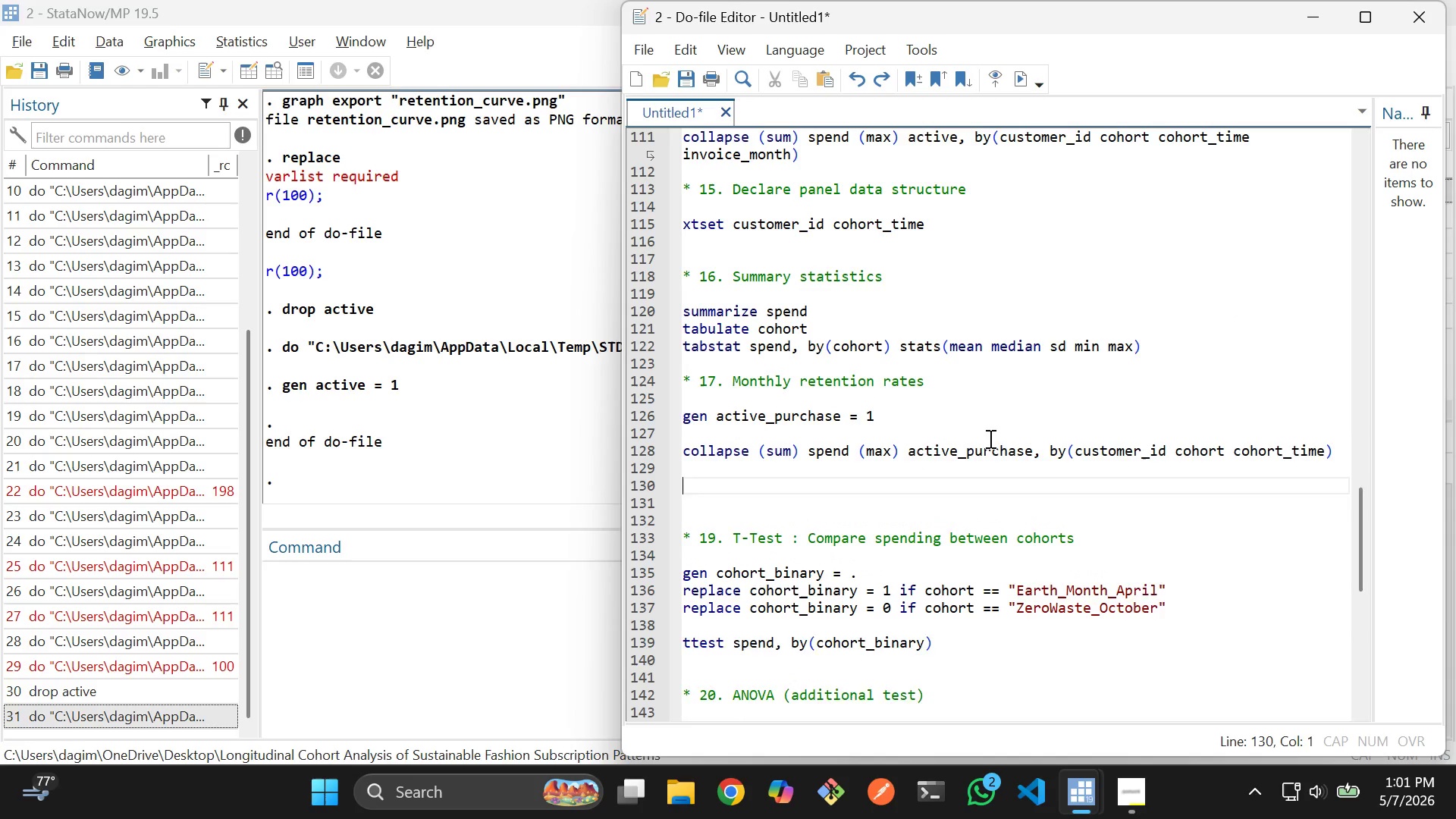 
key(Control+Z)
 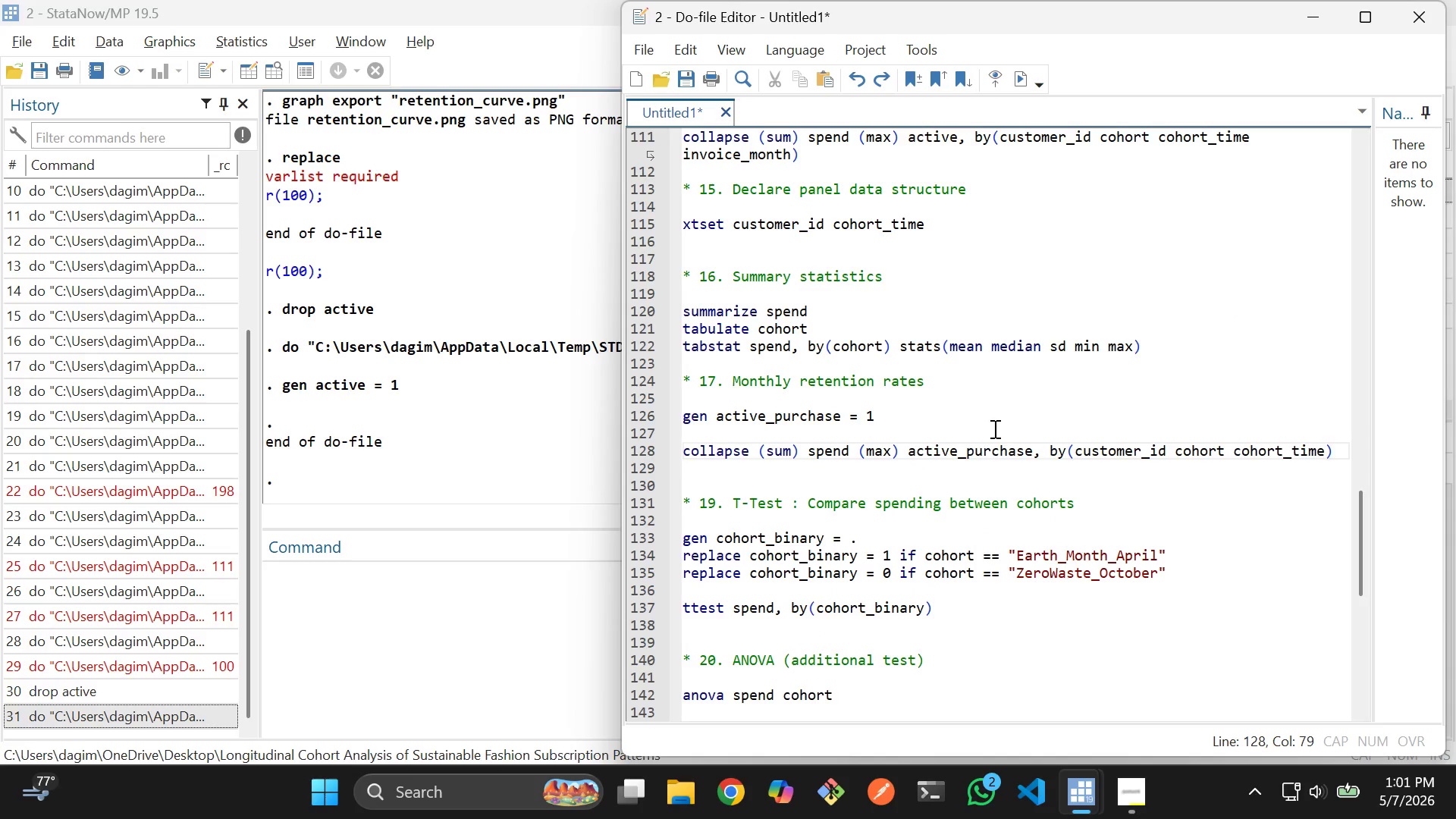 
key(Control+Z)
 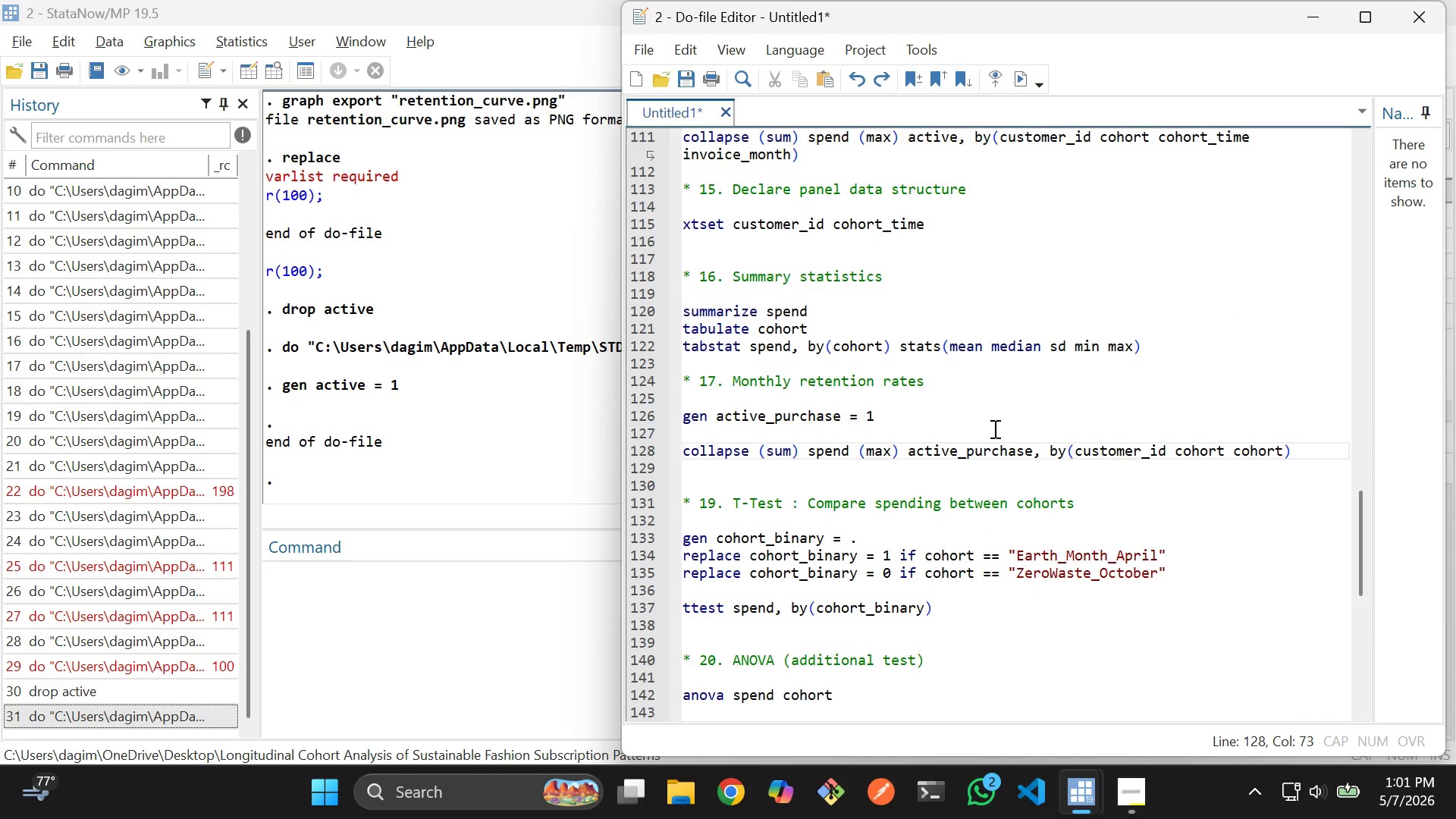 
key(Control+Z)
 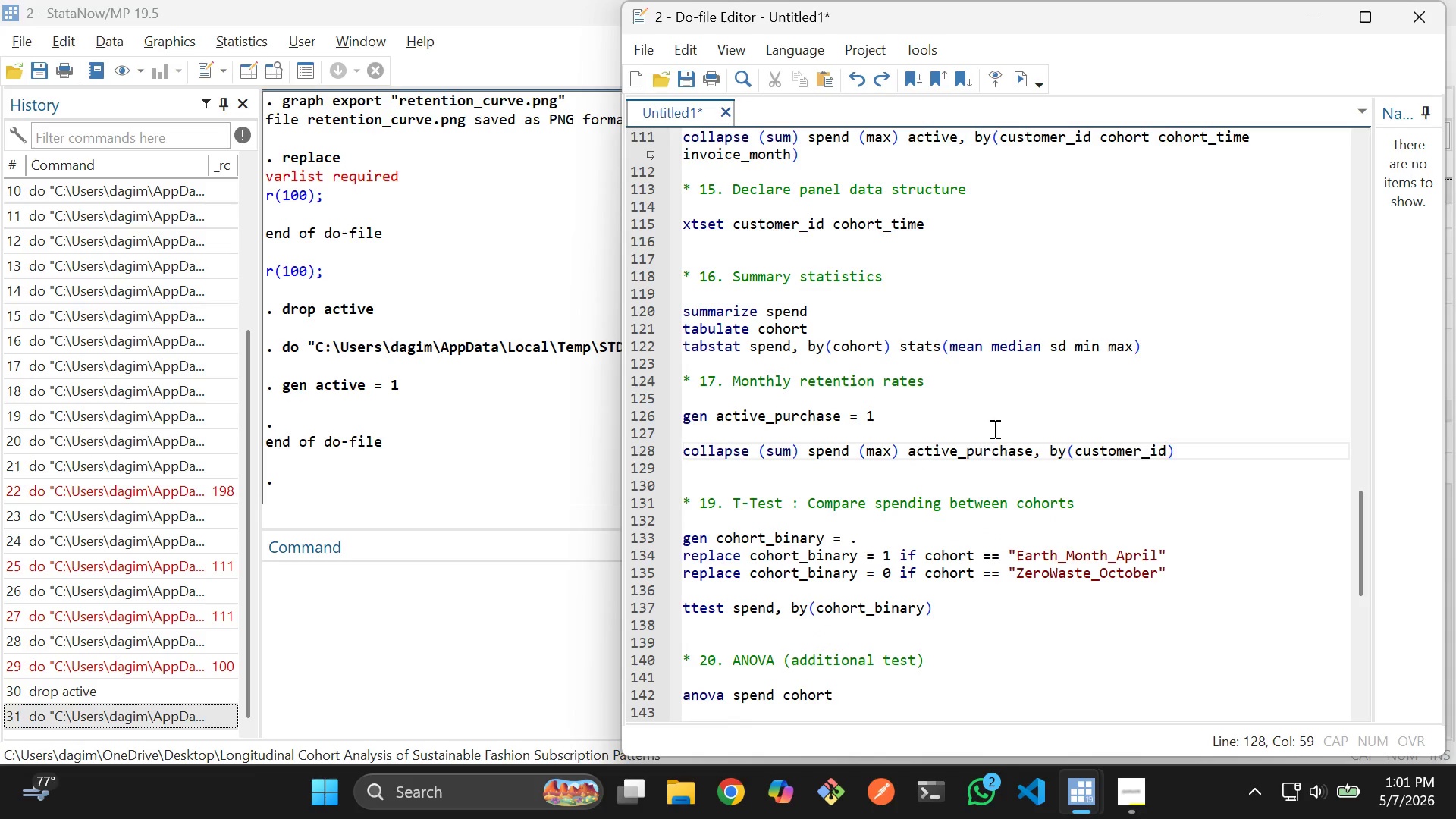 
key(Control+Z)
 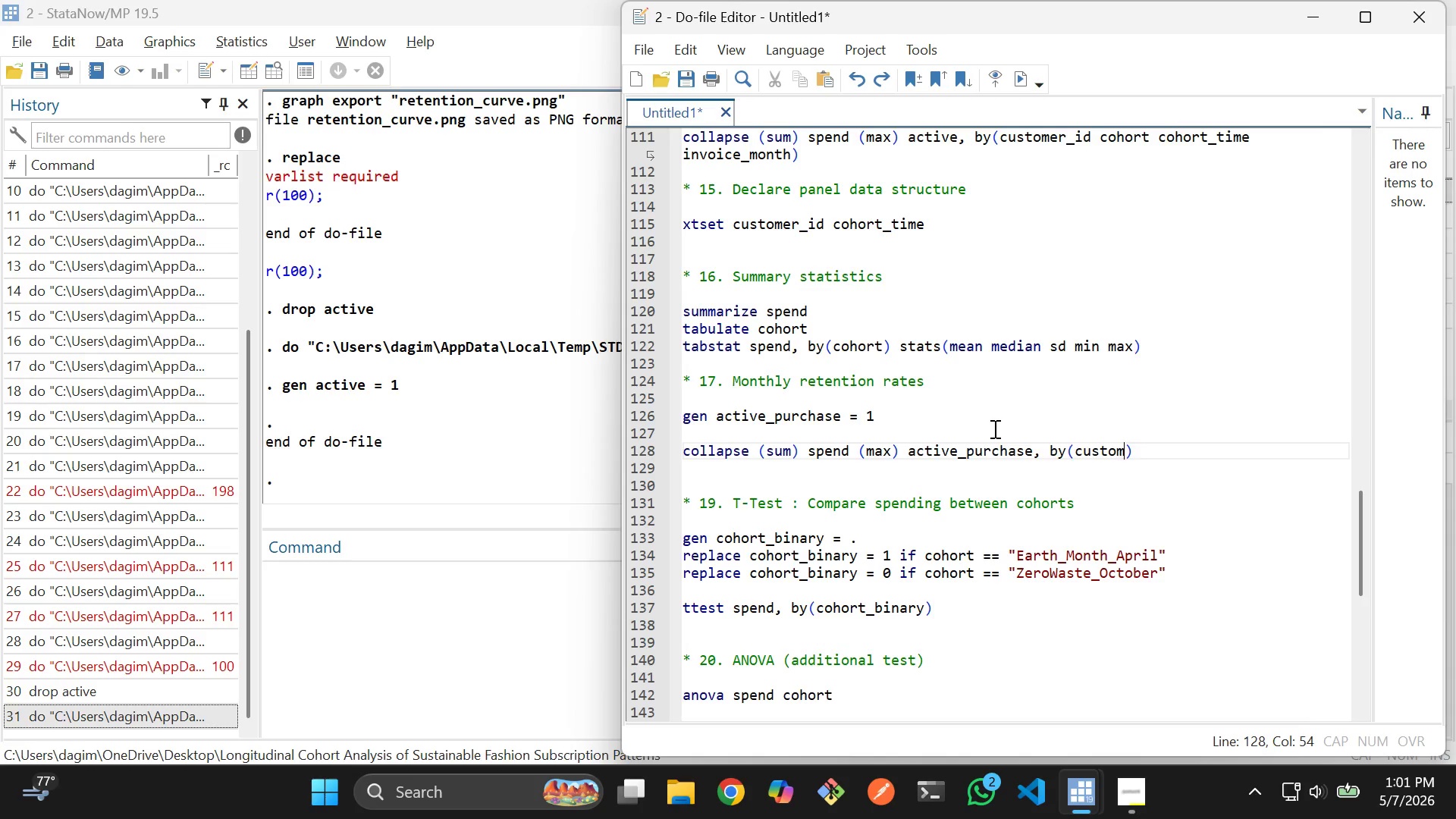 
key(Control+Z)
 